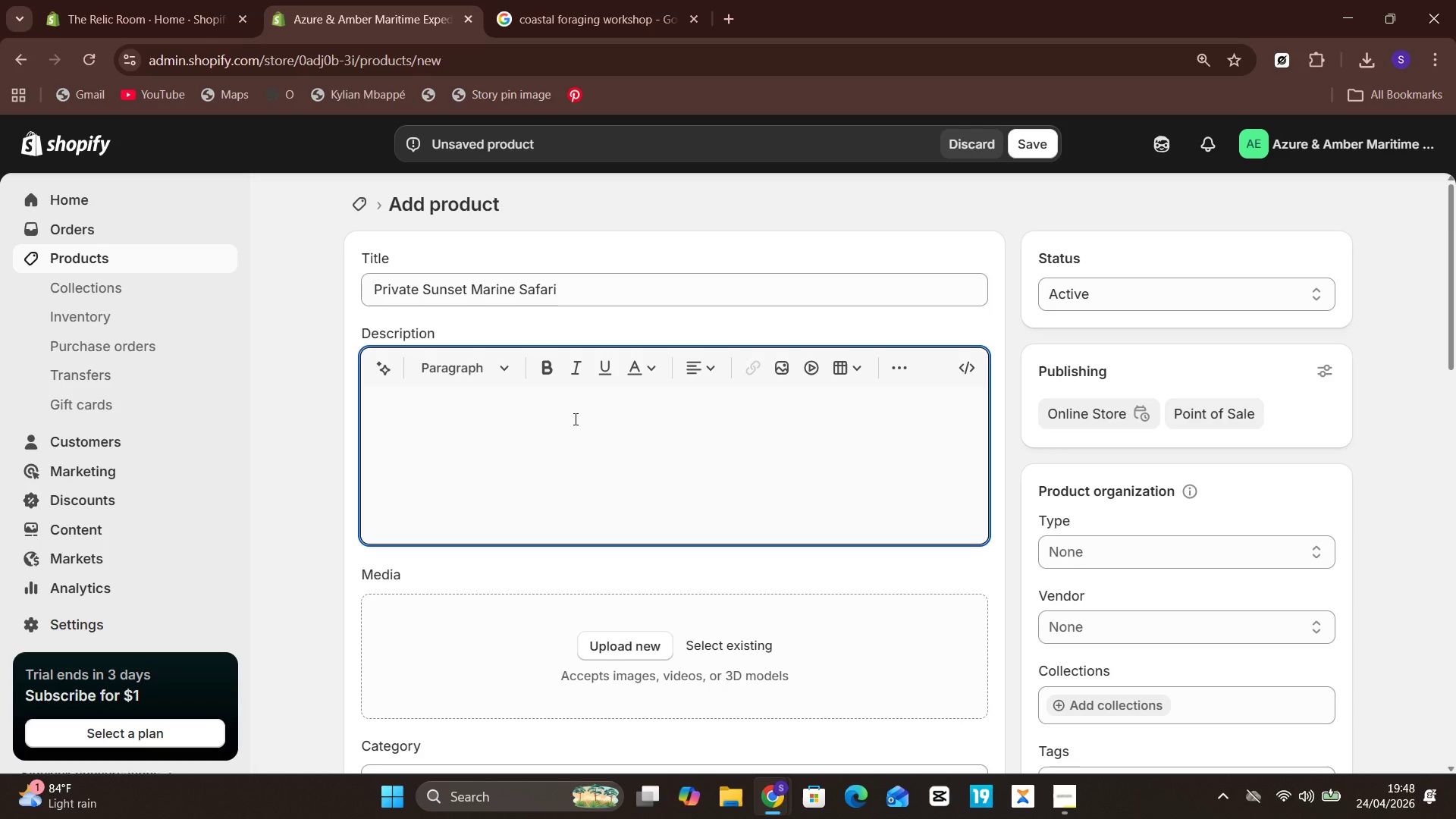 
left_click([714, 283])
 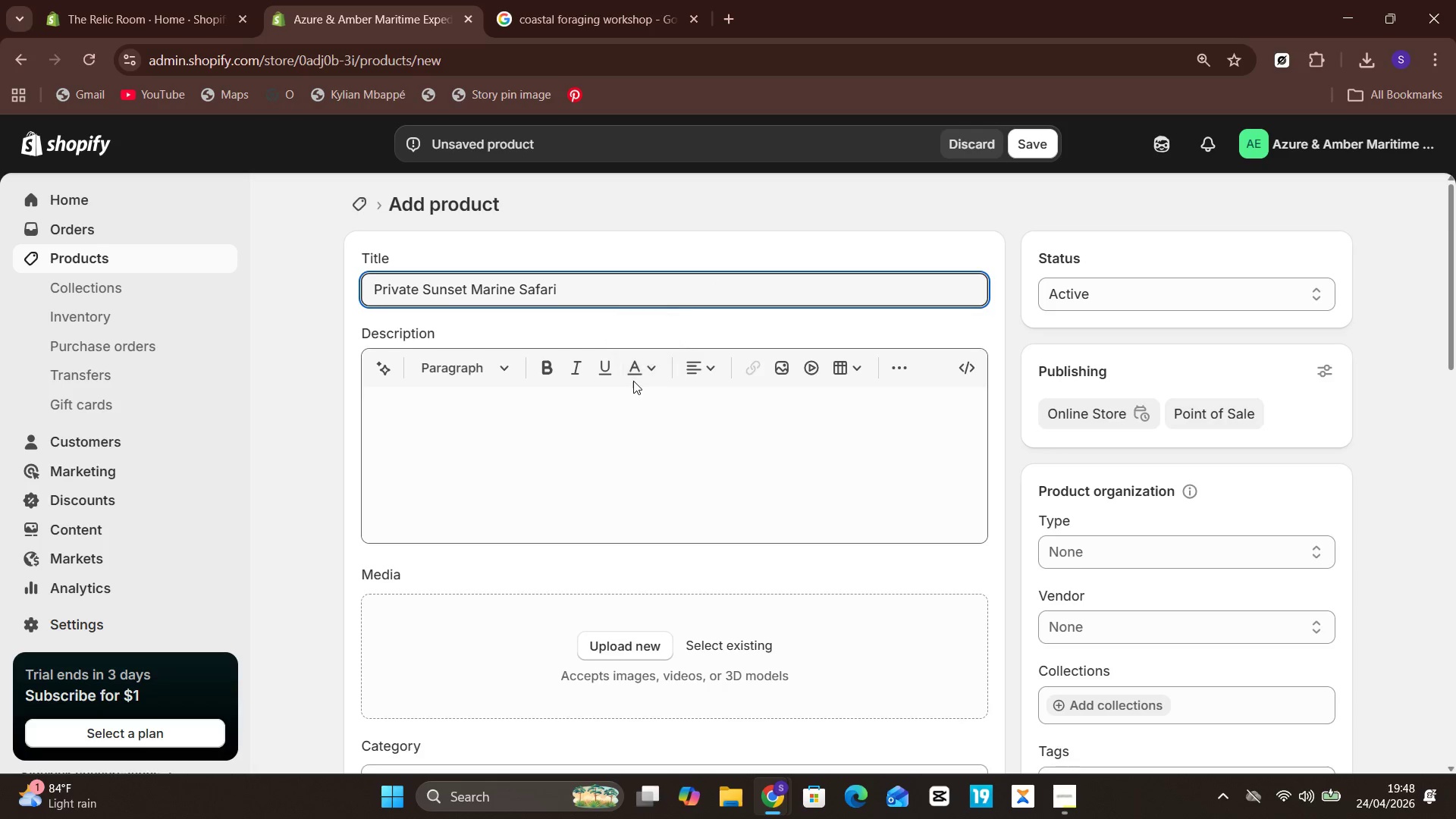 
left_click([633, 381])
 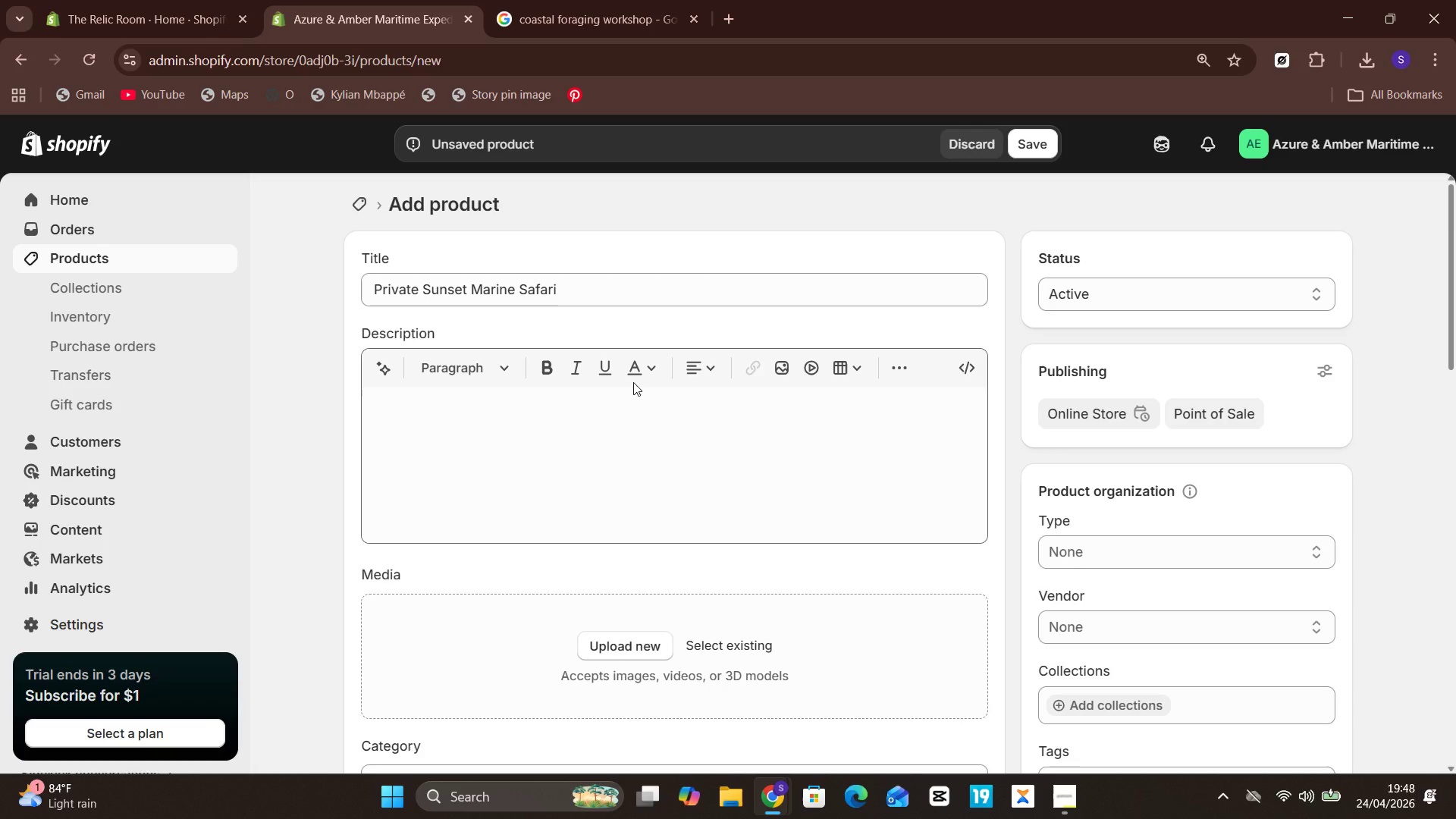 
left_click([633, 382])
 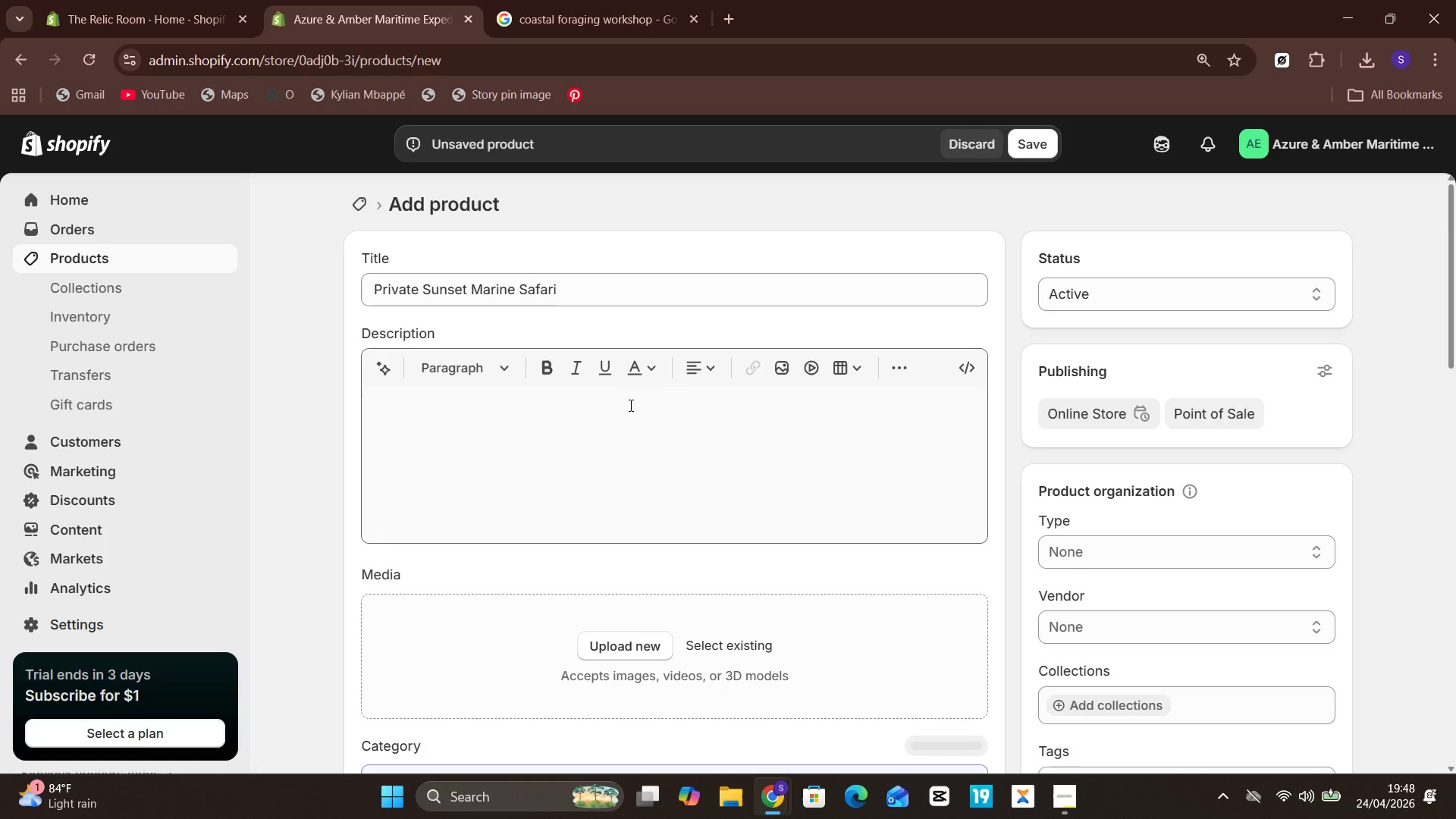 
left_click([629, 405])
 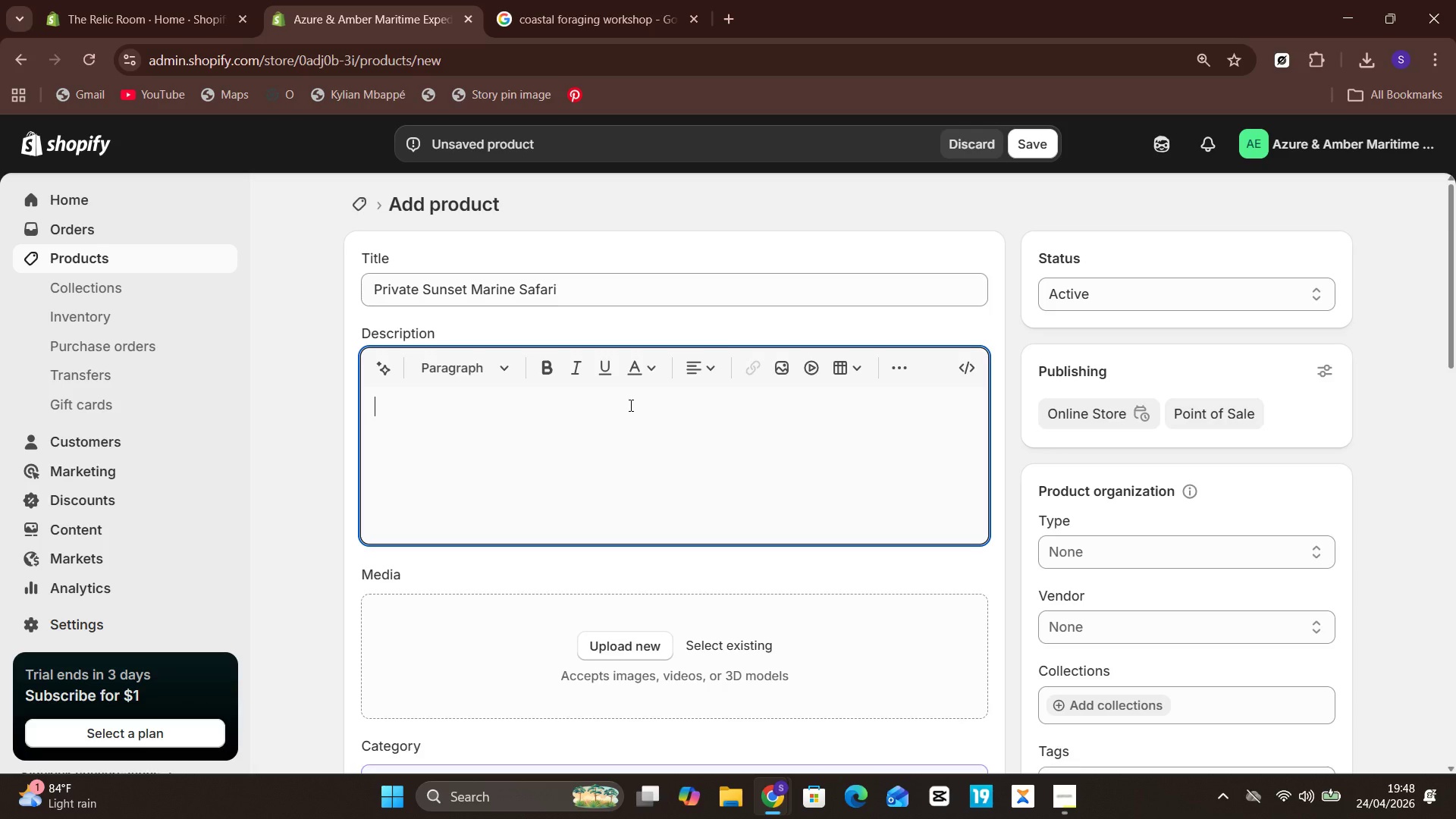 
type(The Private Sunset S)
key(Backspace)
type(Marine Safari)
 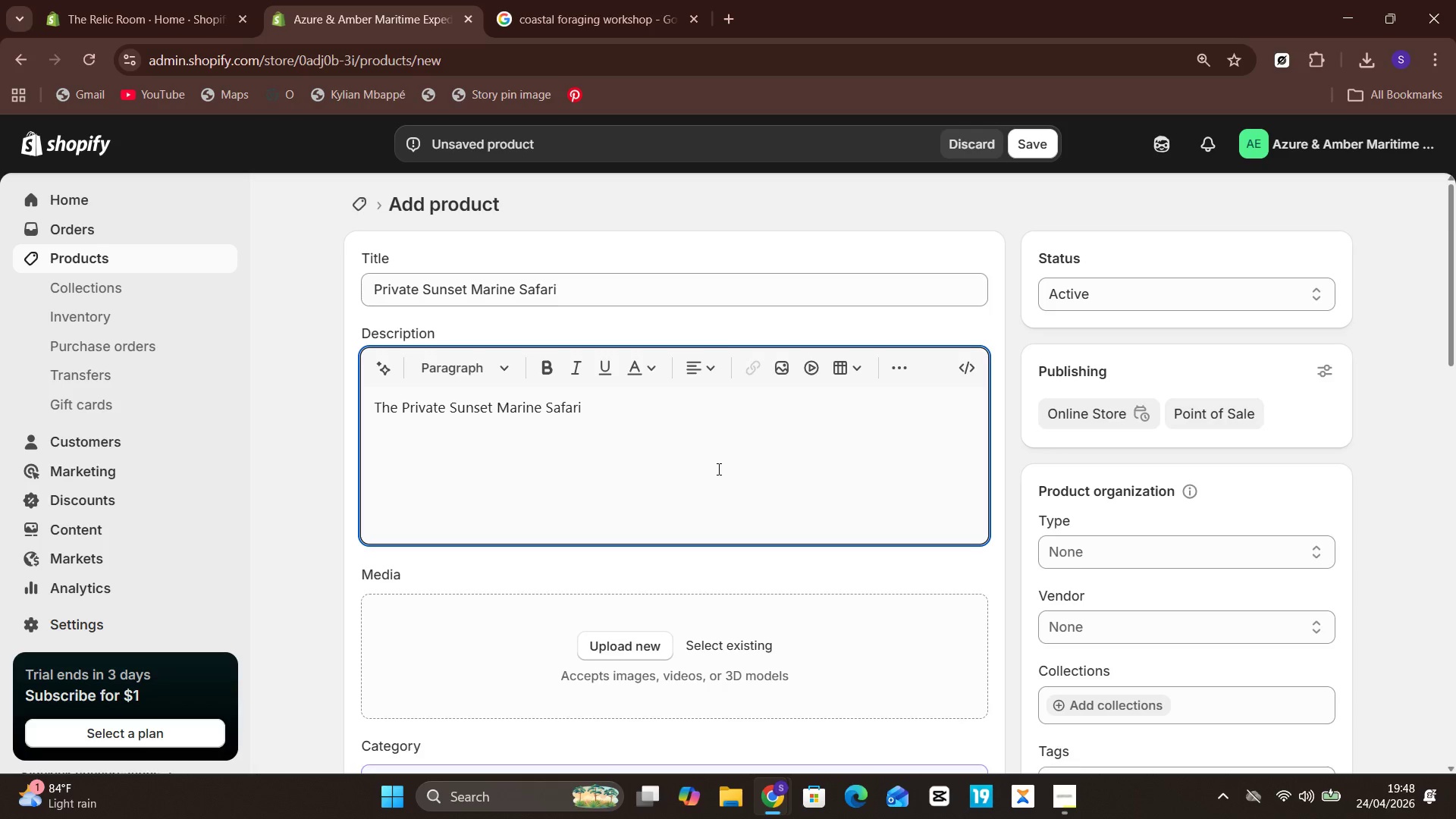 
type( is a premium maritime experience designed for guests who want privacy, comfort )
key(Backspace)
type(, and unforgetable )
 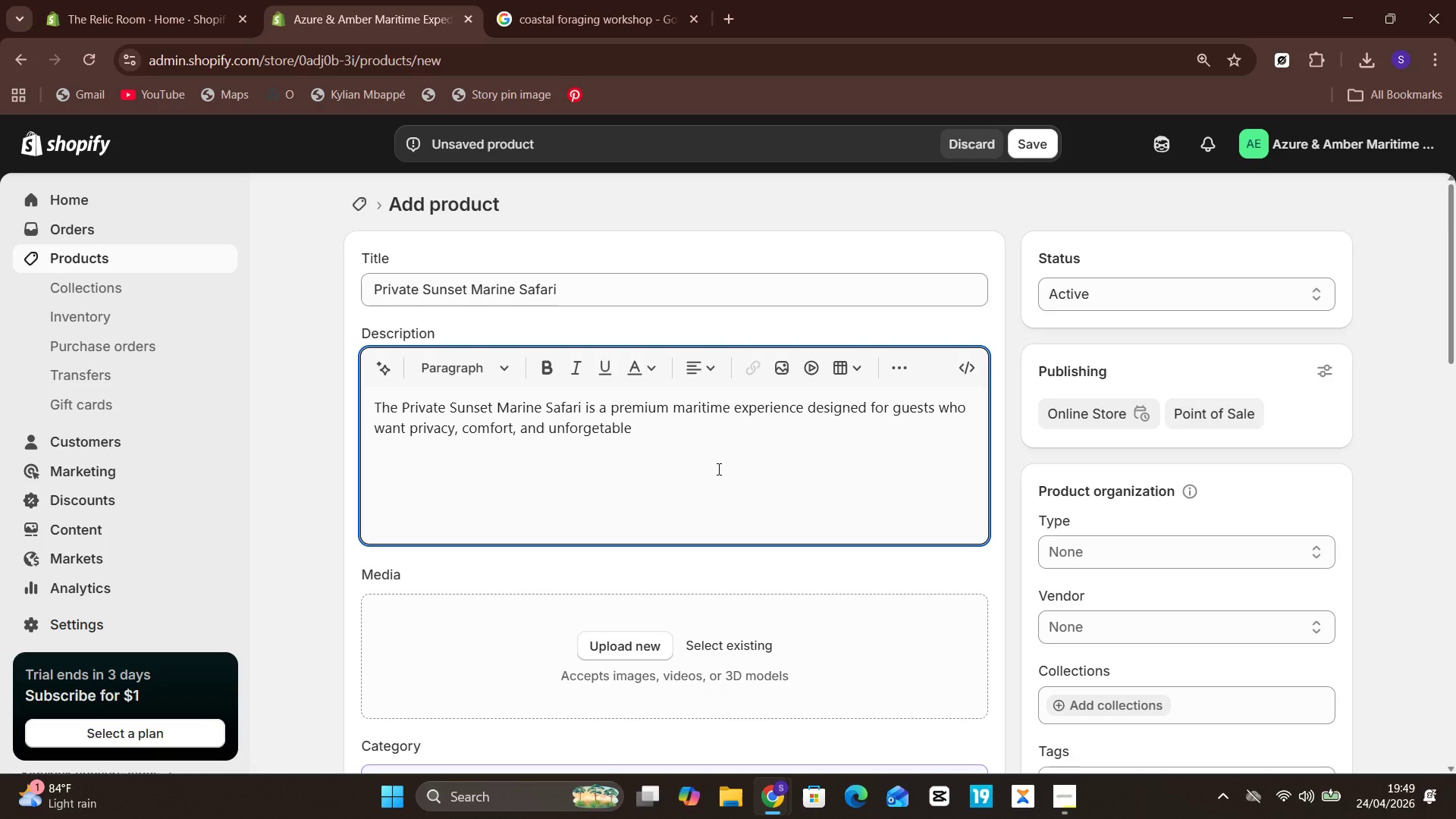 
type(ocean views. This guides)
key(Backspace)
type(d coastal journey )
 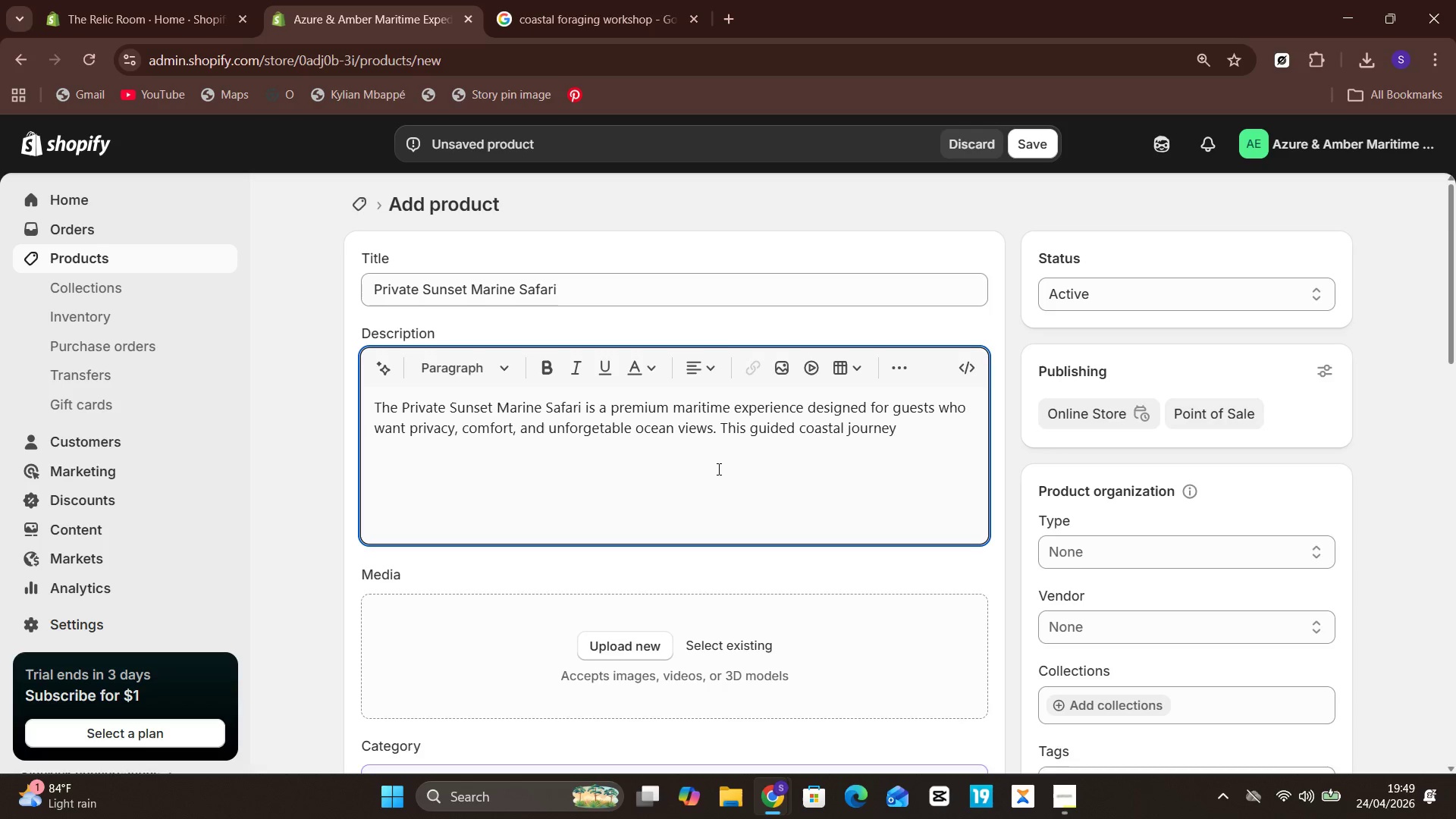 
type(takes place during)
 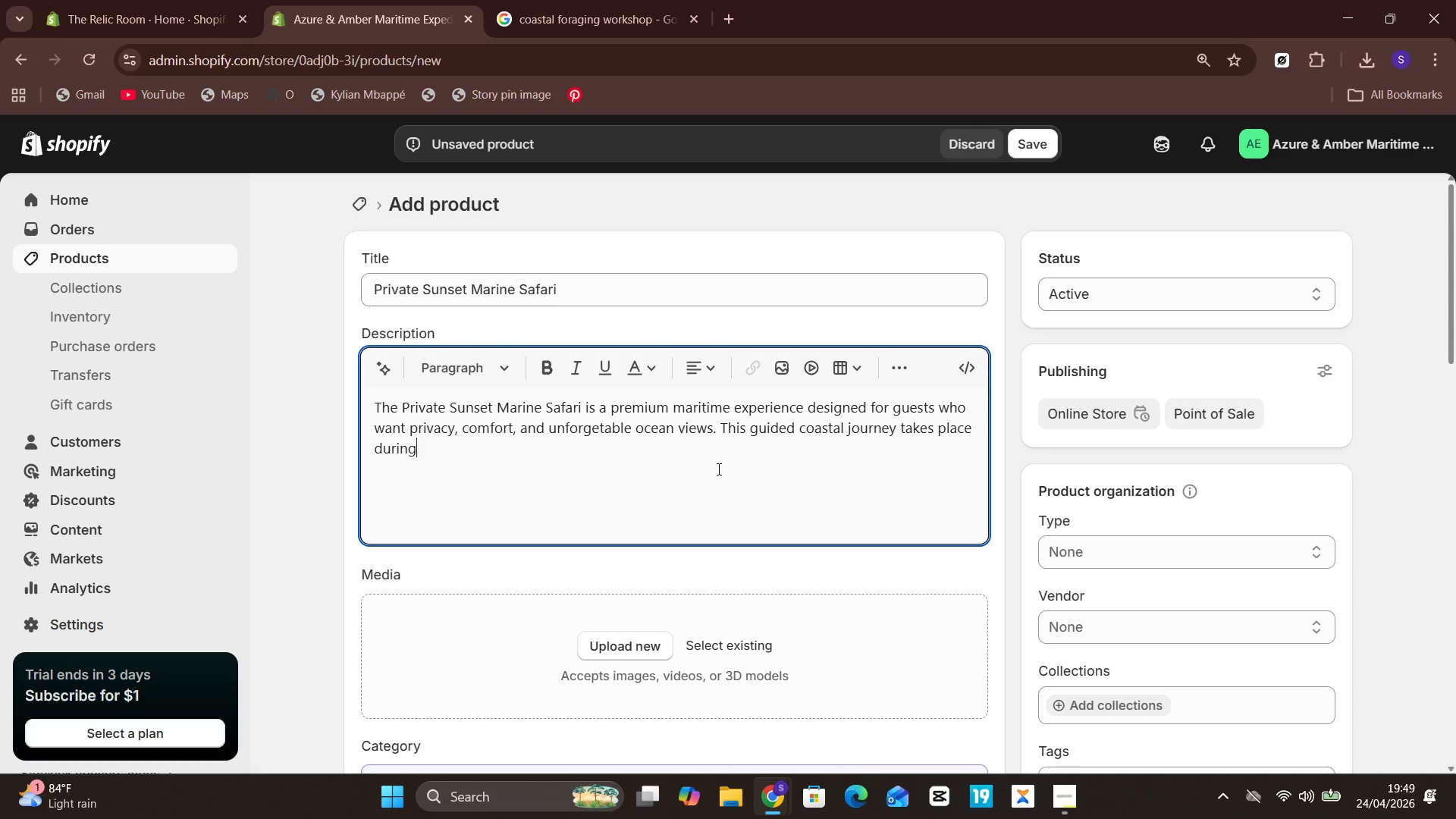 
type( the golden hours of sunset)
 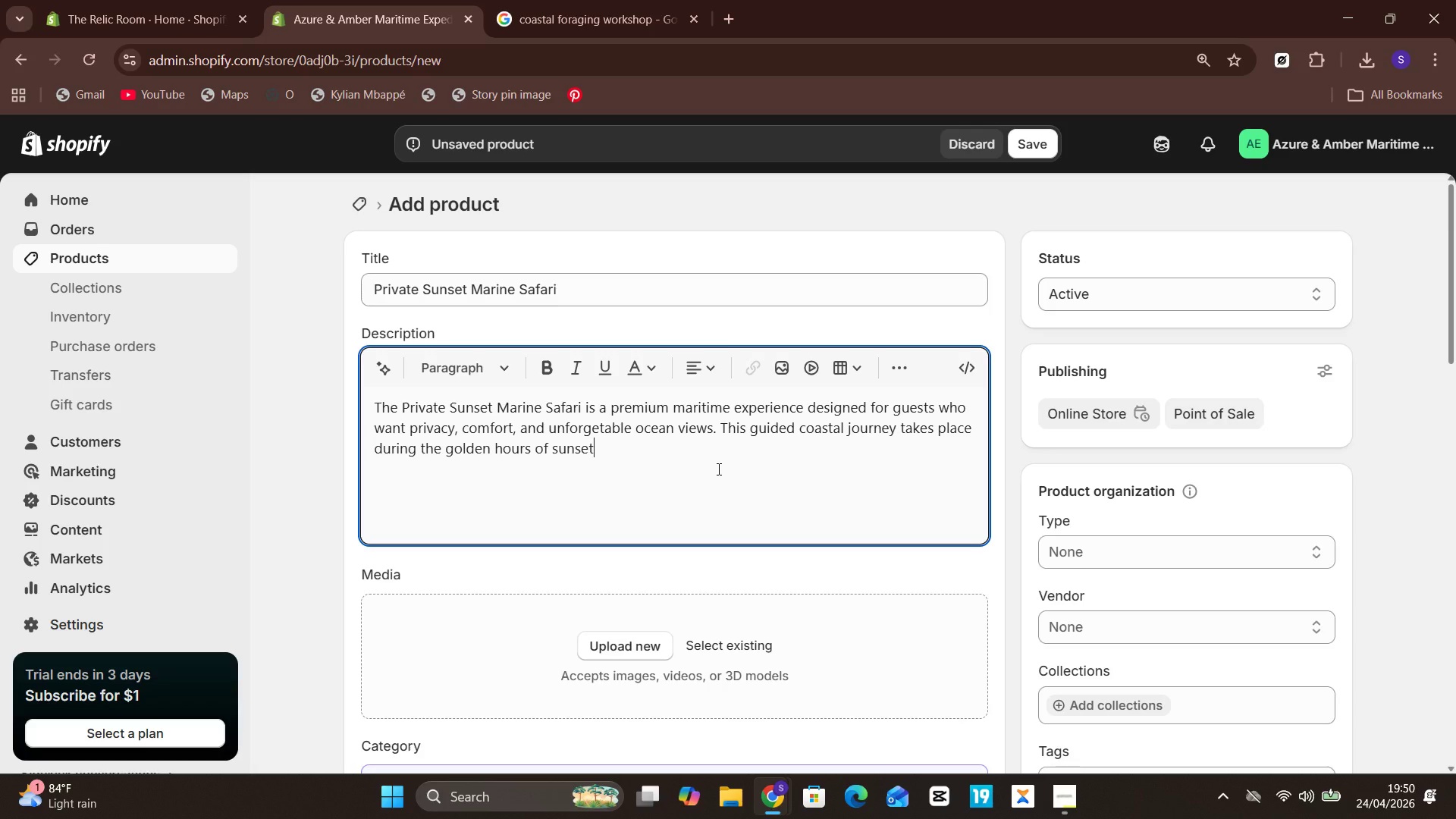 
type(, when the sea reflects warm amber light and marine wildlife becomes more active along the shoreline)
 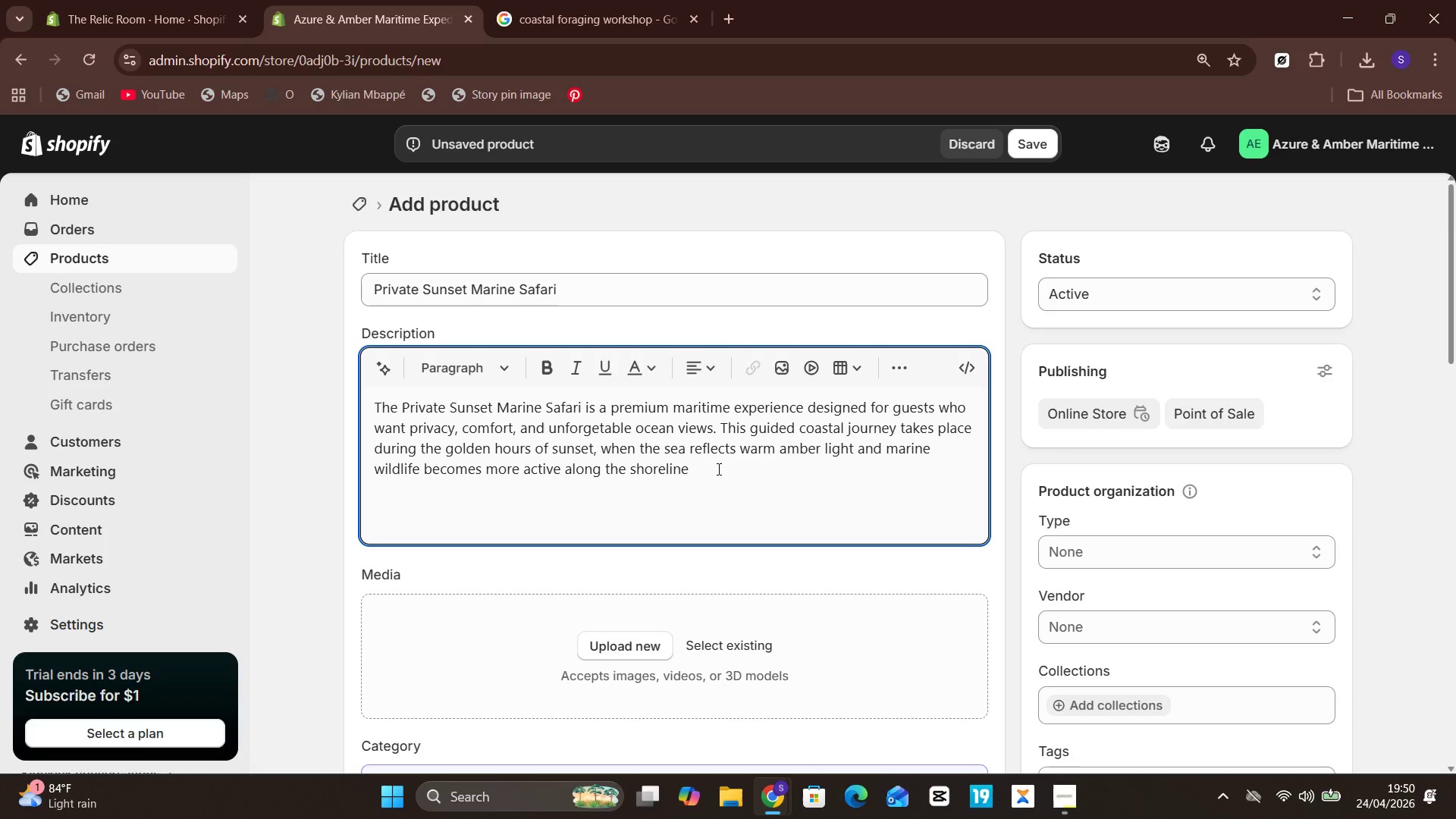 
type(. Guests enjoy a calm, scenic expedition led by knowled)
 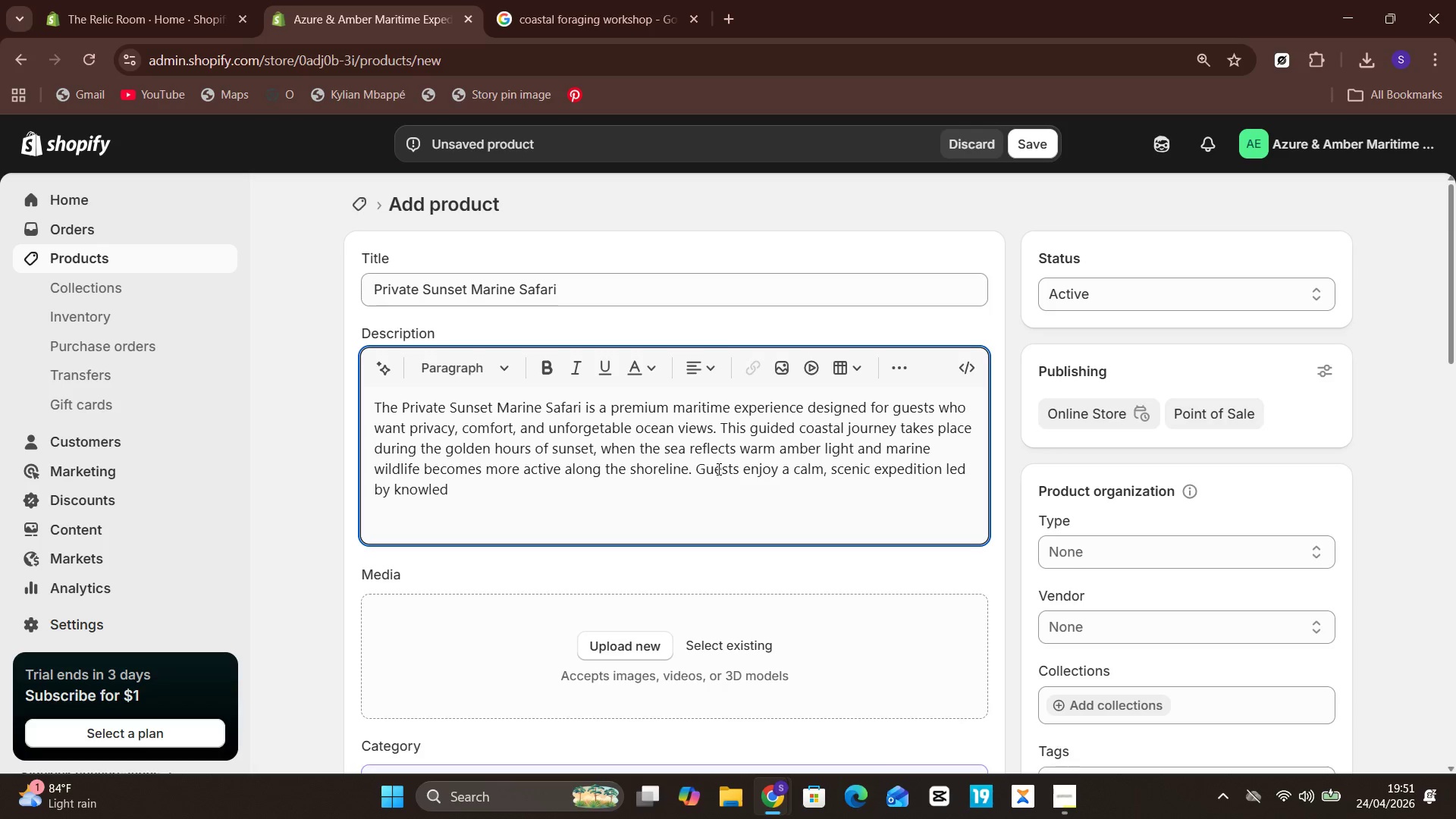 
type(geable local guides who understand the movement of birds )
key(Backspace)
type(, fih)
 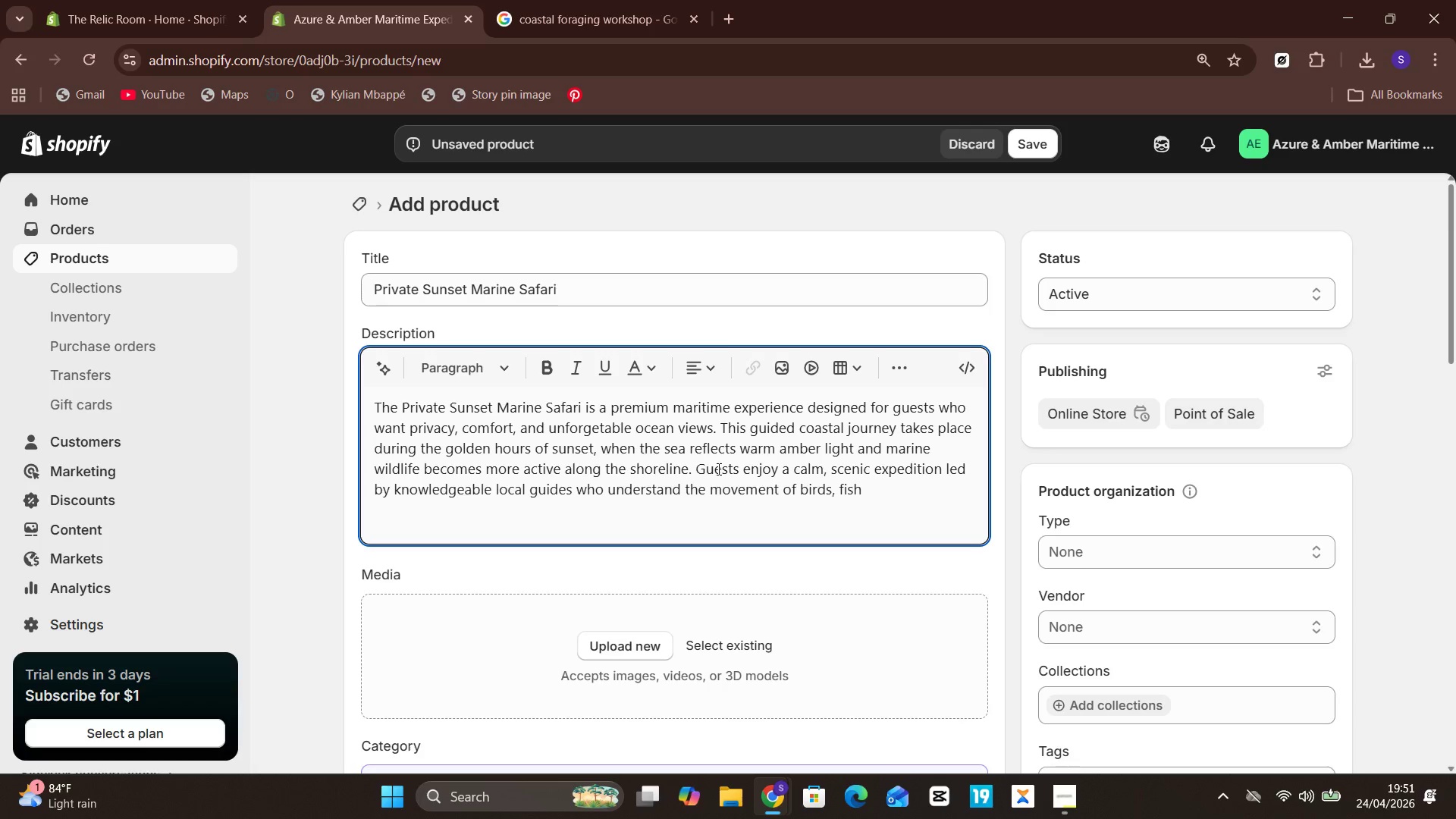 
type(, tides )
key(Backspace)
type(,a dn)
key(Backspace)
key(Backspace)
key(Backspace)
key(Backspace)
type( and )
 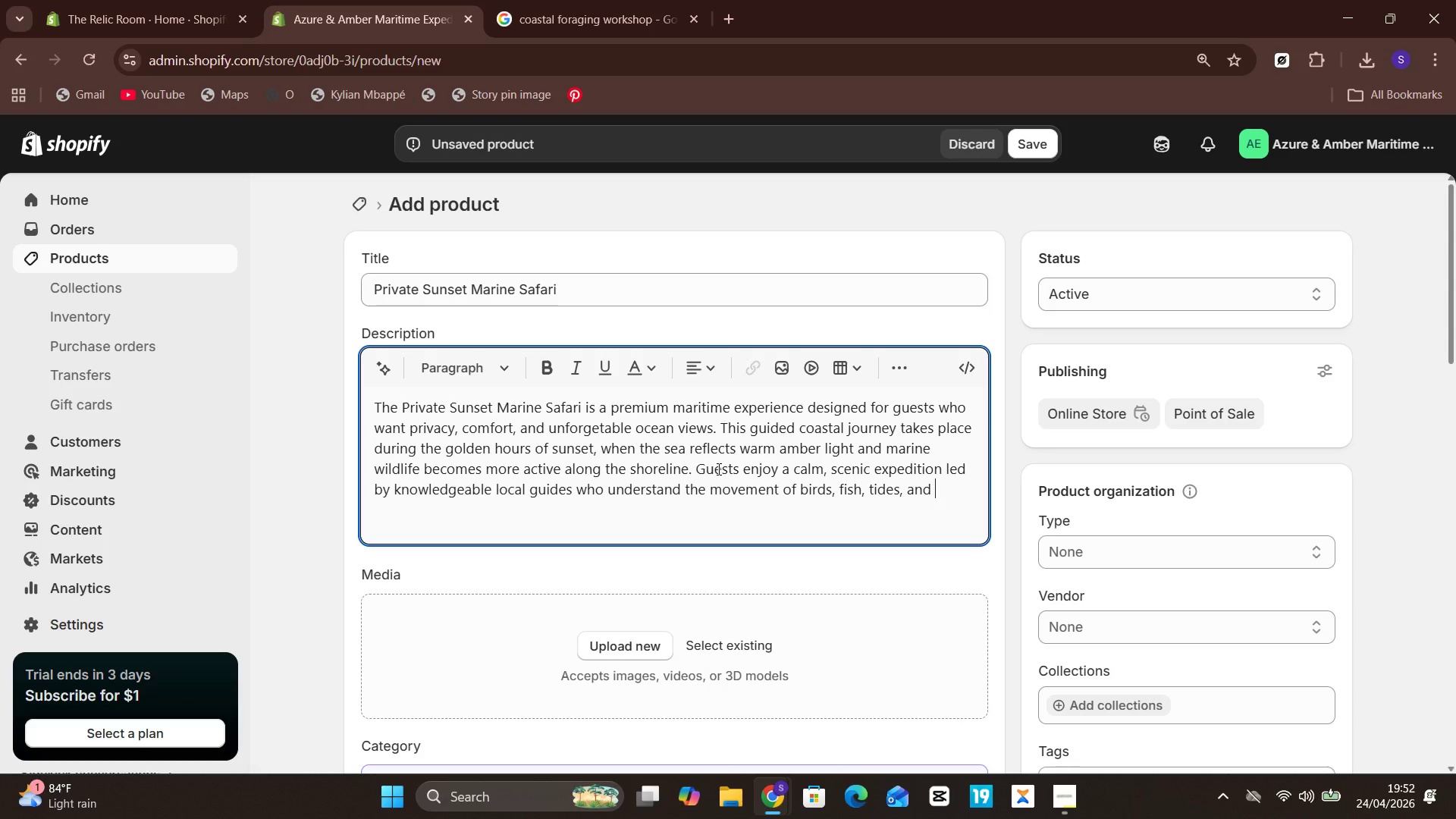 
type(coastal wildlife. This P)
key(Backspace)
type(package is ideal for couples, families, private groups, and travewll)
key(Backspace)
key(Backspace)
key(Backspace)
key(Backspace)
type(ellers)
key(Backspace)
key(Backspace)
key(Backspace)
key(Backspace)
type(ers,)
key(Backspace)
type( celebrating special occasions )
key(Backspace)
type(. The atmosphere is peaceful and luxurious)
 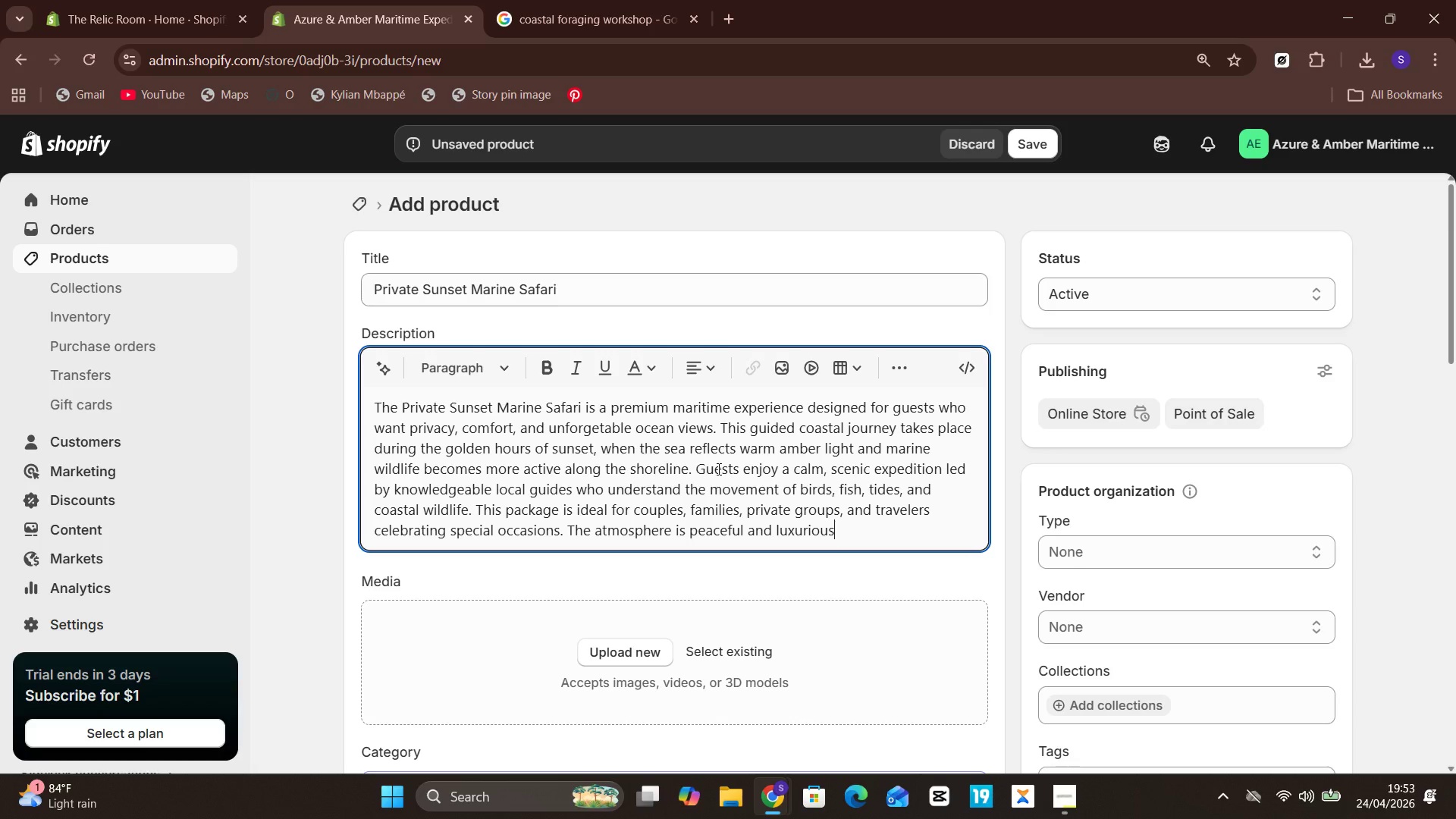 
key(Backspace)
type(, with curated)
 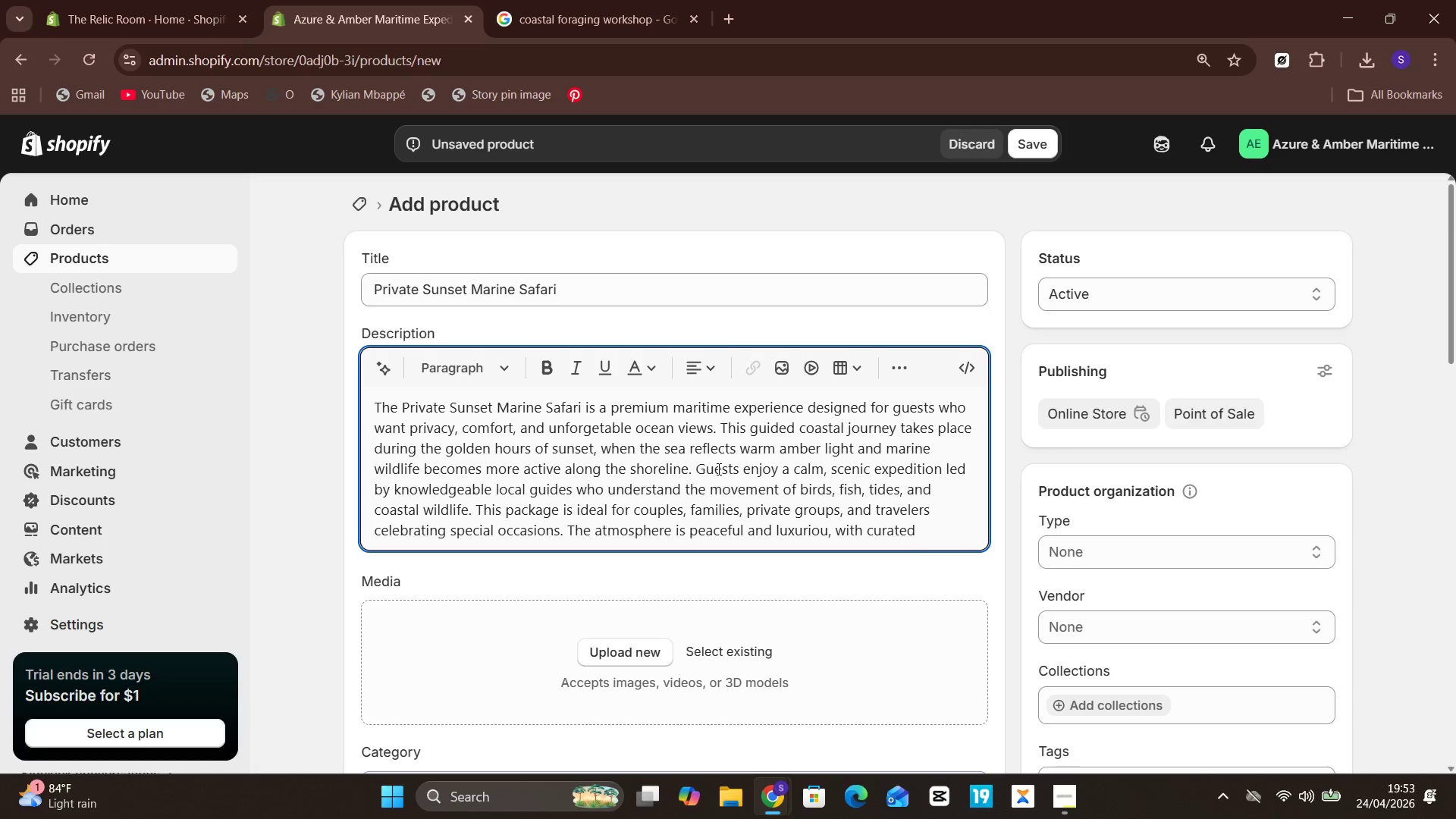 
type( routes, small)
 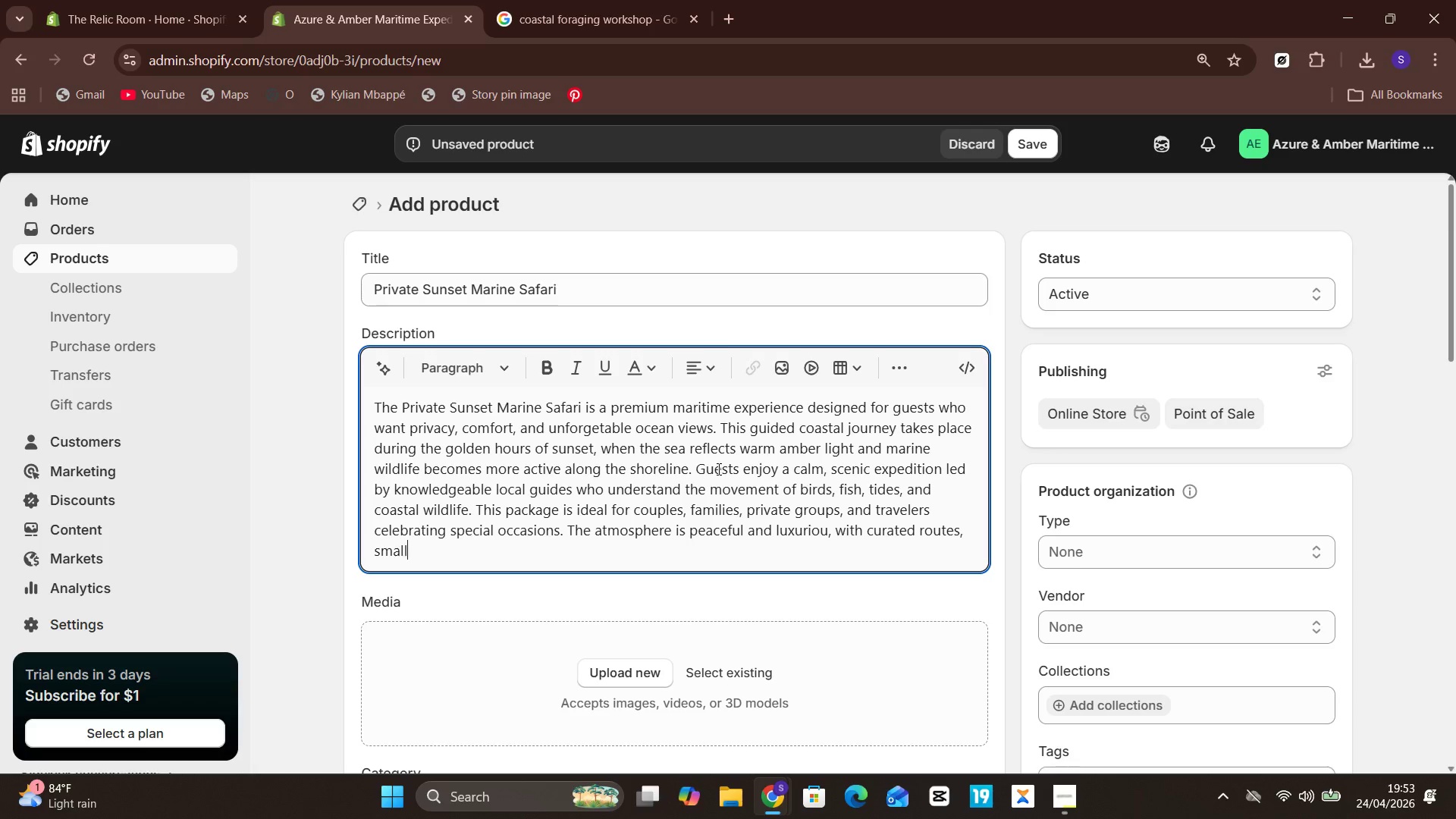 
type(-group attention, and thoughtful details that make the experience feel personal. Guests may encounter seabirds)
 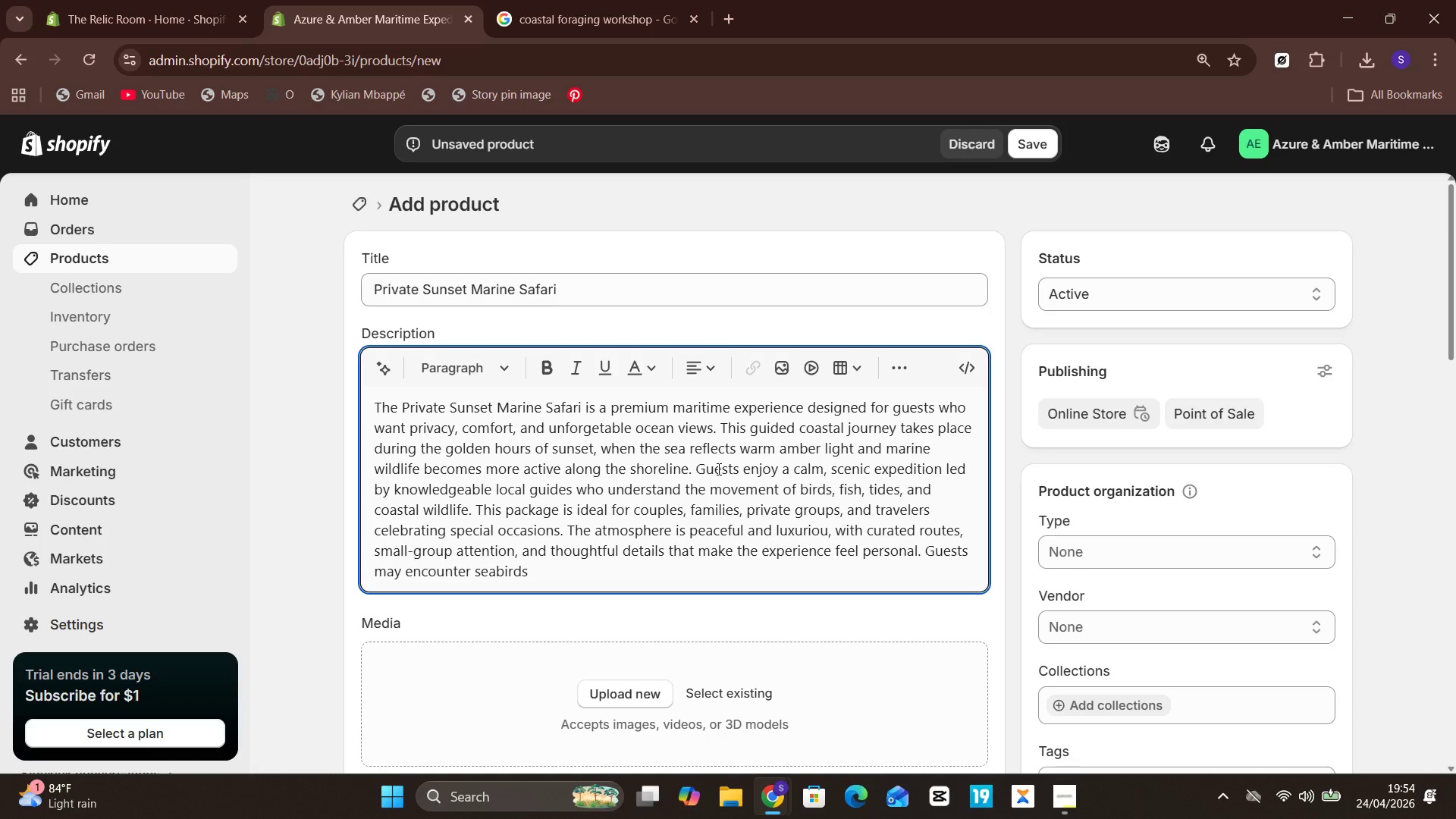 
type(, gentle marine life, beautiful rock formations, and wide ocean views while learning about the eco)
key(Backspace)
key(Backspace)
key(Backspace)
type(local ecosystem. )
 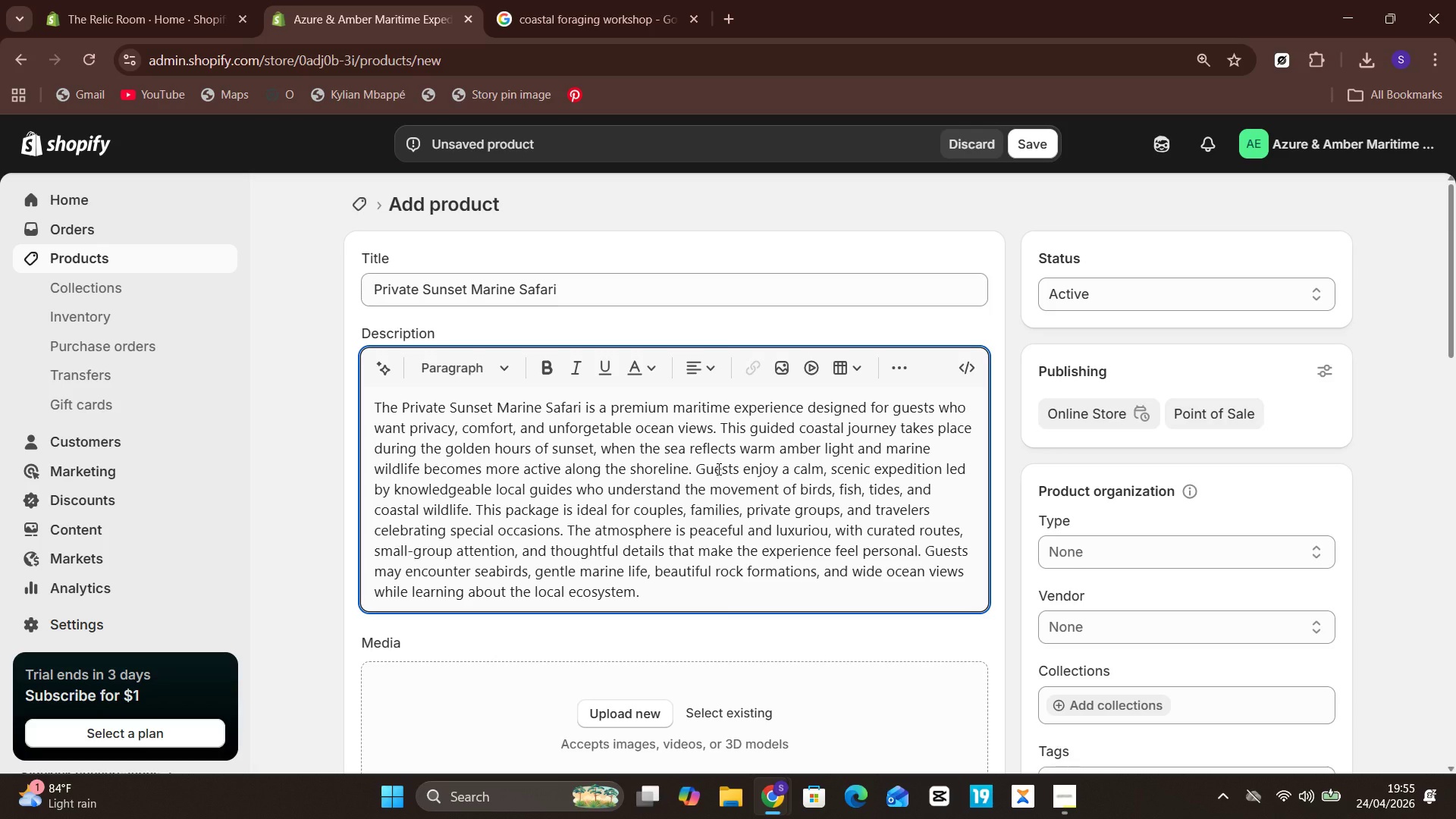 
key(Enter)
 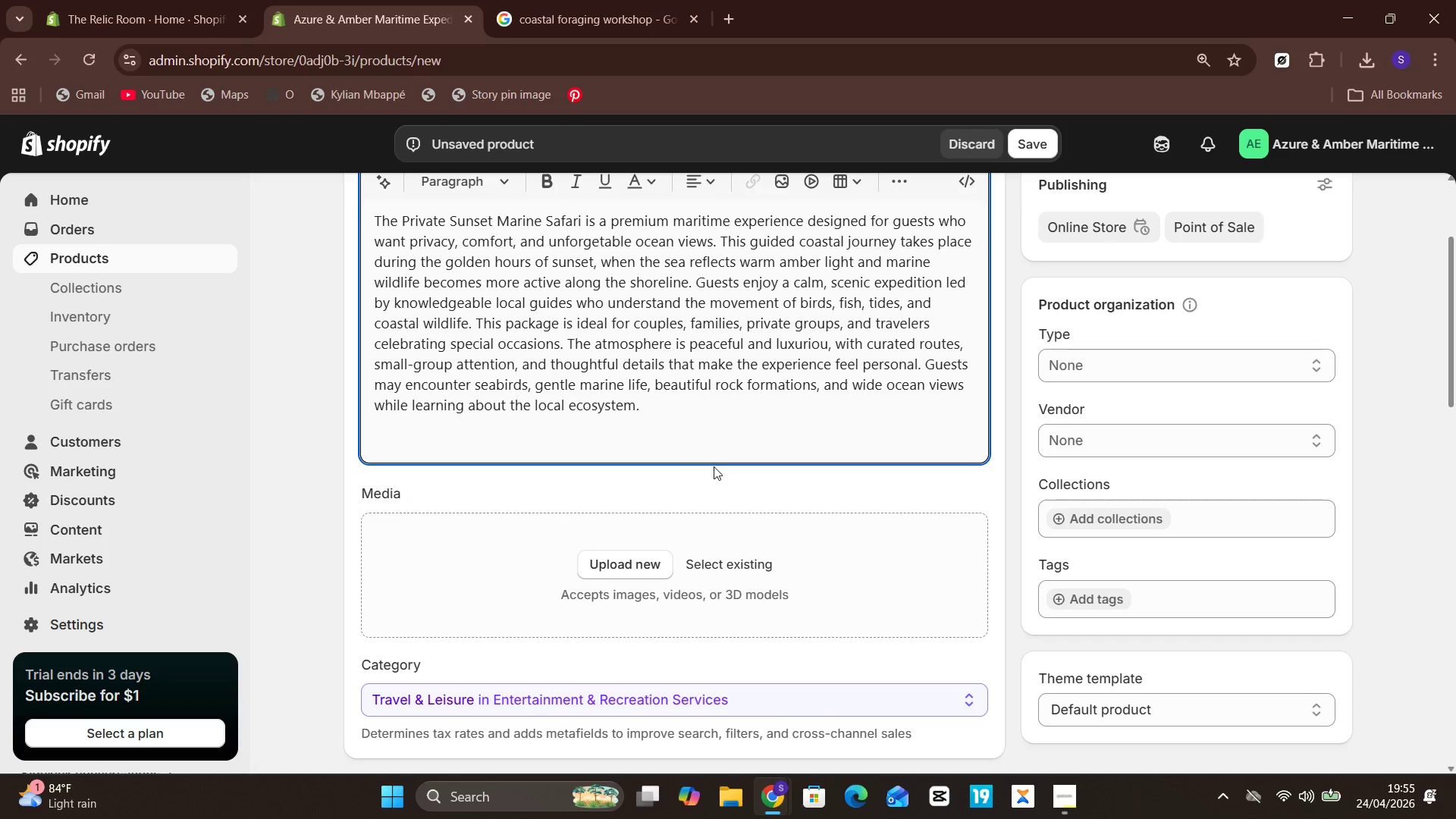 
wait(5.52)
 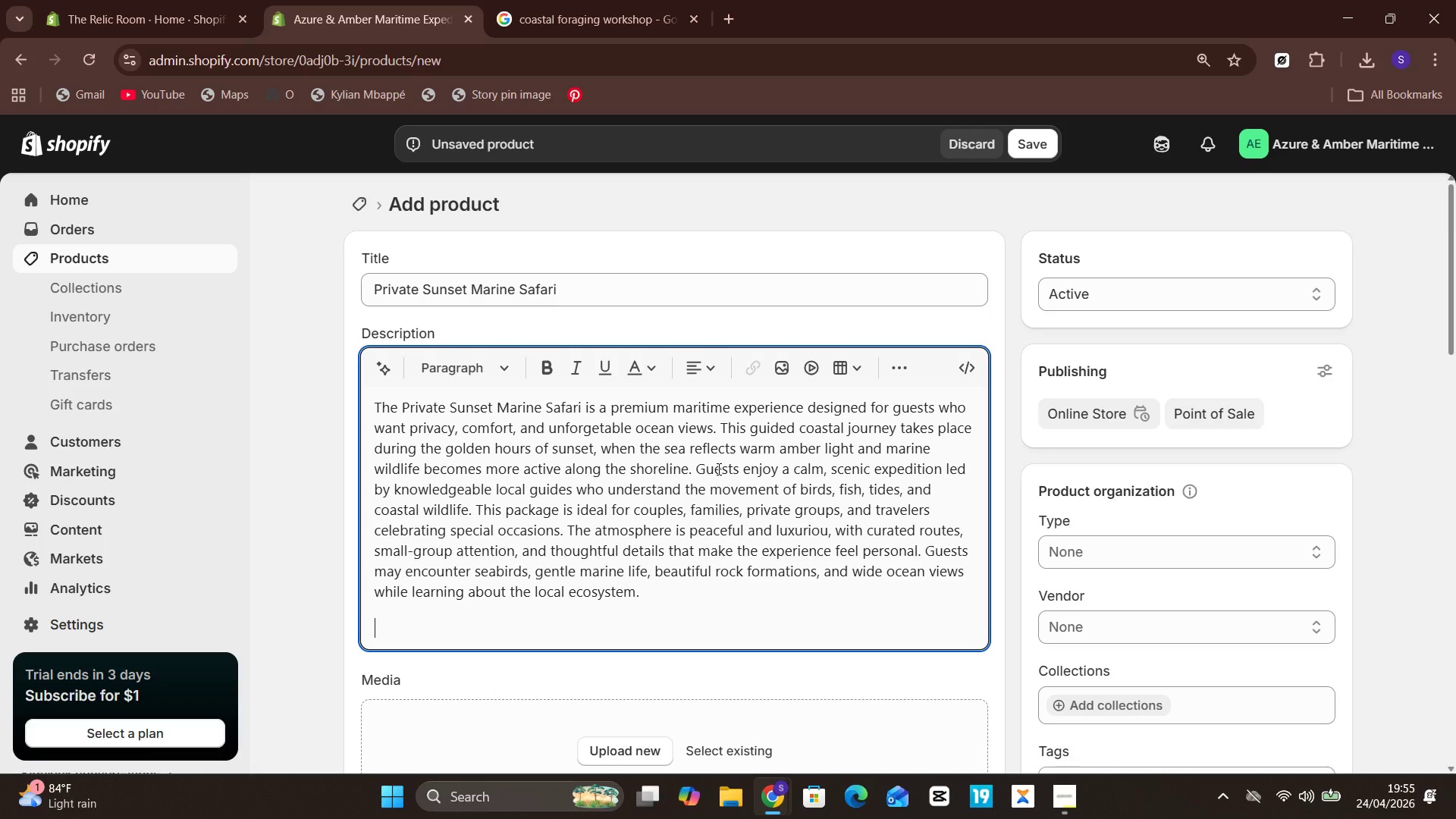 
right_click([701, 337])
 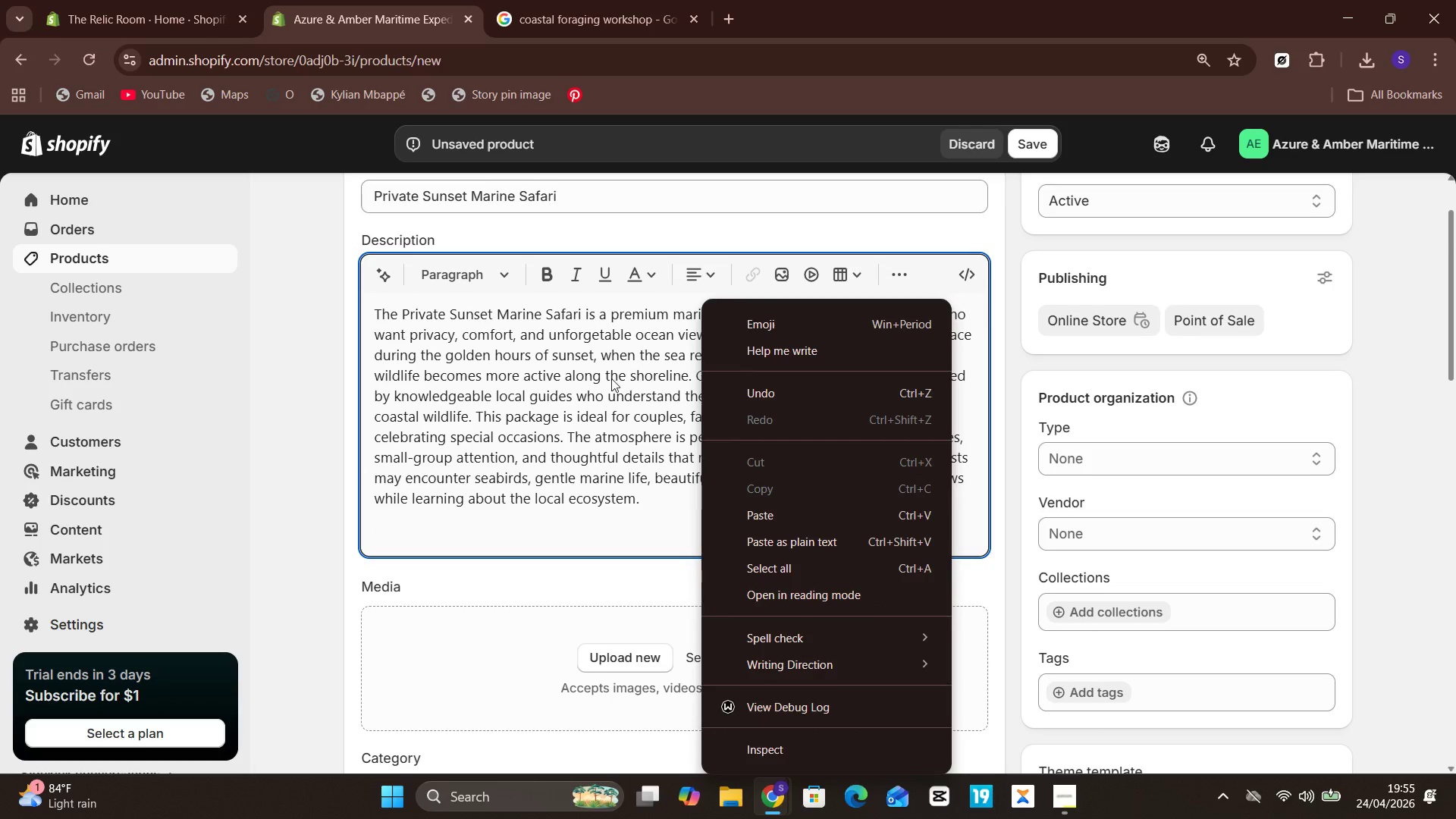 
left_click([611, 378])
 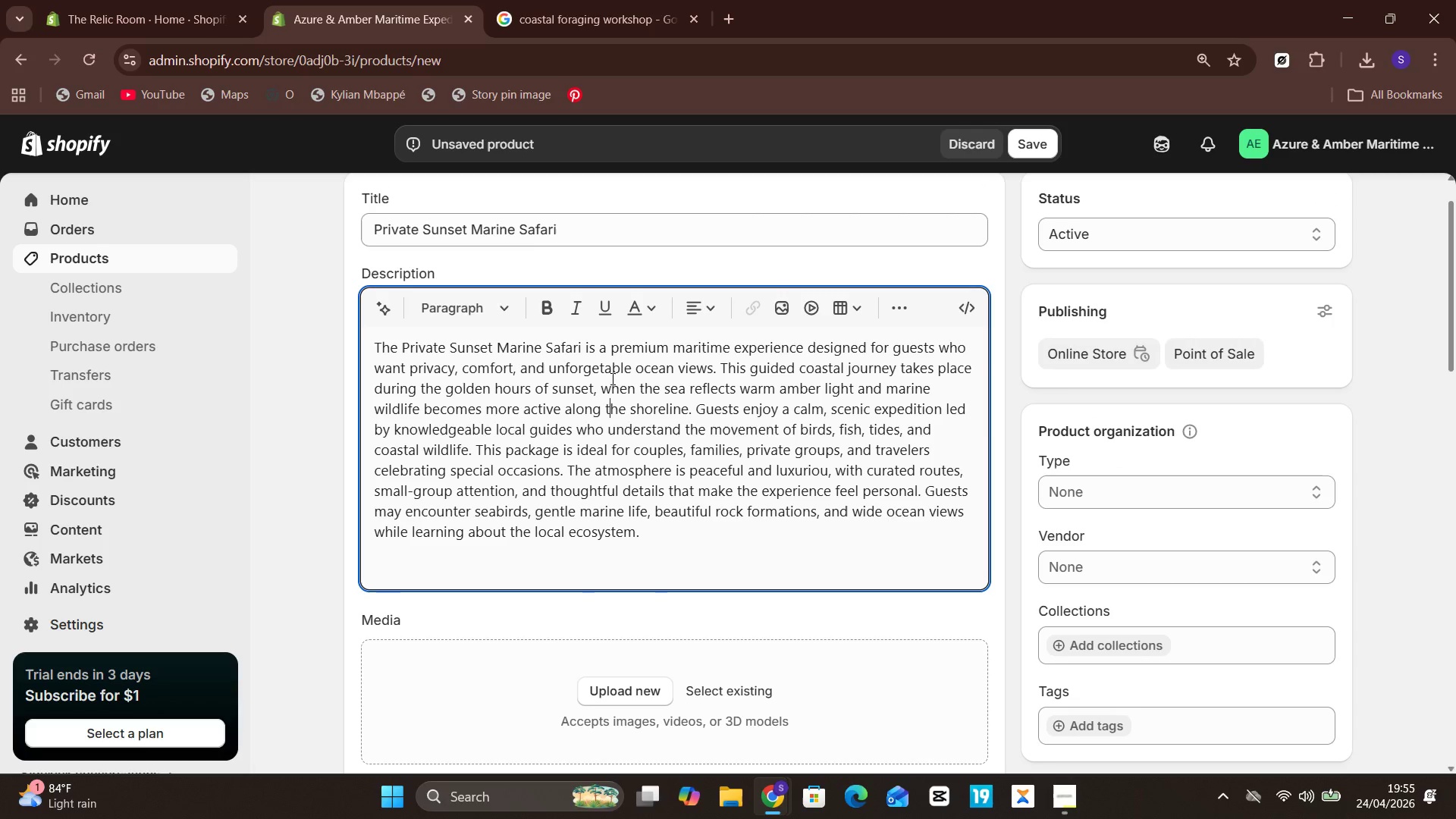 
wait(8.28)
 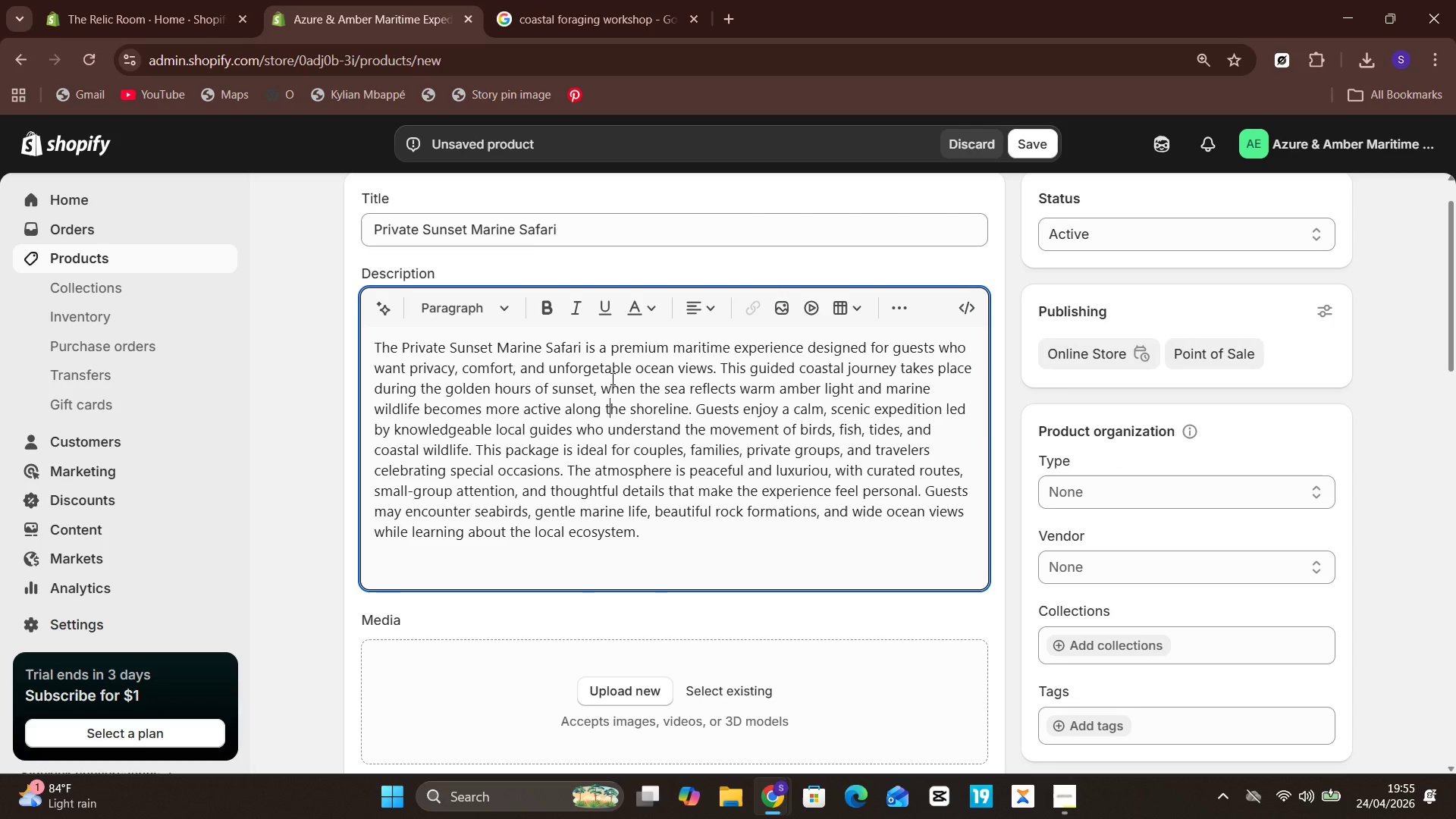 
left_click([471, 446])
 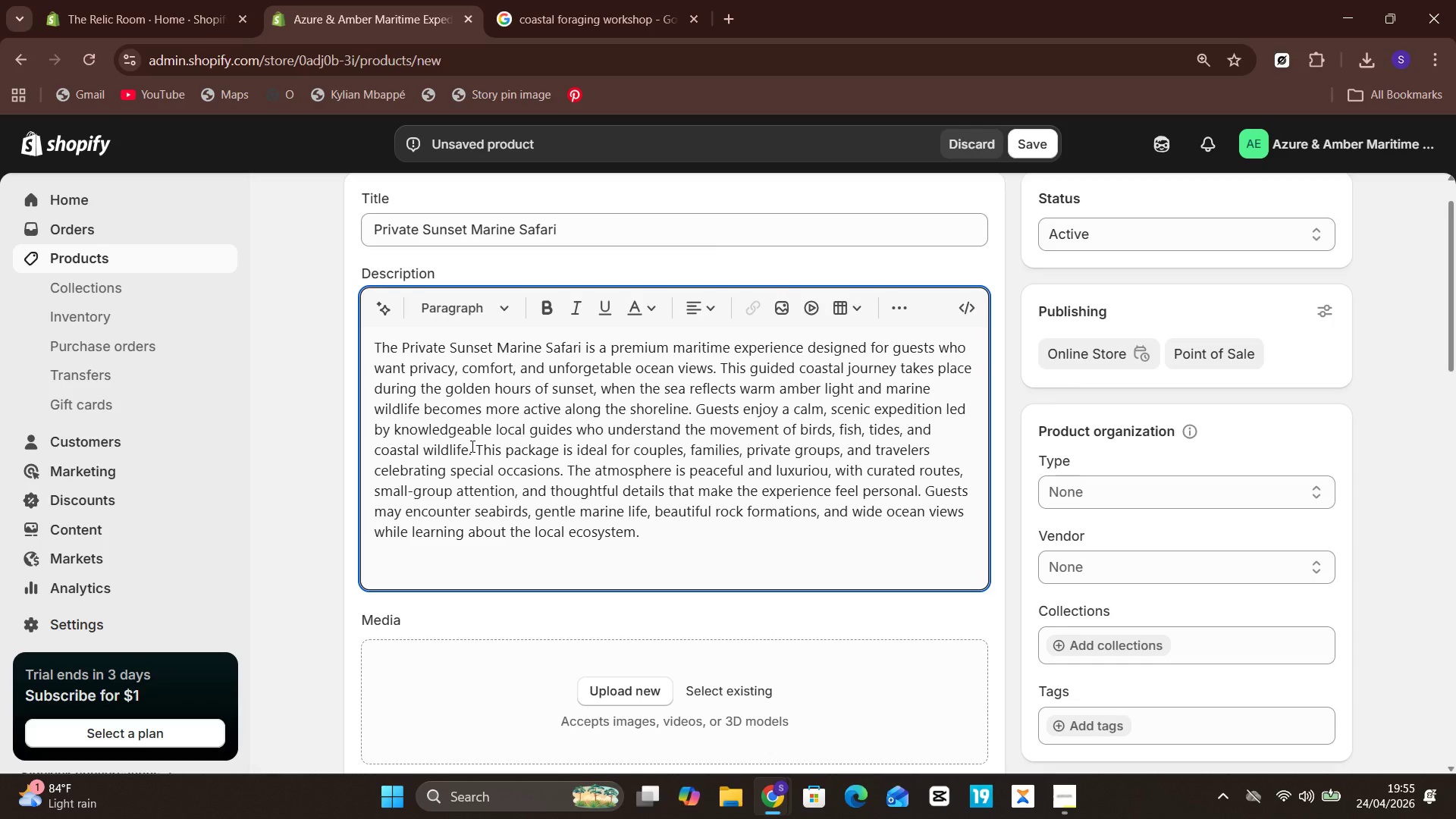 
key(Enter)
 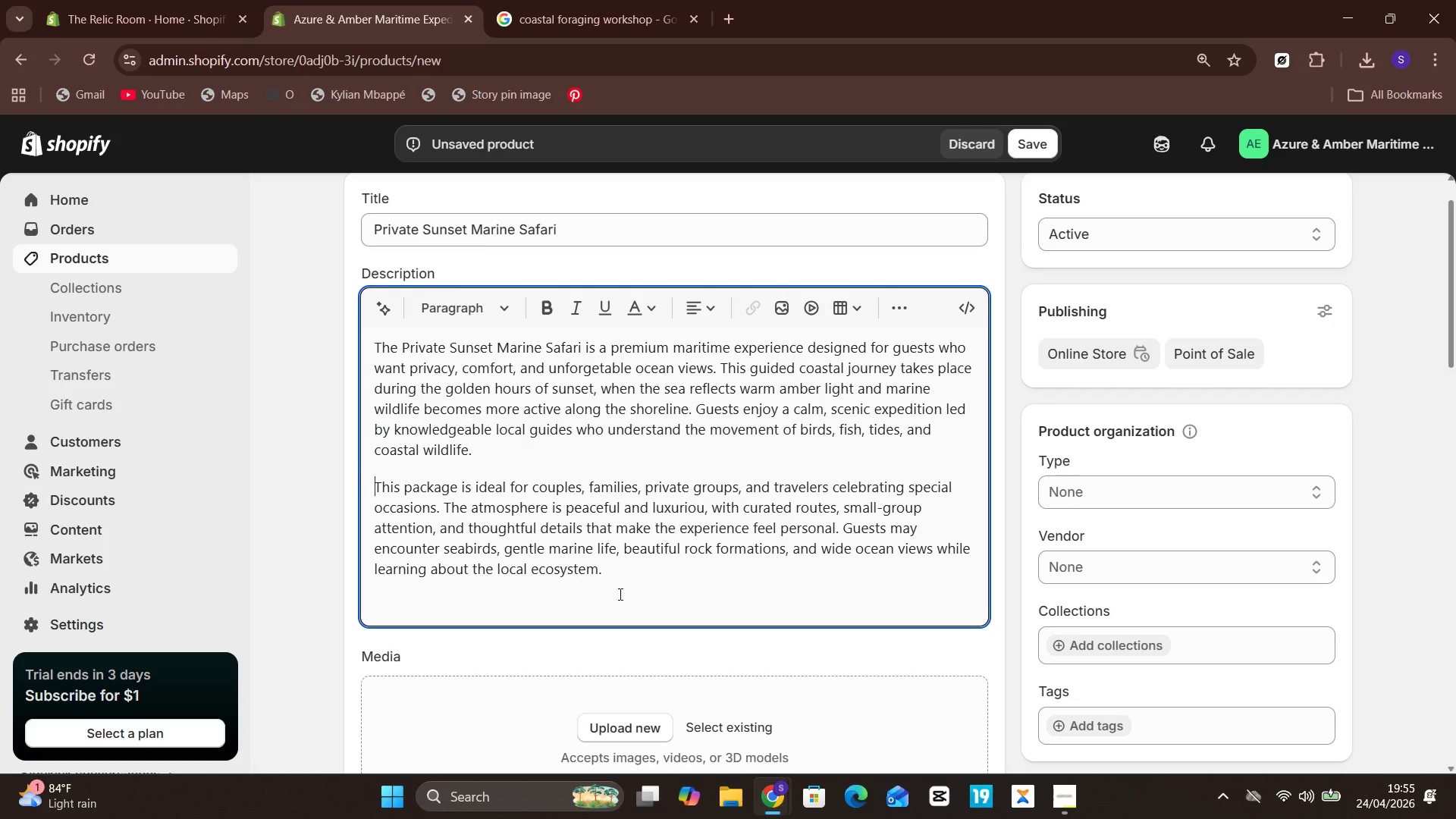 
left_click([644, 588])
 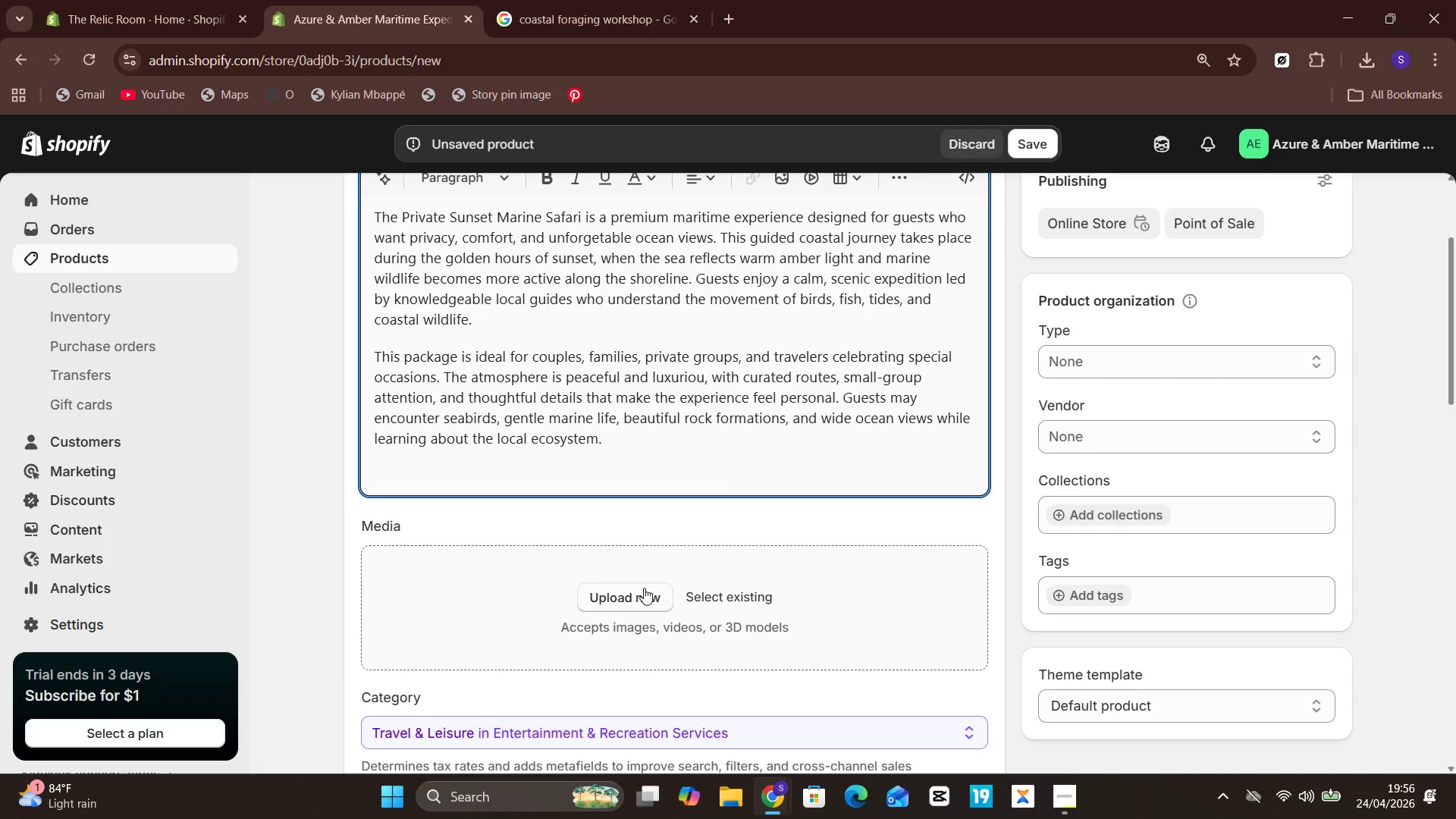 
type(Azure & Amber's Private Sunset Marine Safari combim)
key(Backspace)
type(nes adventure withe)
key(Backspace)
type( elegance. It is not rushed or crowded)
 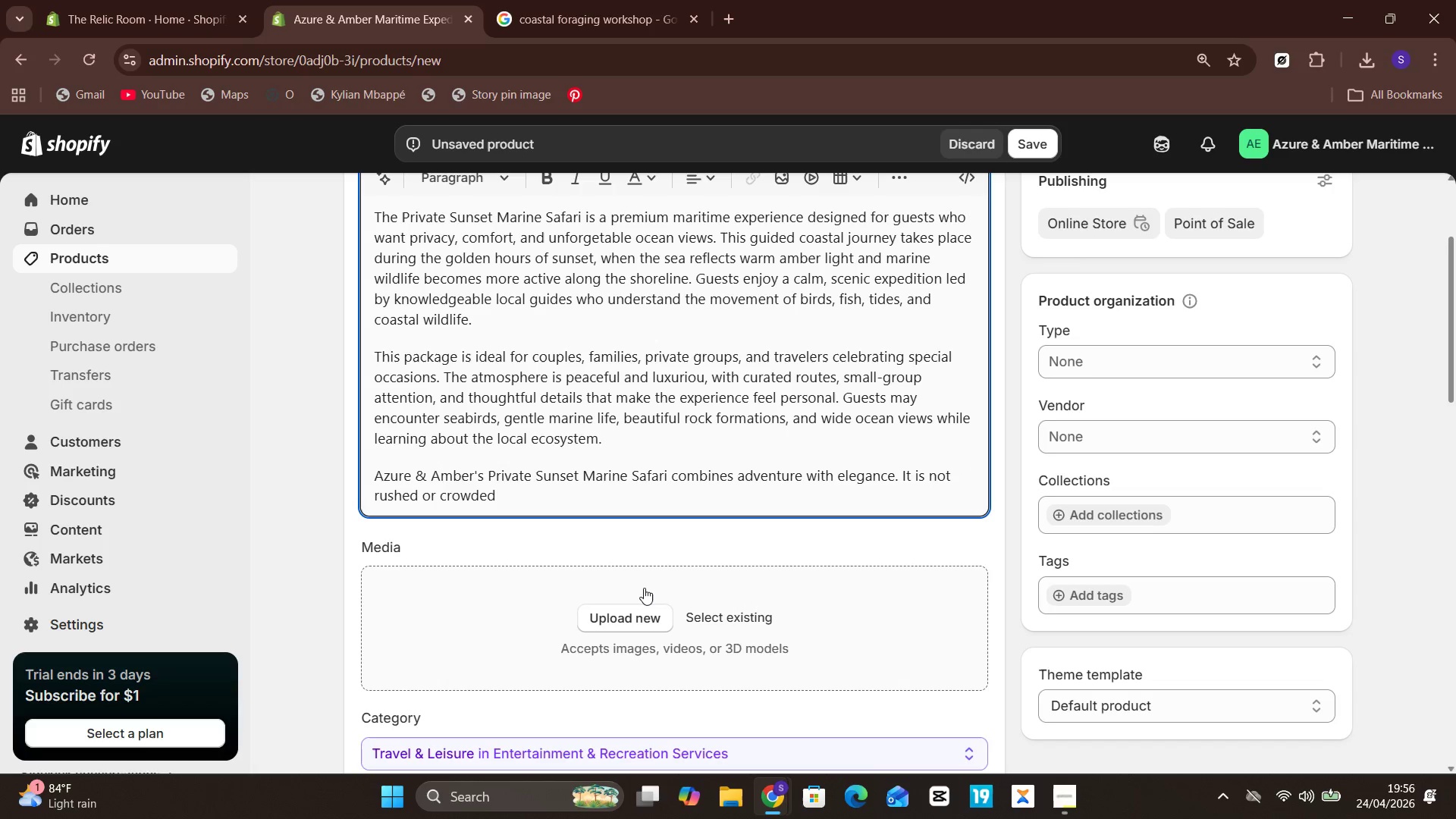 
wait(5.09)
 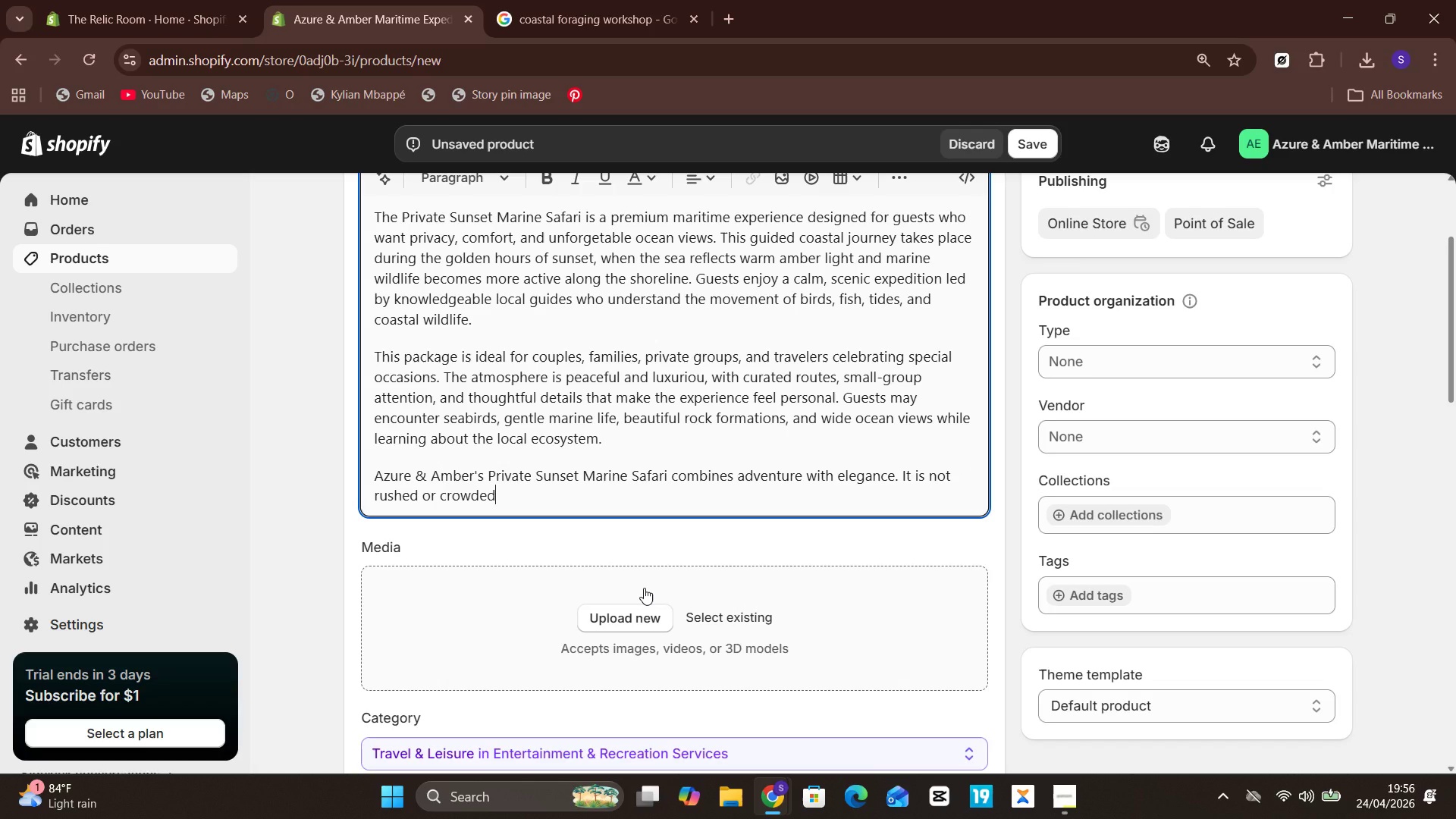 
type(. Instaed)
 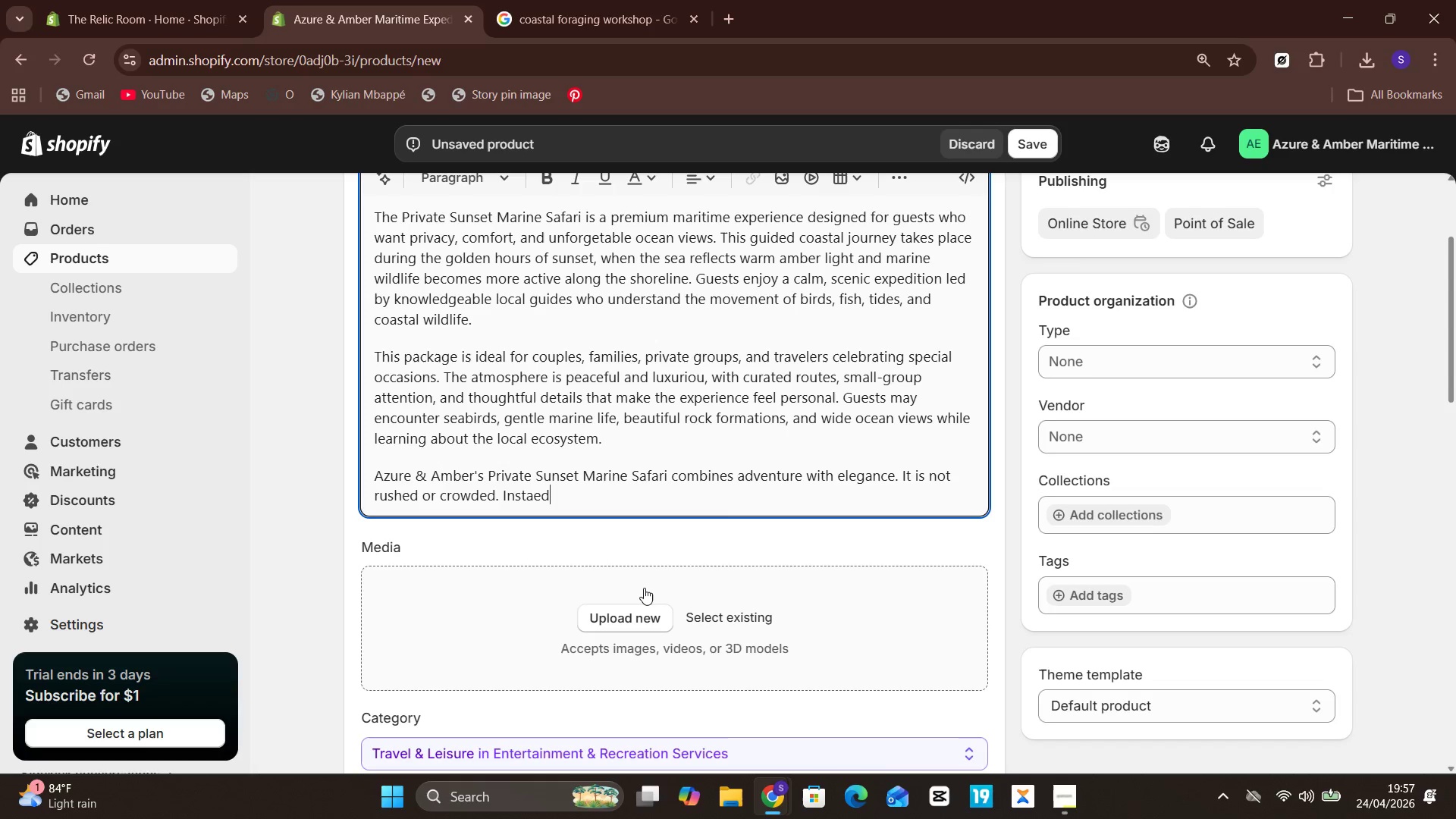 
type(, it focuses on atmosphere)
 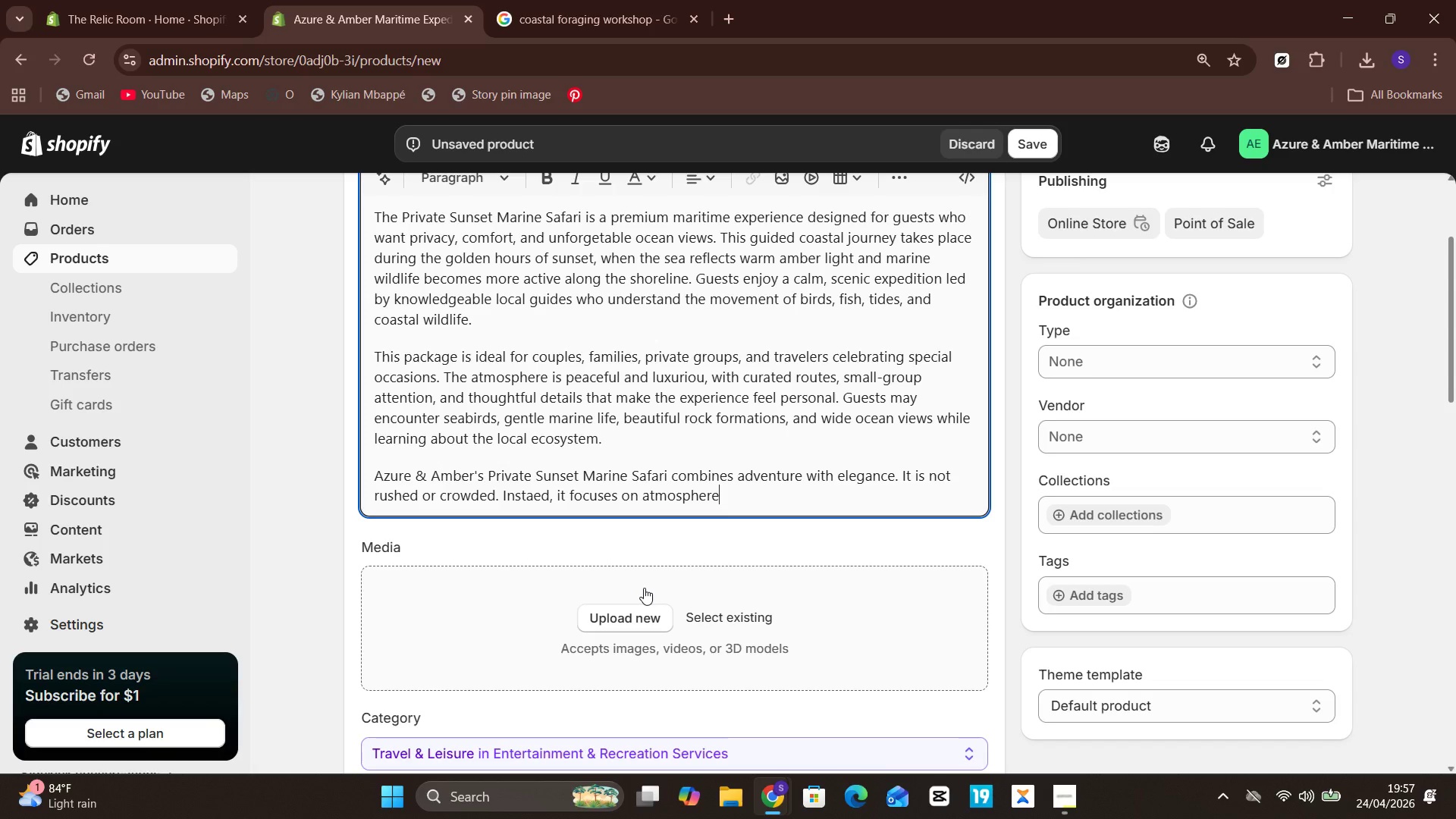 
type(, storytelling, wildlife)
 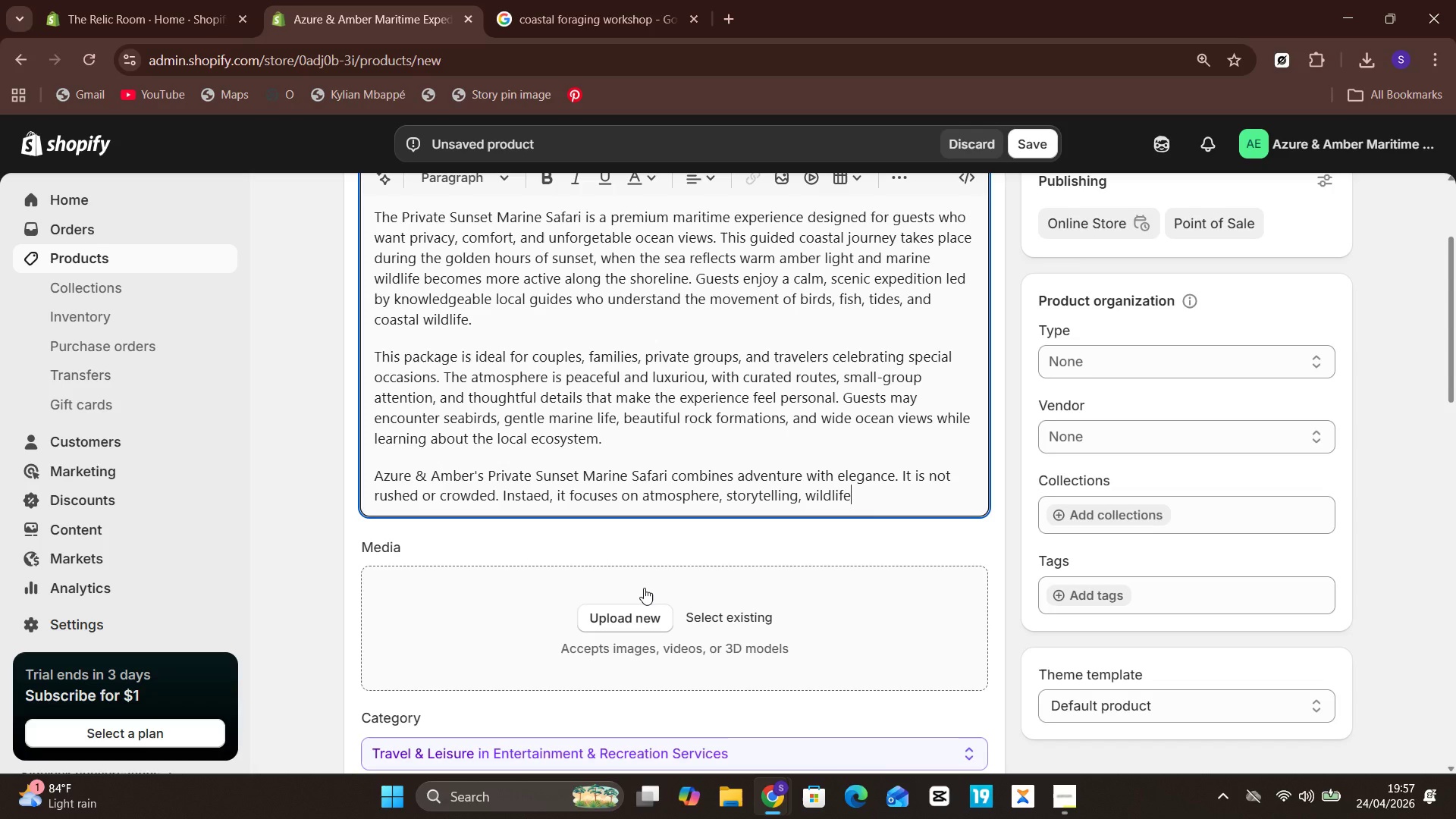 
type(obe)
key(Backspace)
key(Backspace)
key(Backspace)
type( observation)
 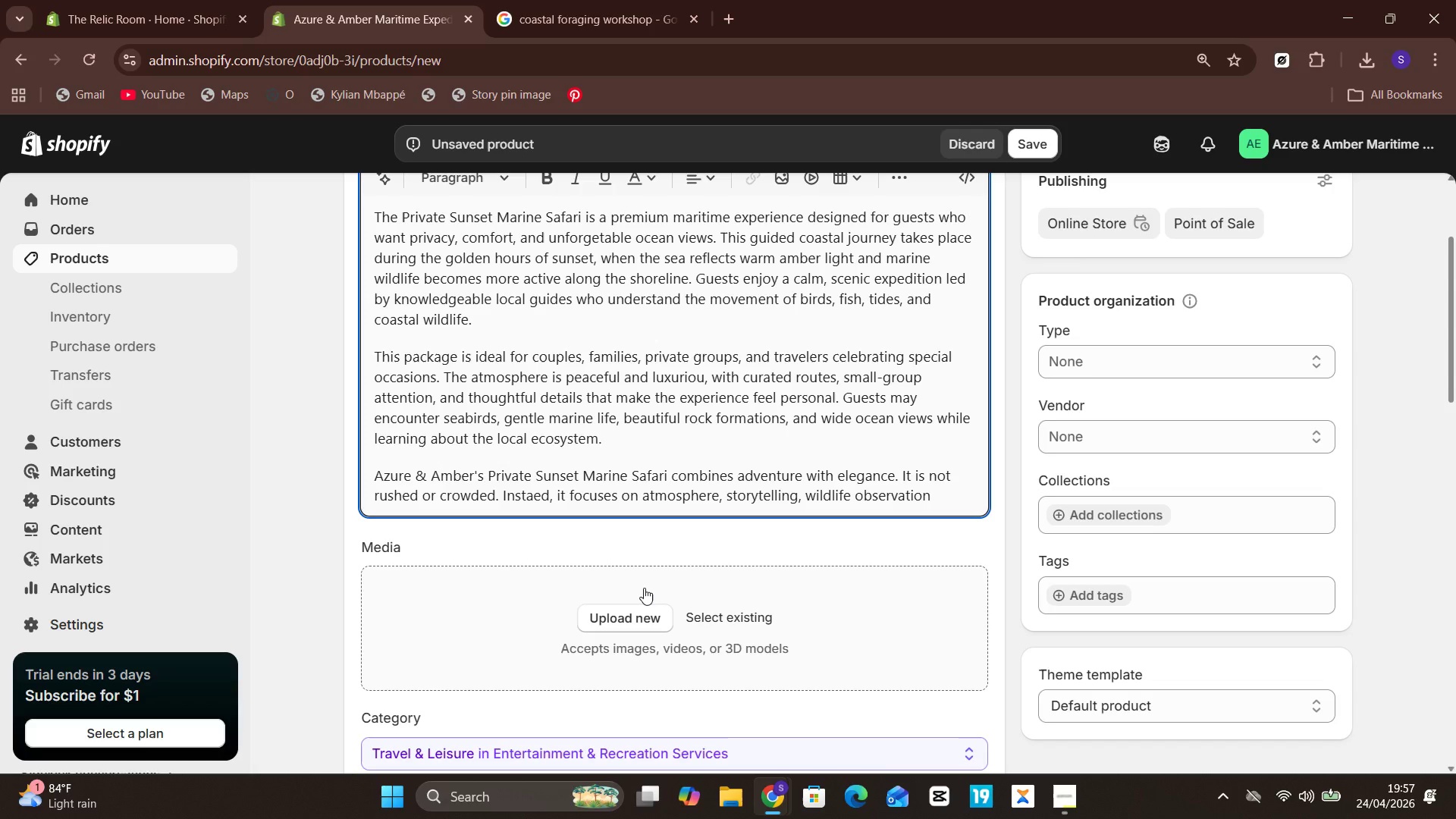 
wait(8.78)
 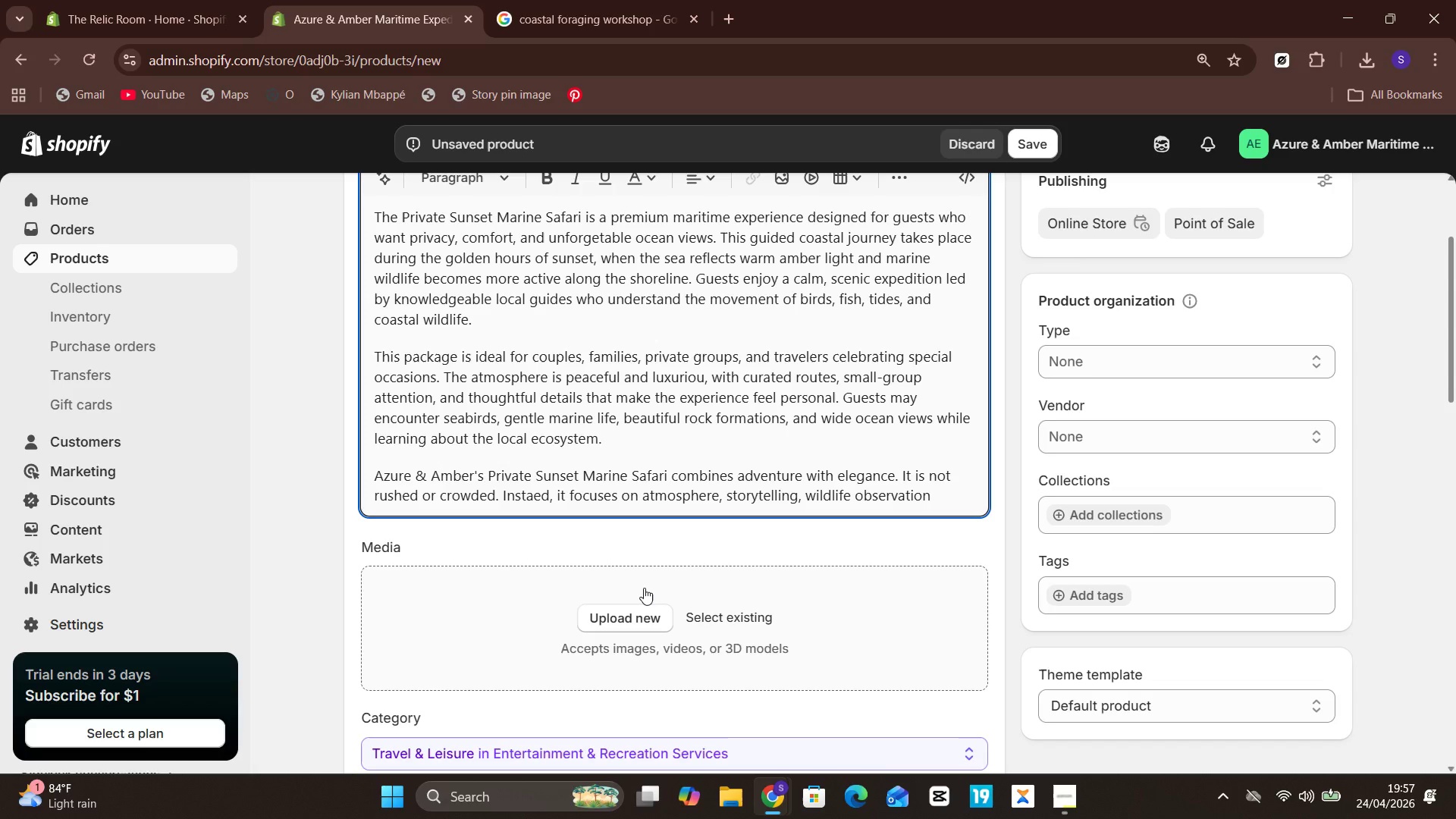 
type(, and ppre)
key(Backspace)
key(Backspace)
key(Backspace)
type(remium)
 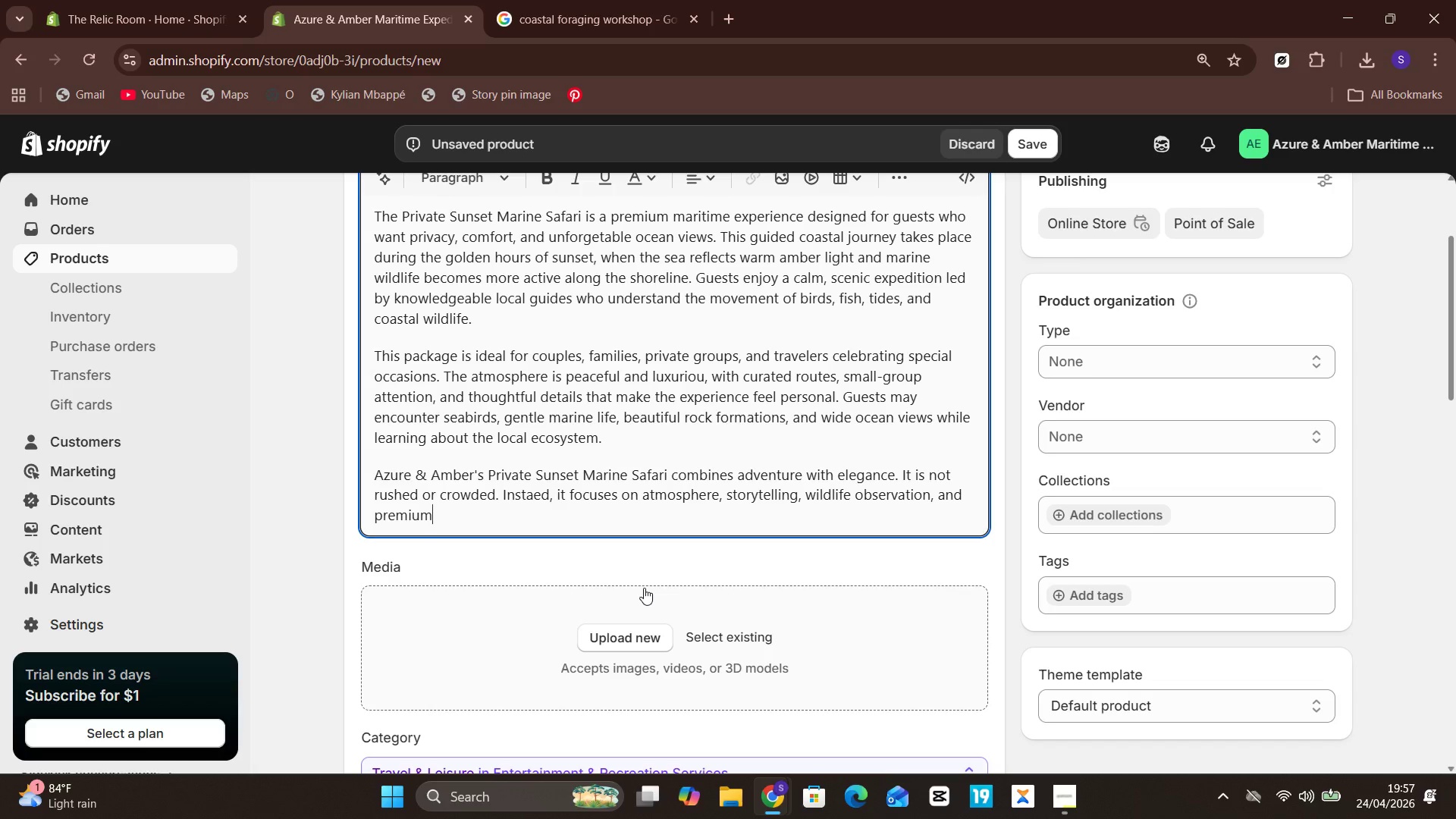 
wait(6.99)
 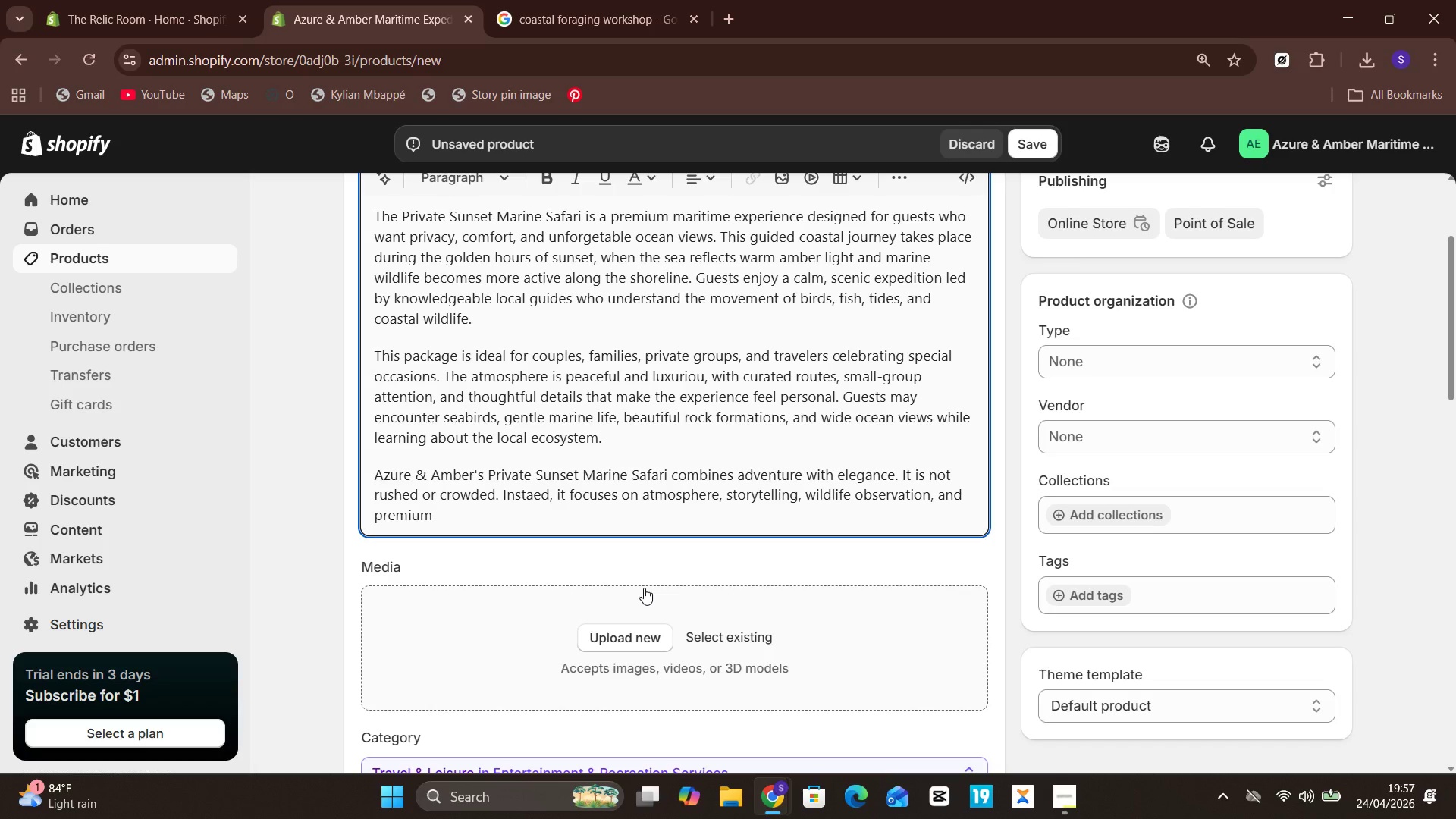 
type( service. From the soft evening light)
 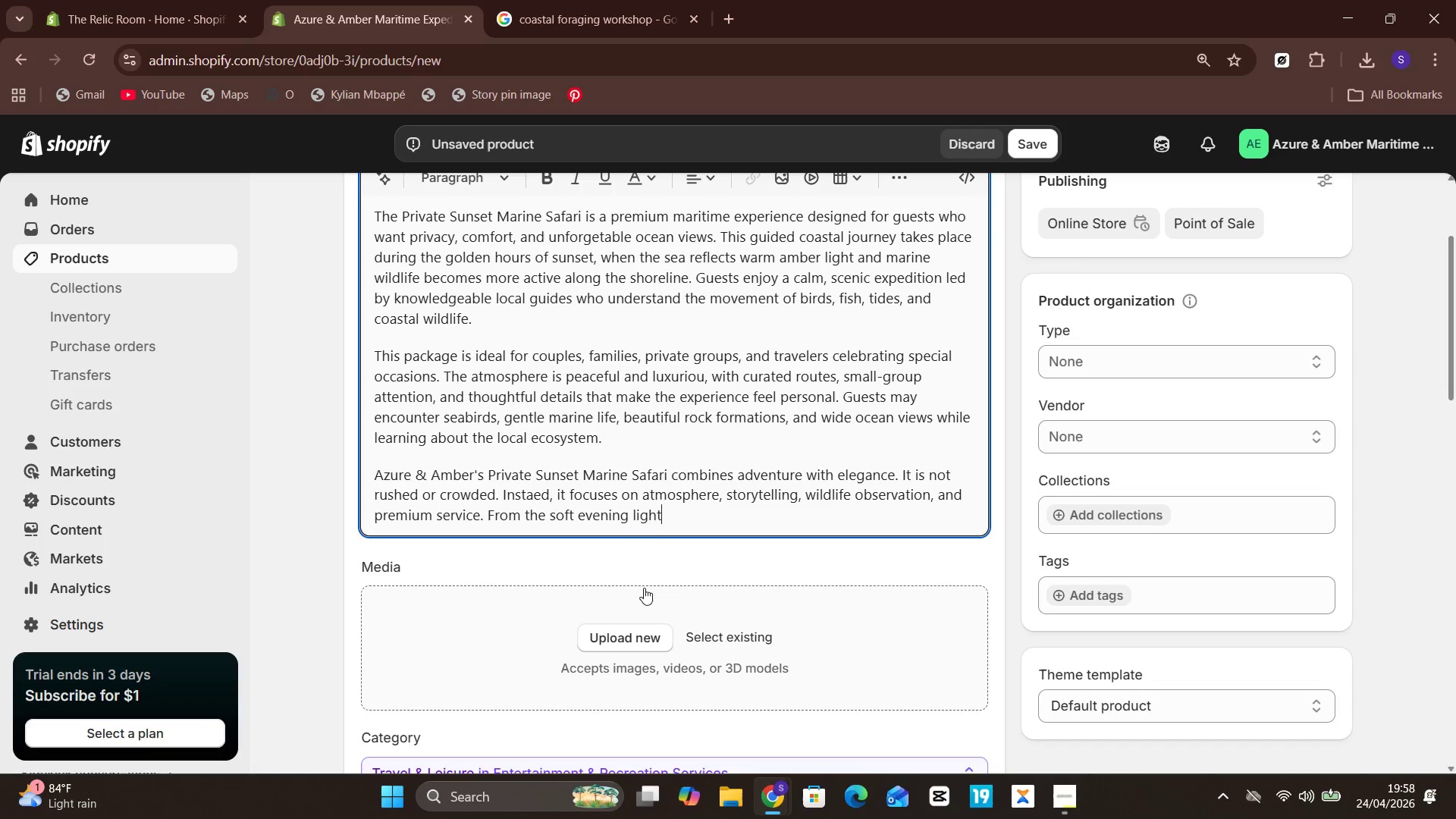 
wait(6.19)
 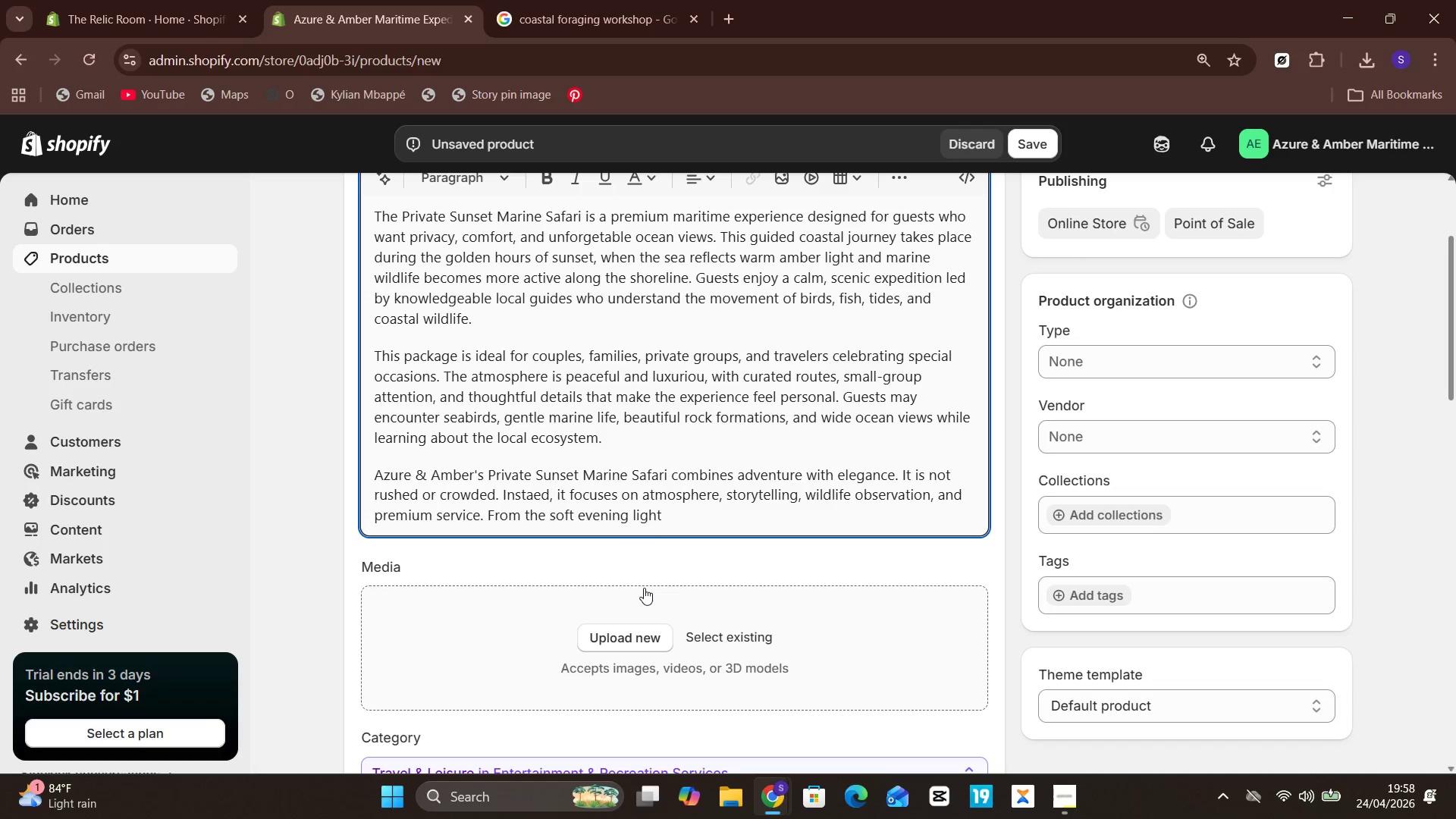 
type( to the sound of the waves)
 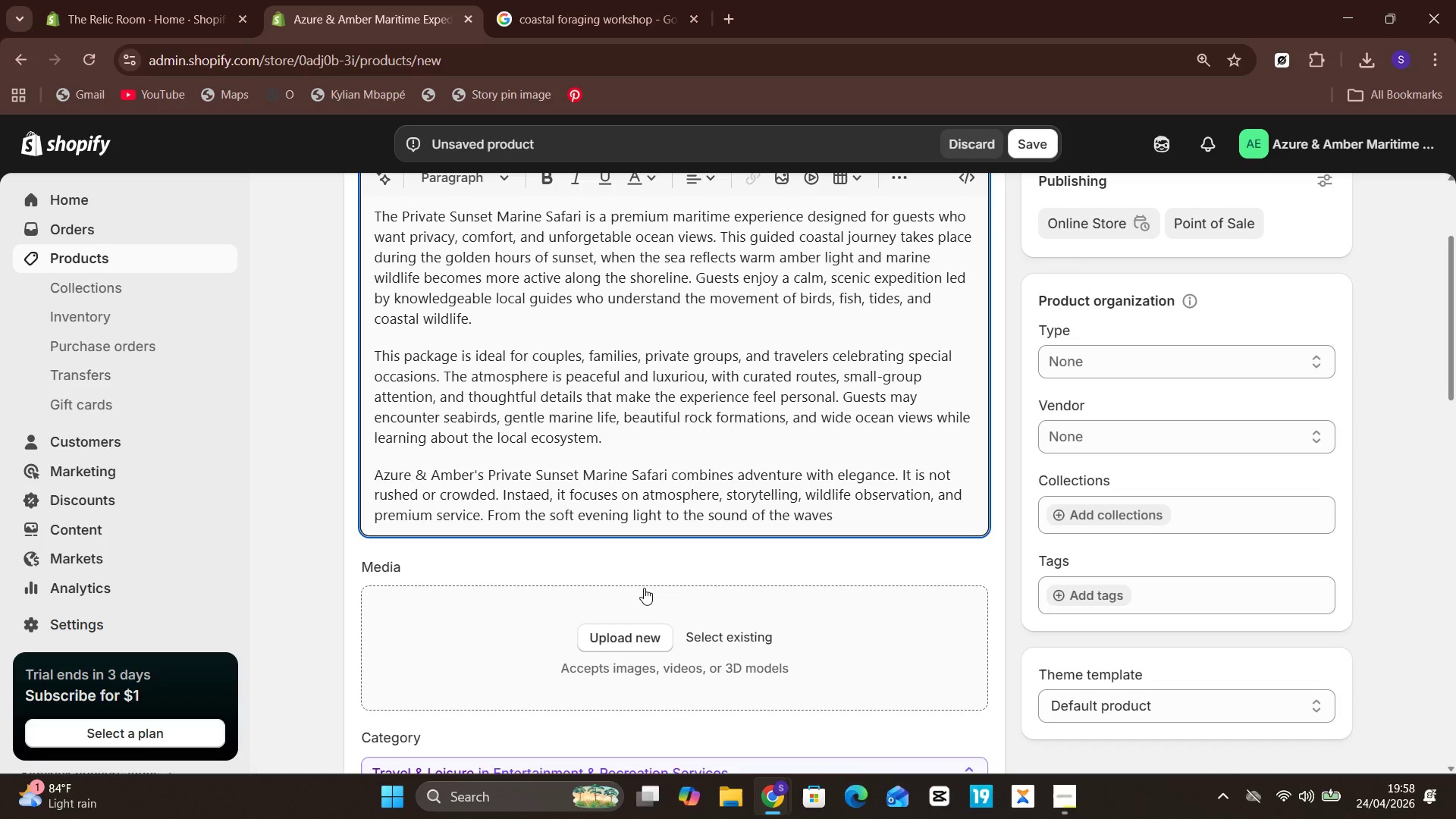 
wait(7.59)
 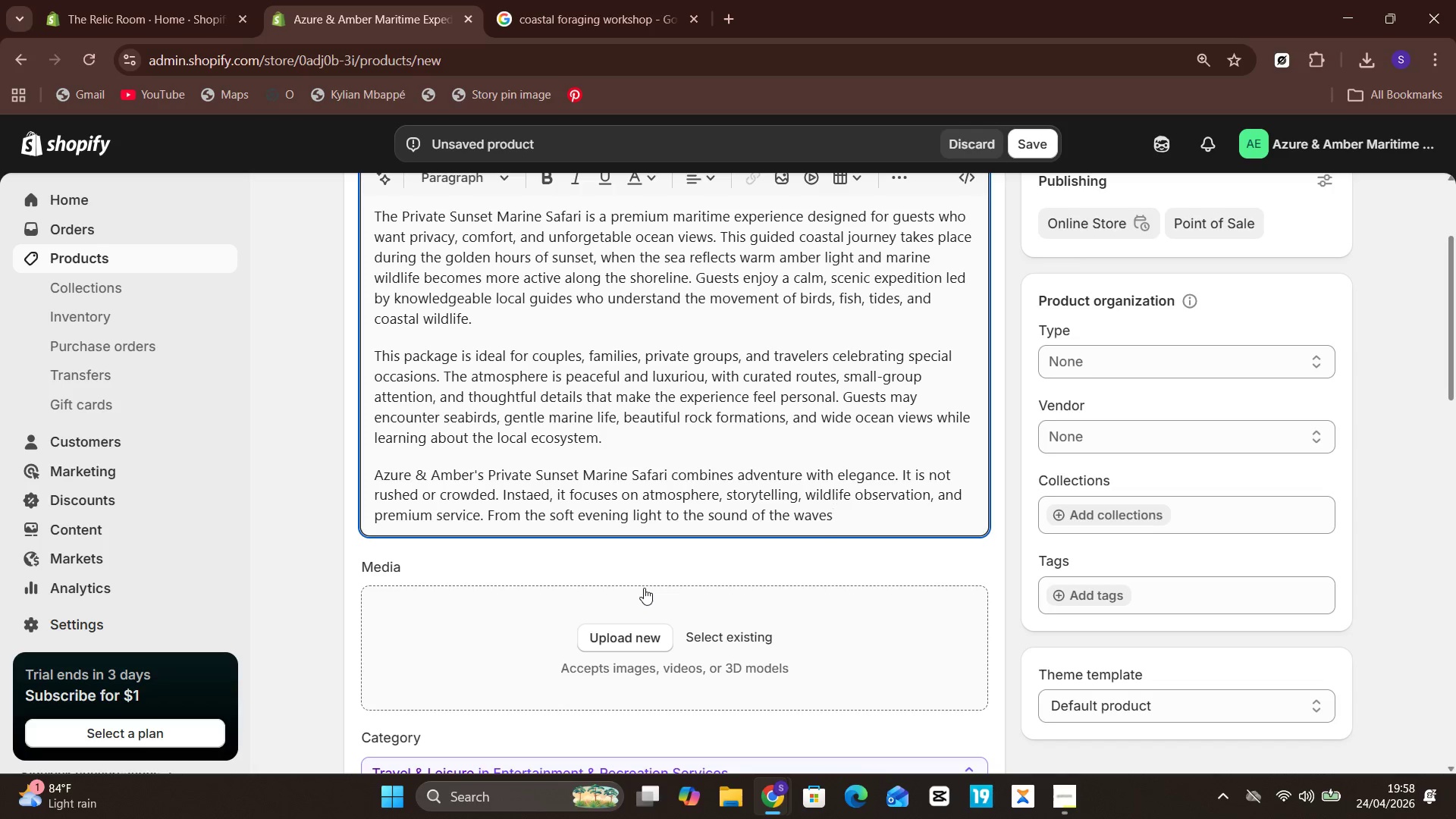 
type(, every moment is designed to create a memorable coastal escape for guests who value nature, privacy, and refined r)
key(Backspace)
type(travel experiences.)
 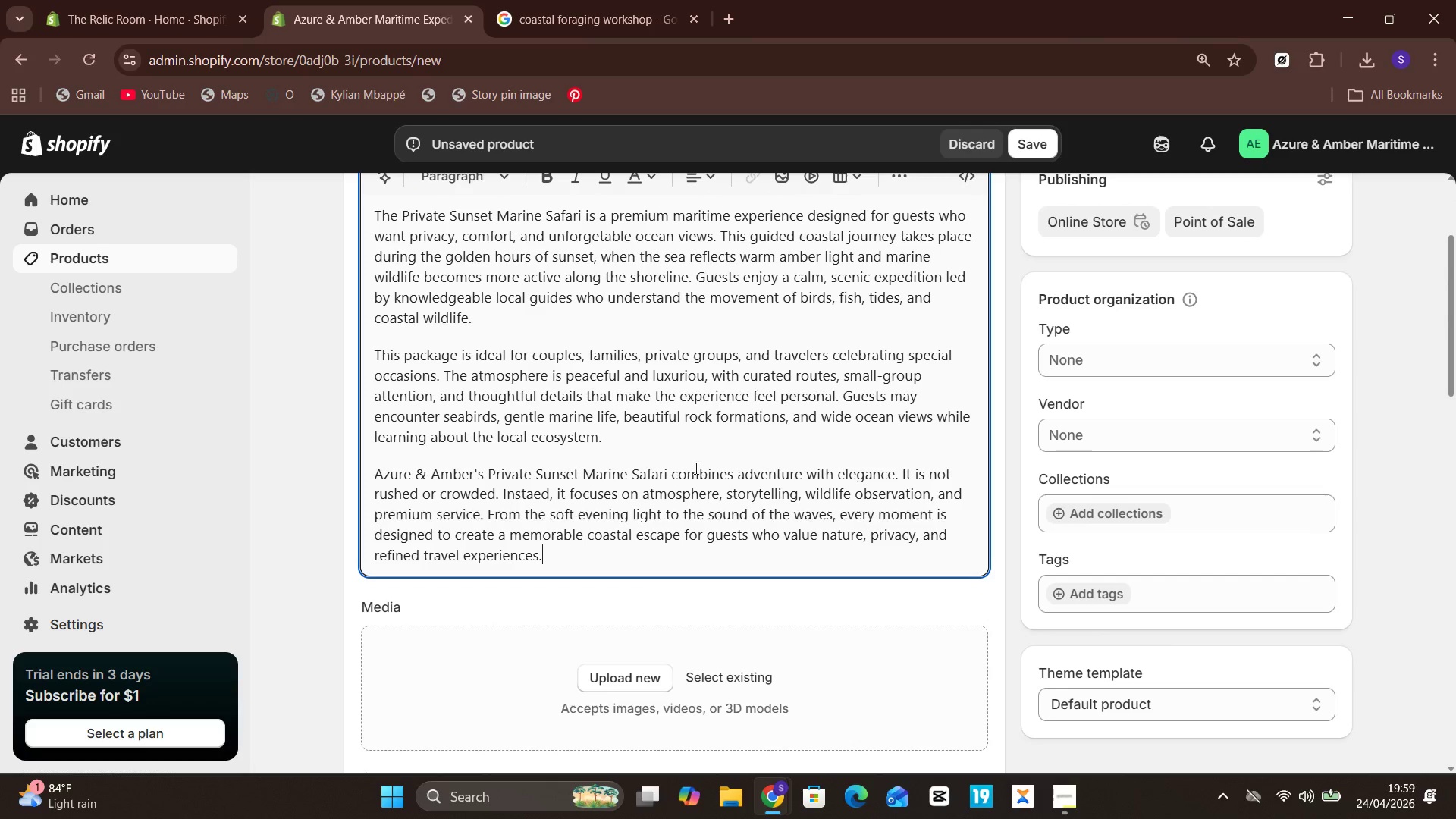 
wait(5.81)
 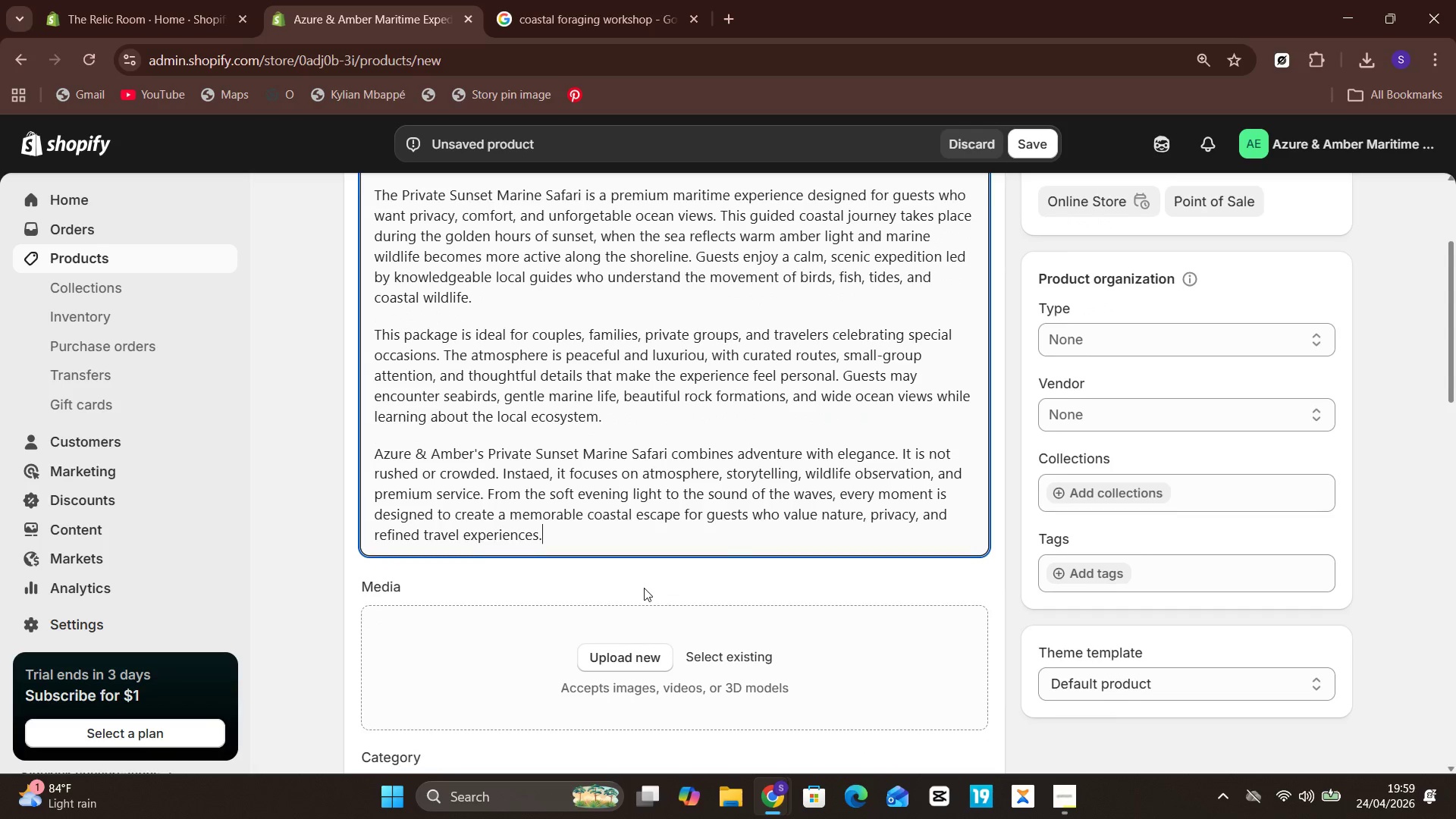 
left_click([1027, 146])
 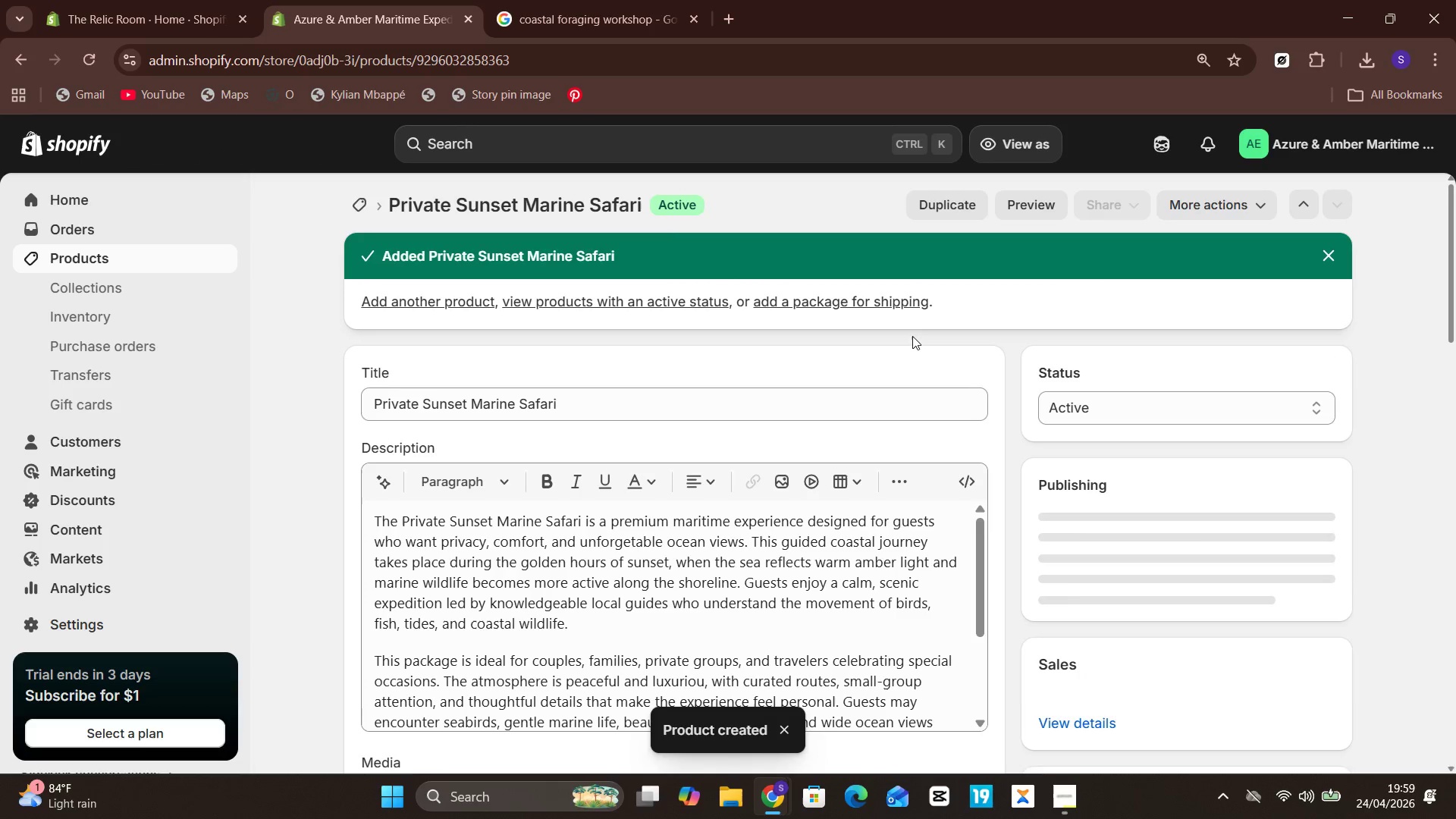 
wait(13.09)
 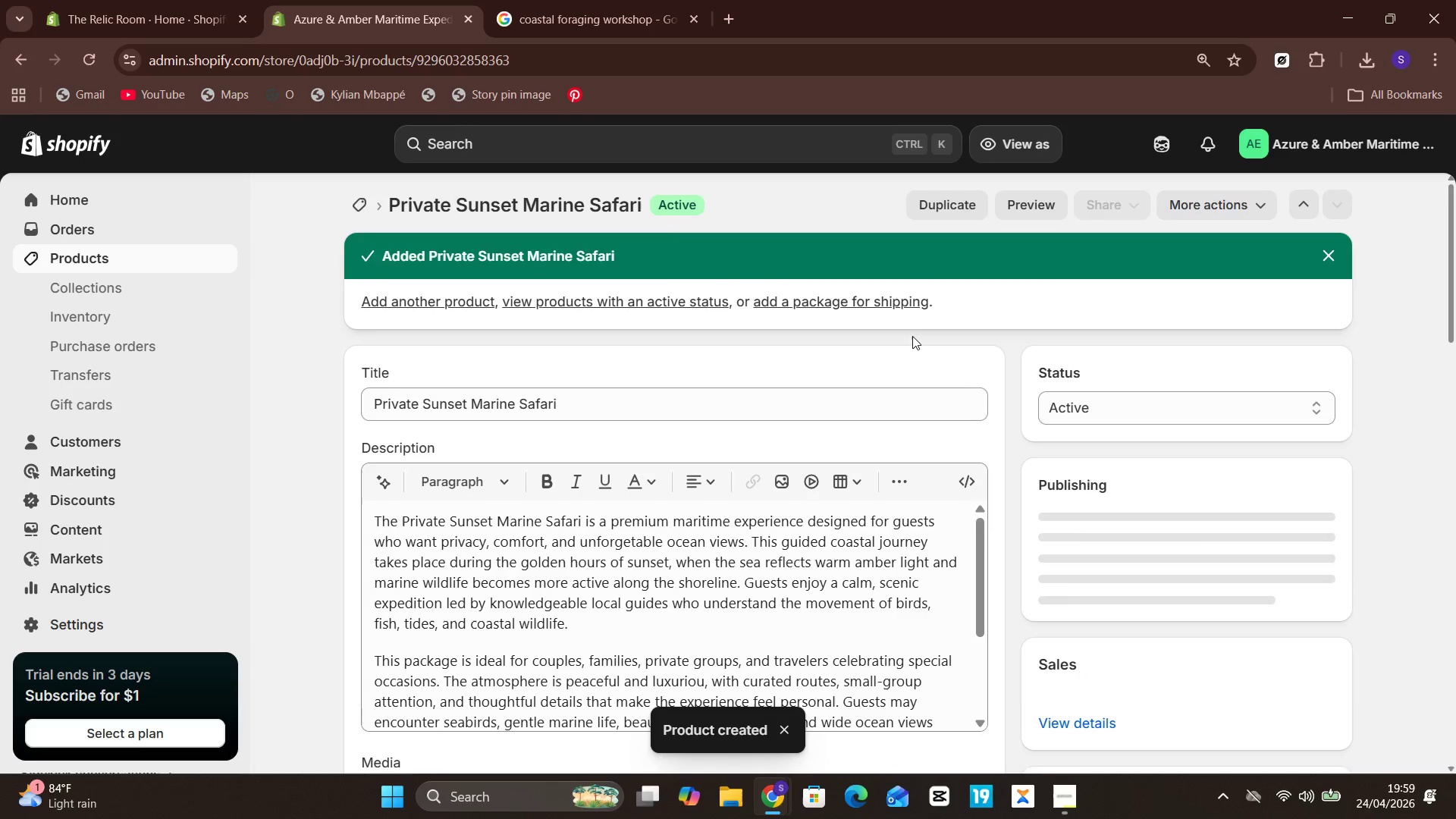 
left_click([971, 472])
 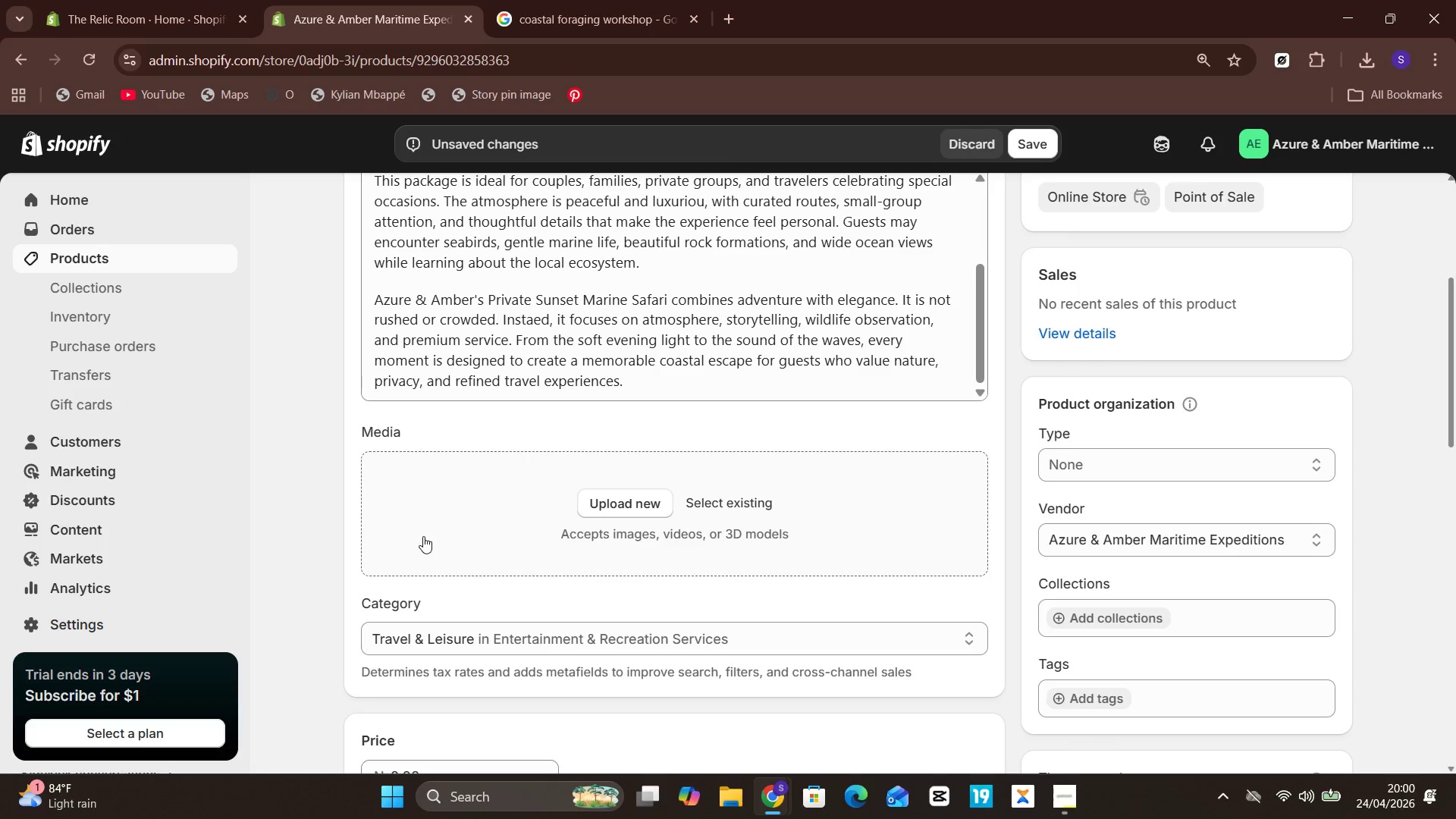 
wait(9.73)
 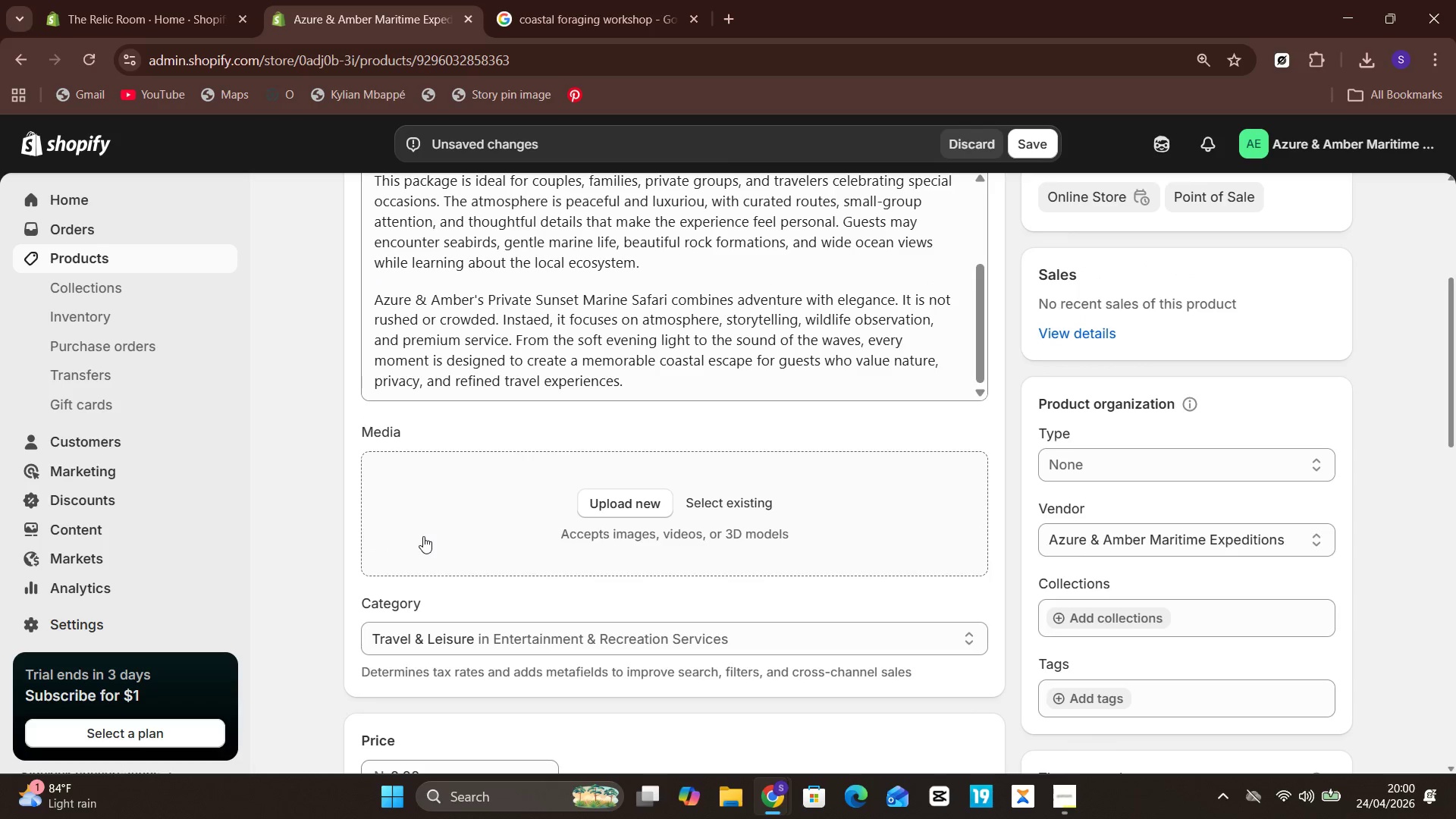 
left_click([533, 0])
 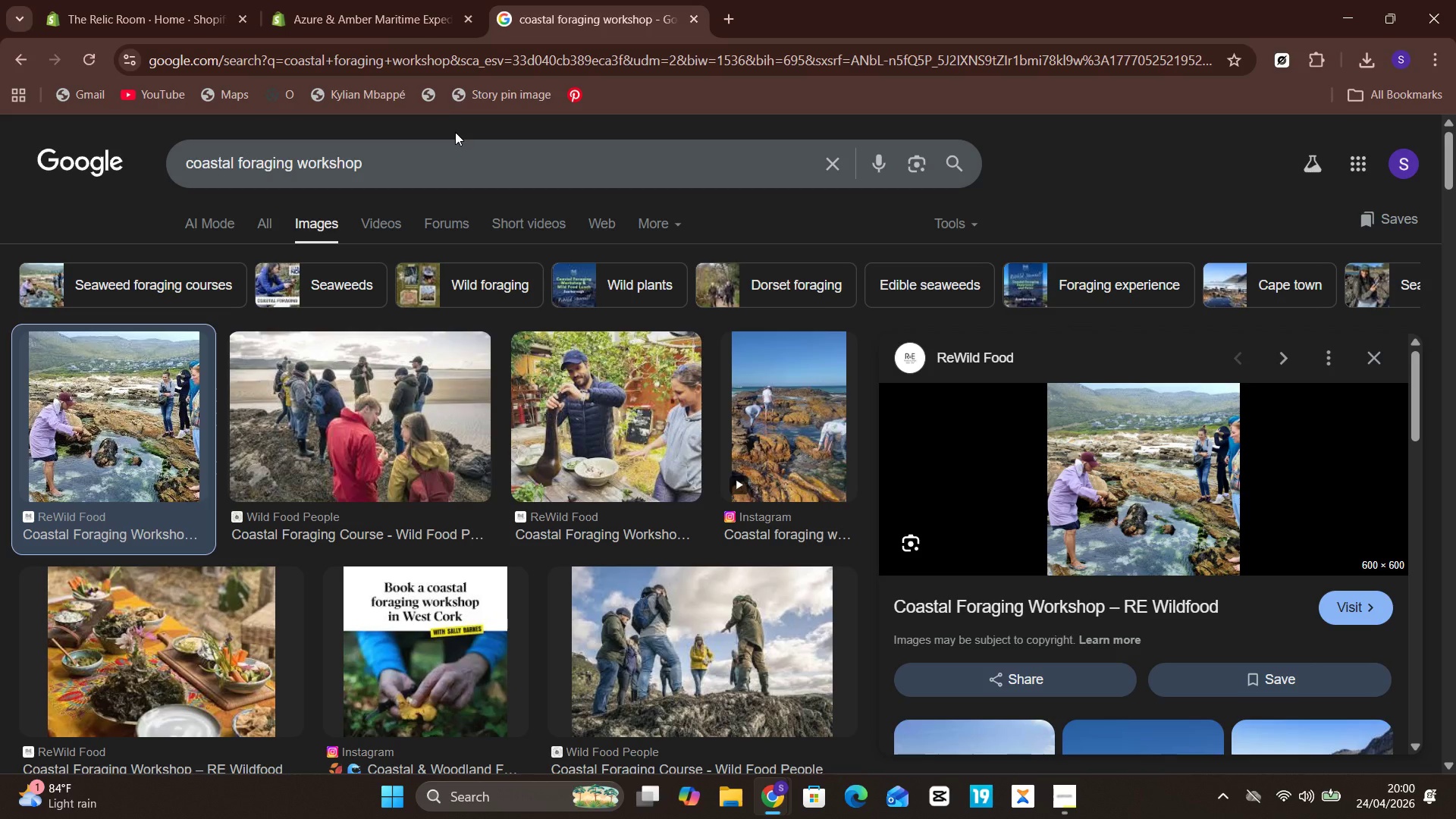 
left_click([455, 132])
 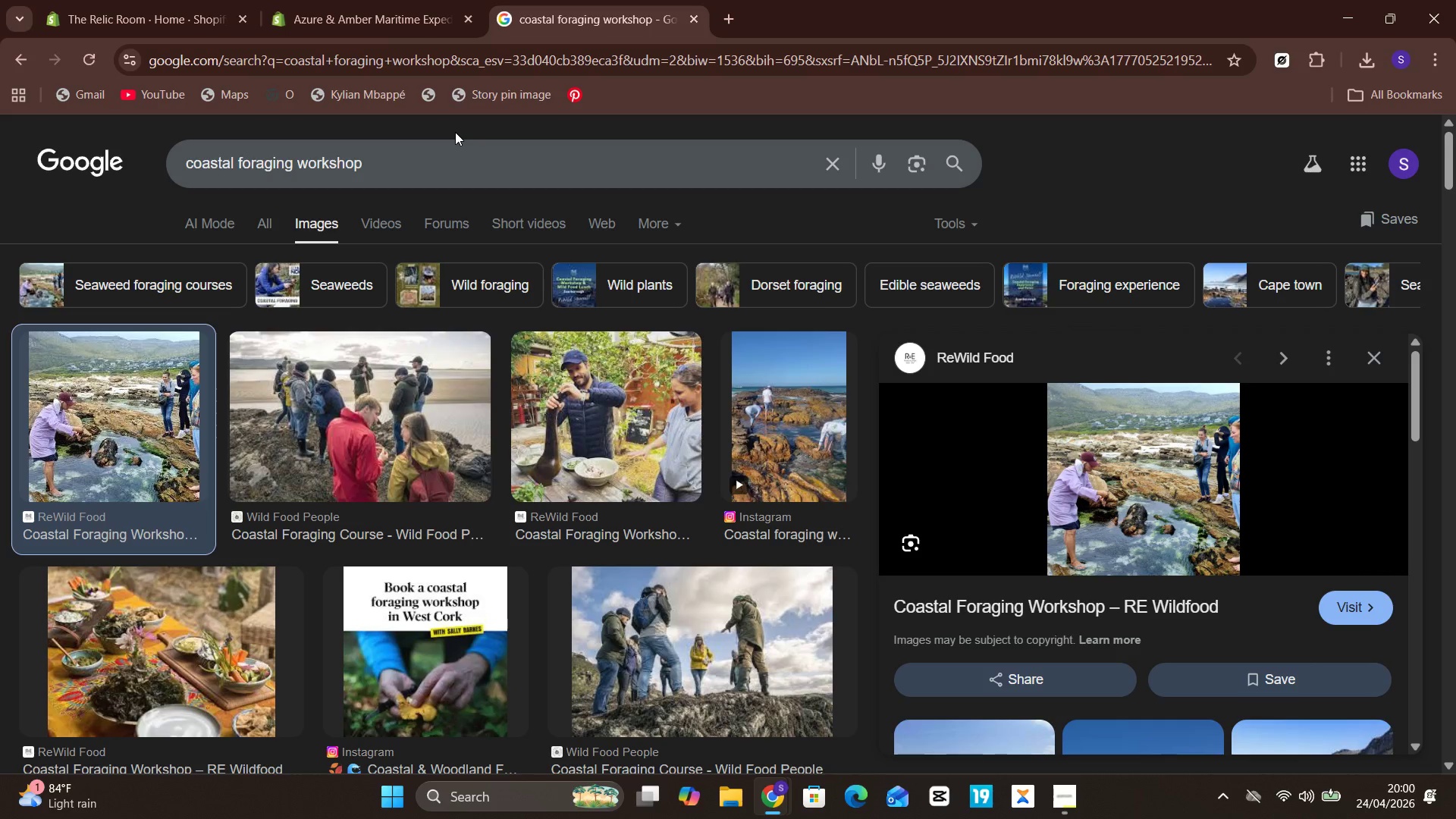 
key(Control+ControlLeft)
 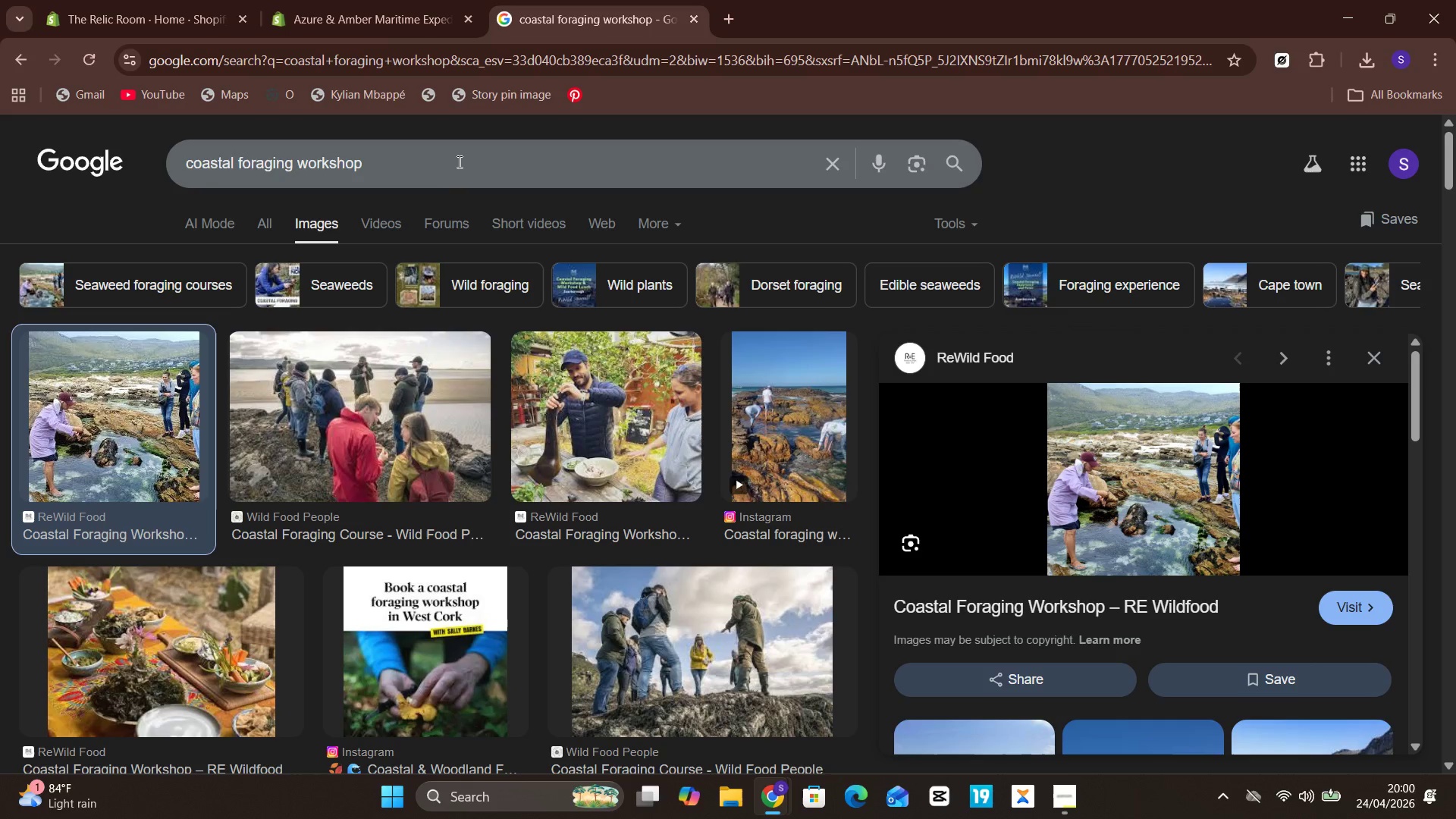 
left_click([458, 162])
 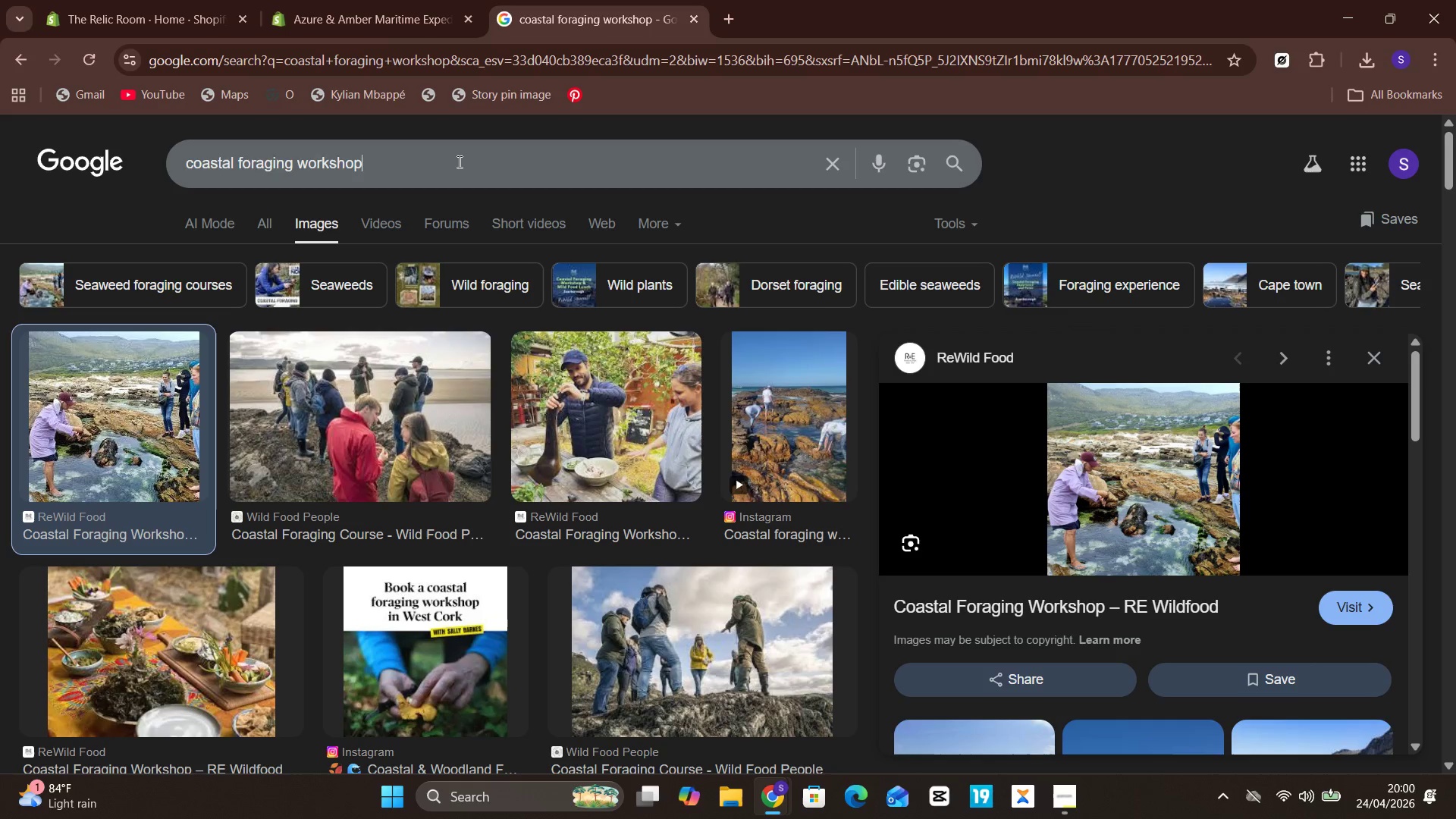 
key(Control+A)
 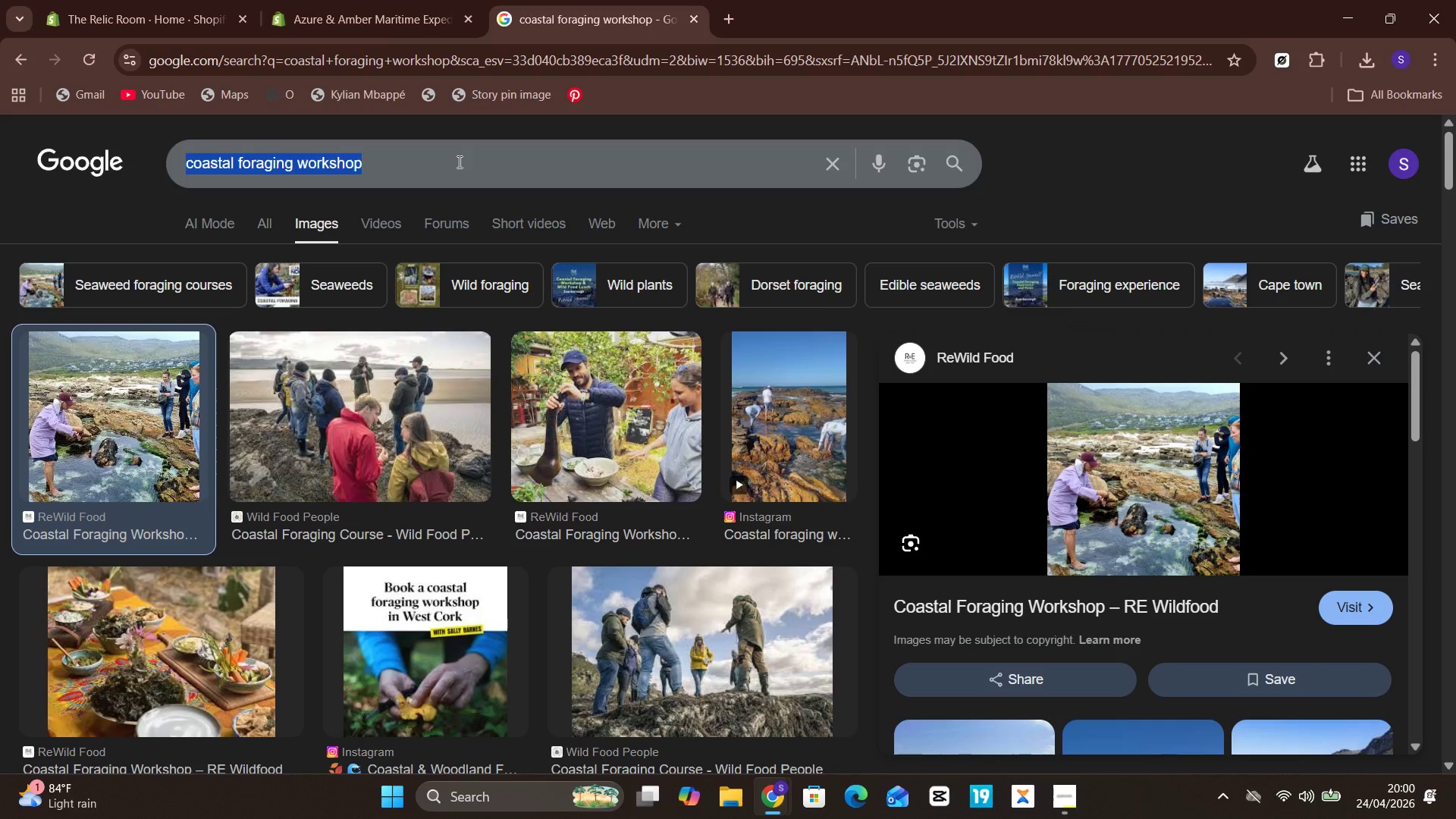 
type(sunset marine safari)
 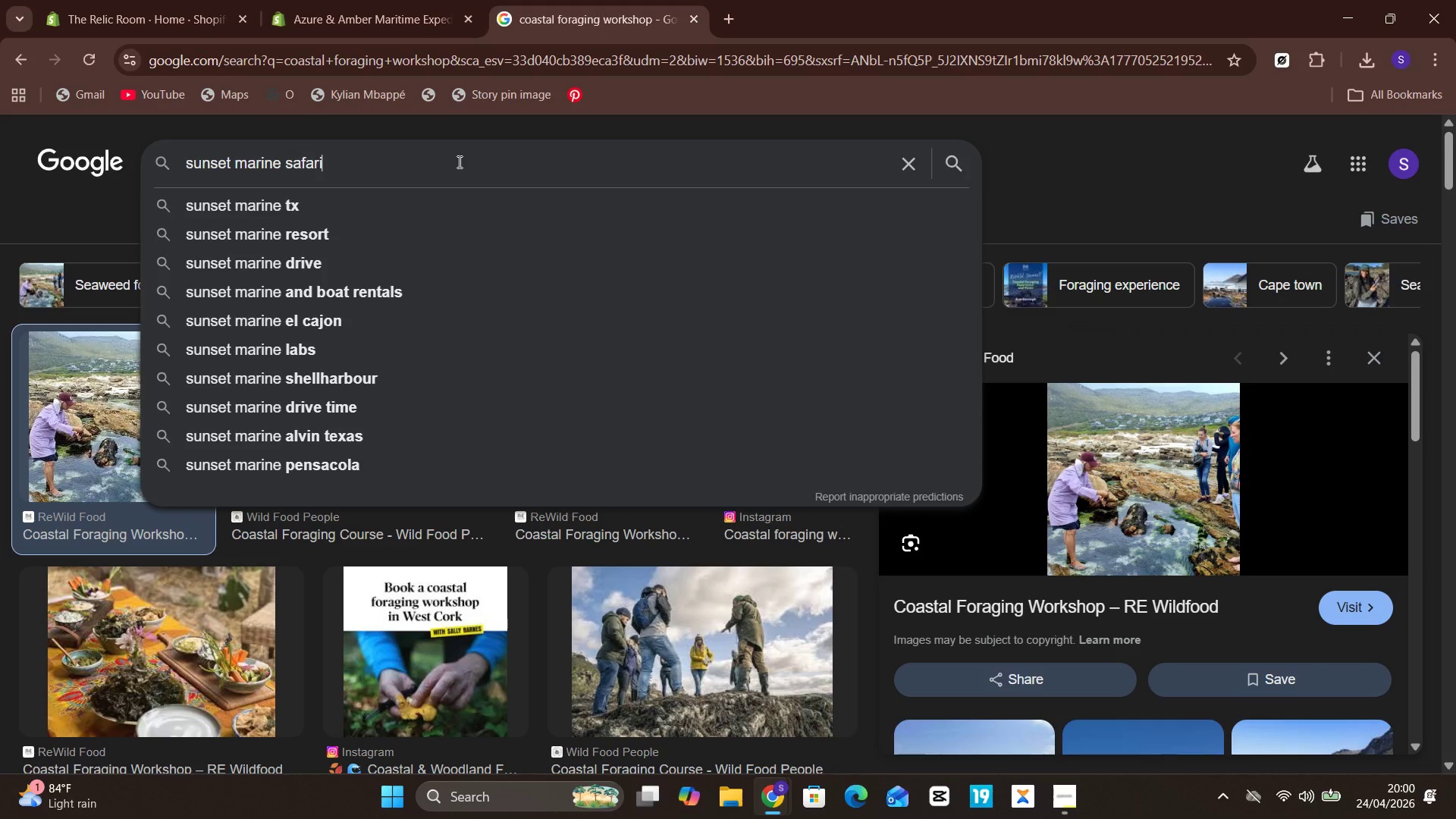 
key(Enter)
 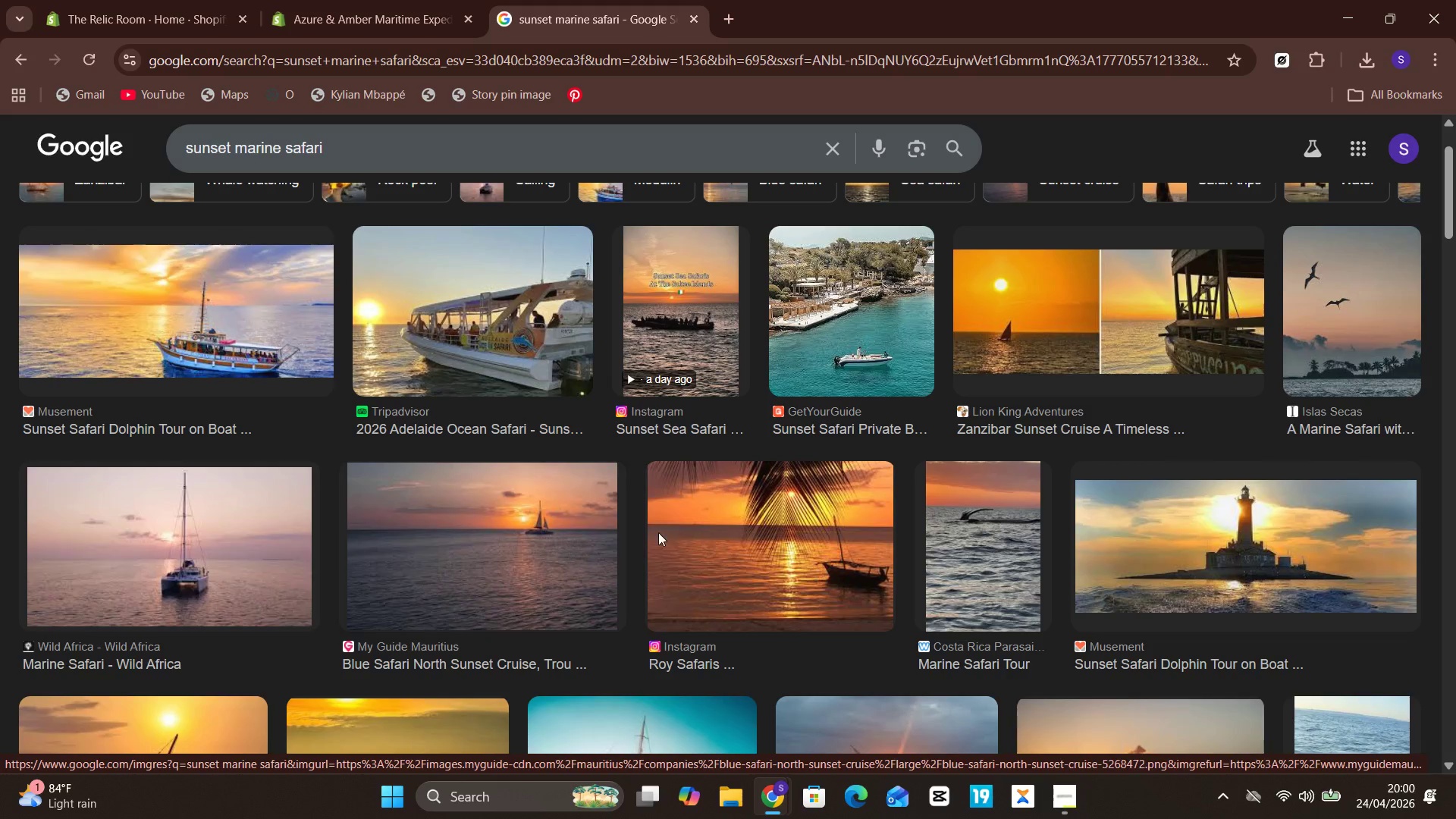 
wait(13.94)
 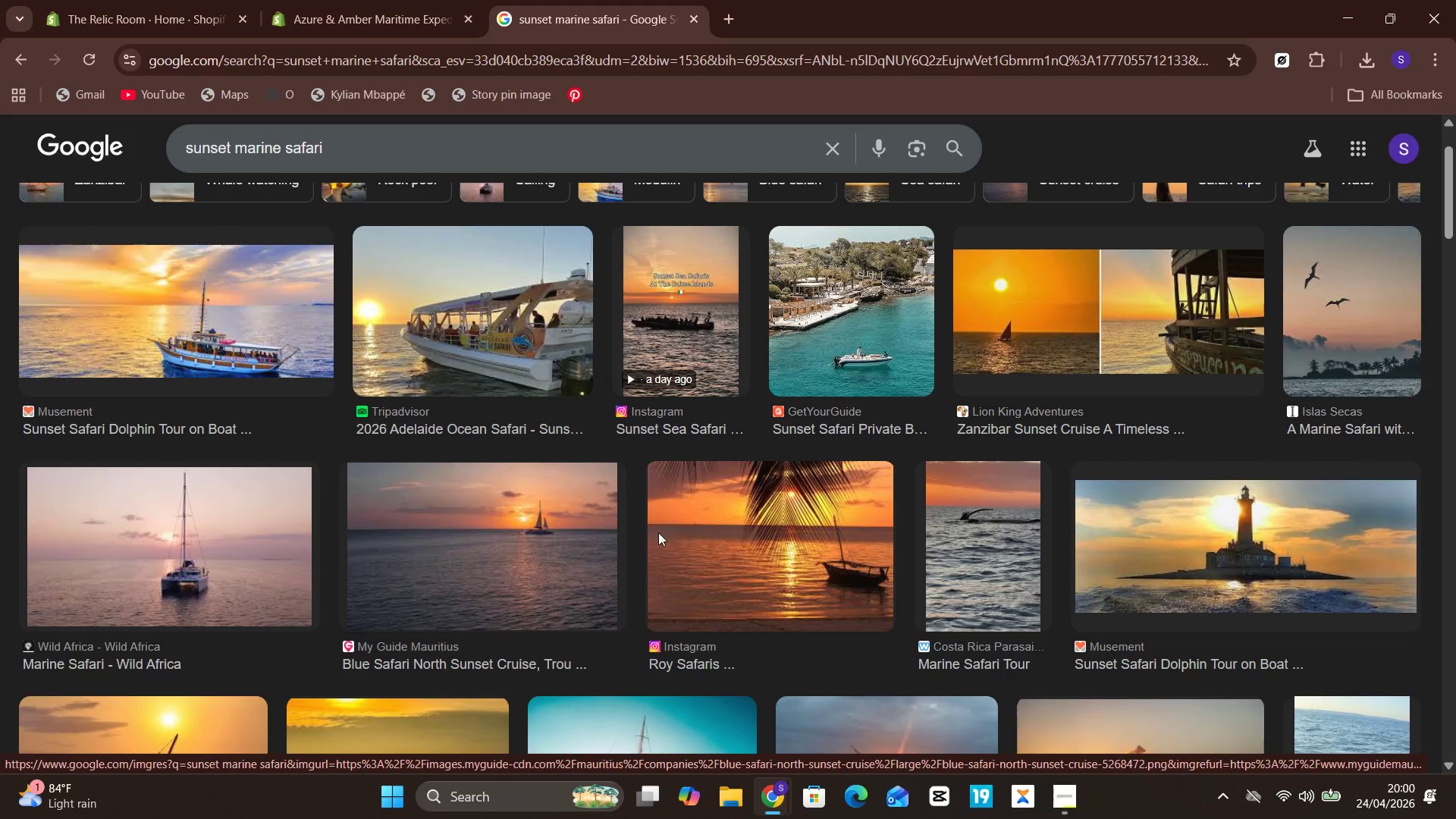 
left_click([871, 310])
 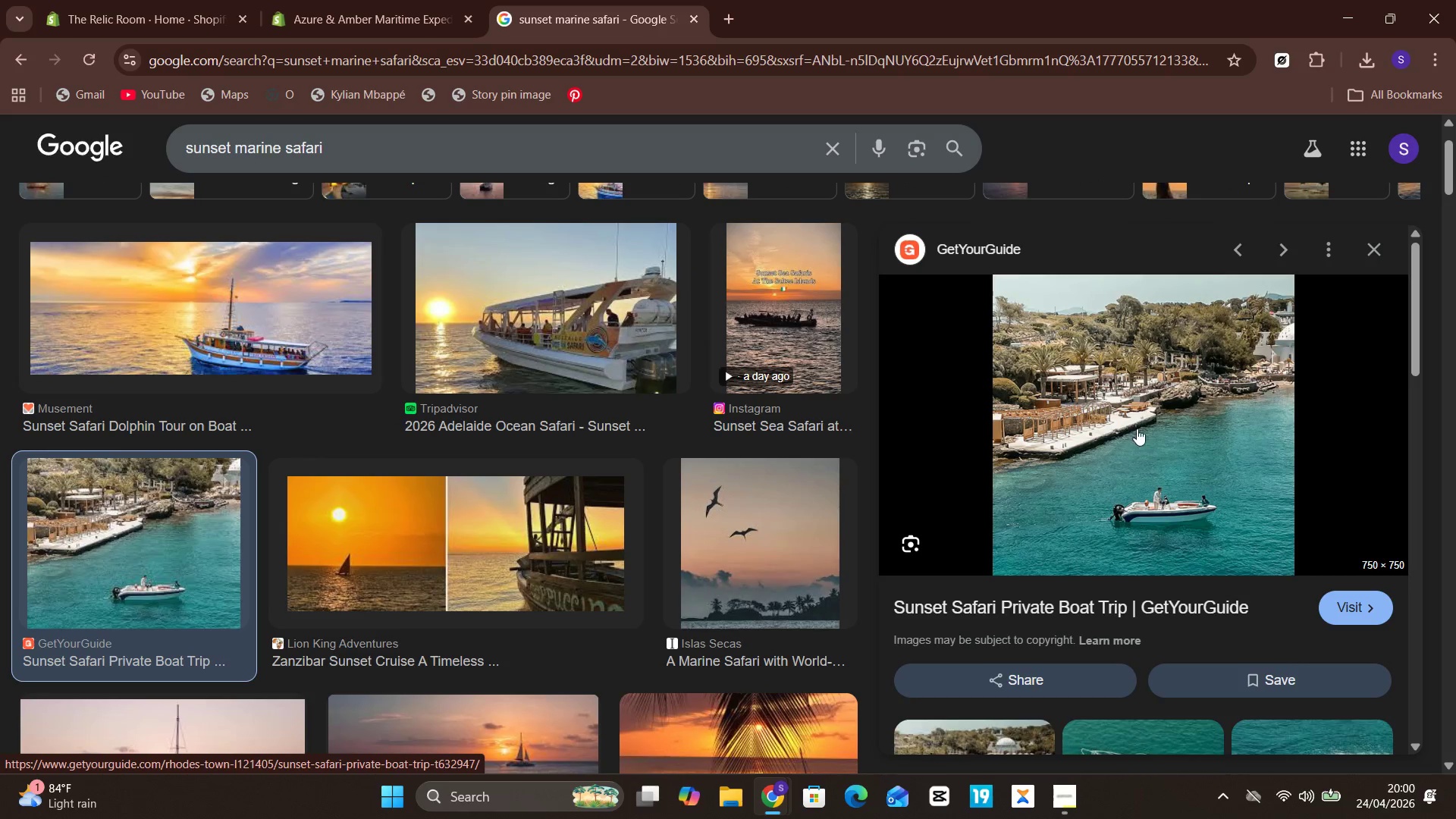 
right_click([1137, 425])
 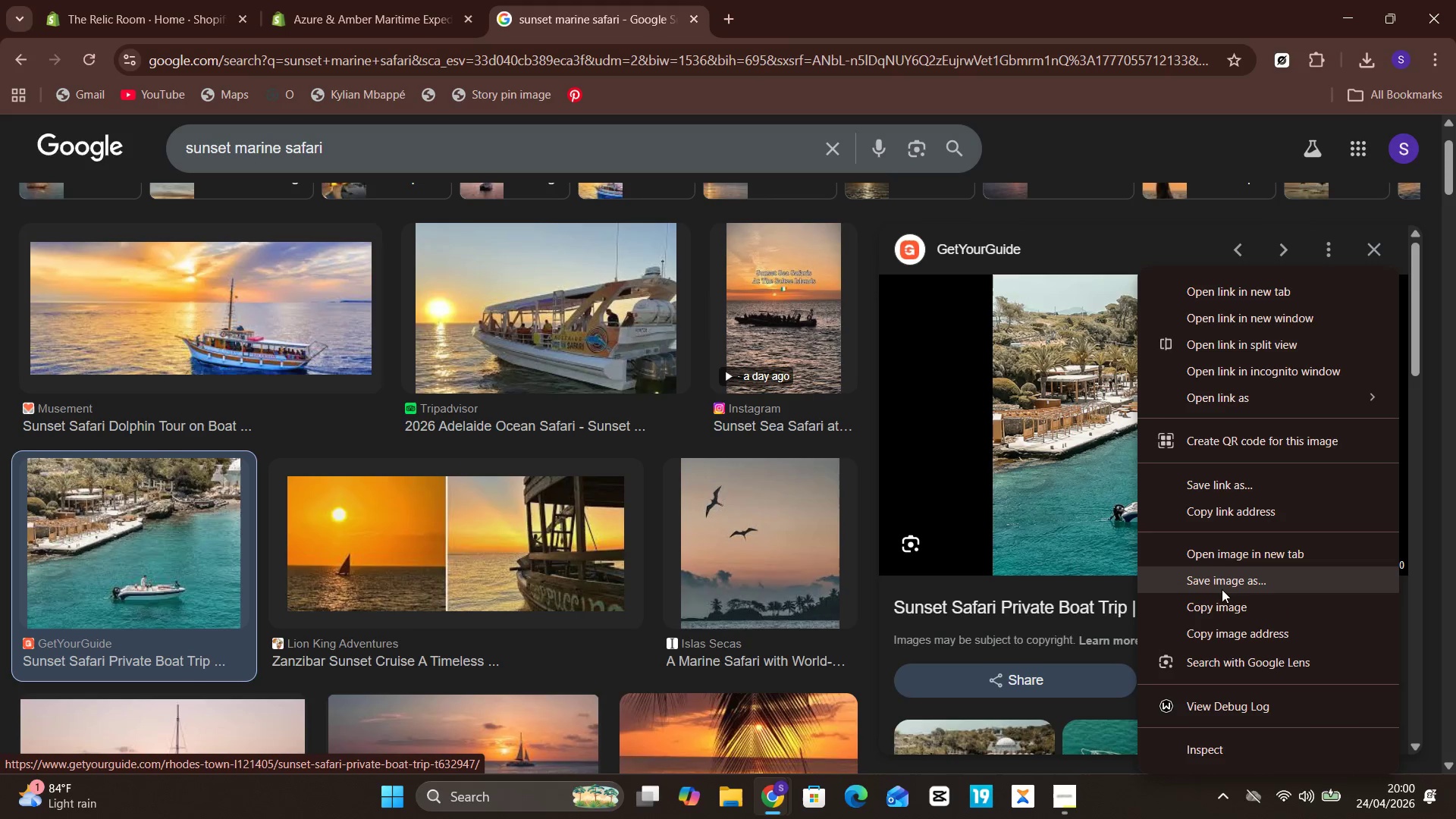 
left_click([1222, 586])
 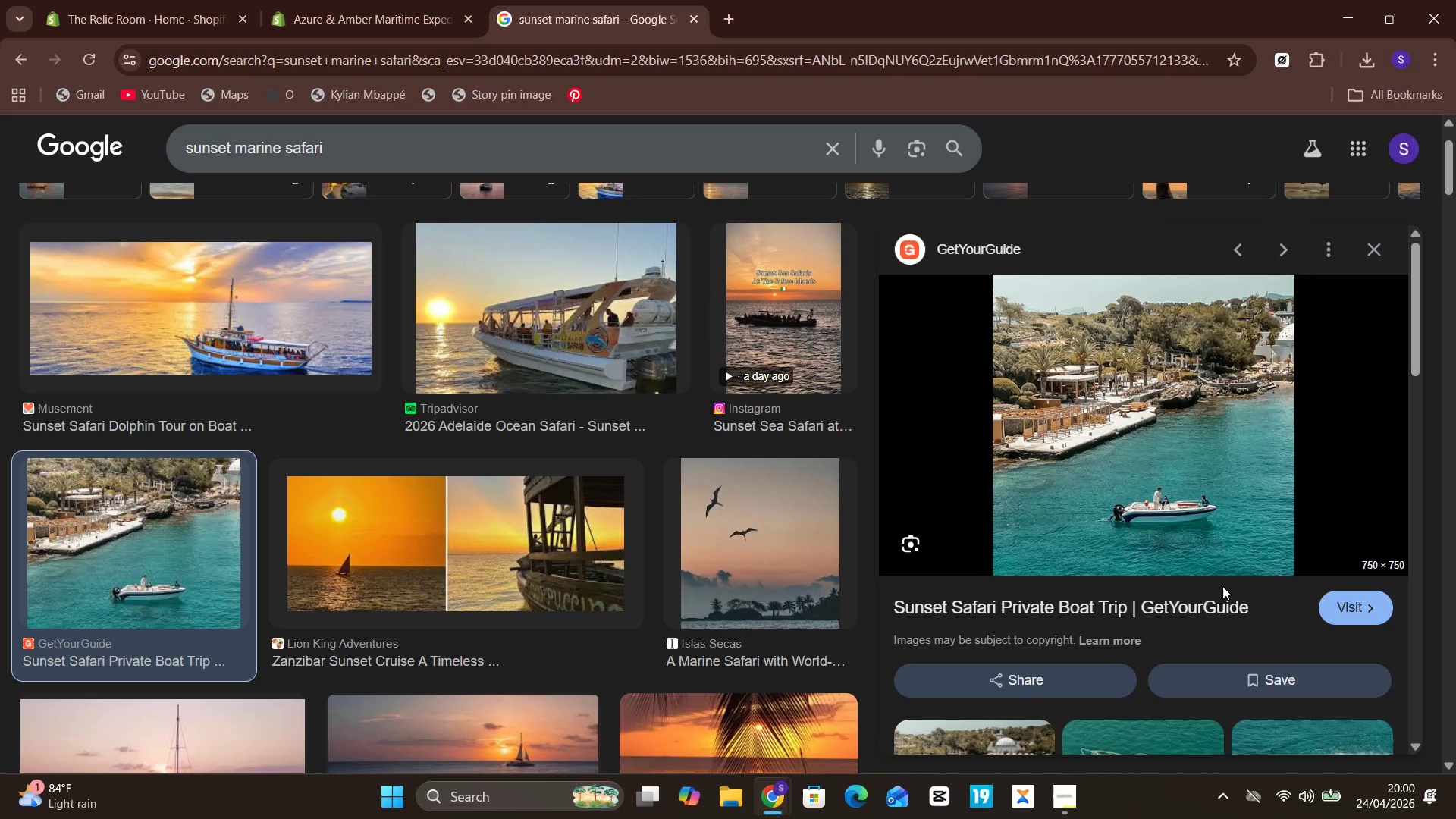 
key(Enter)
 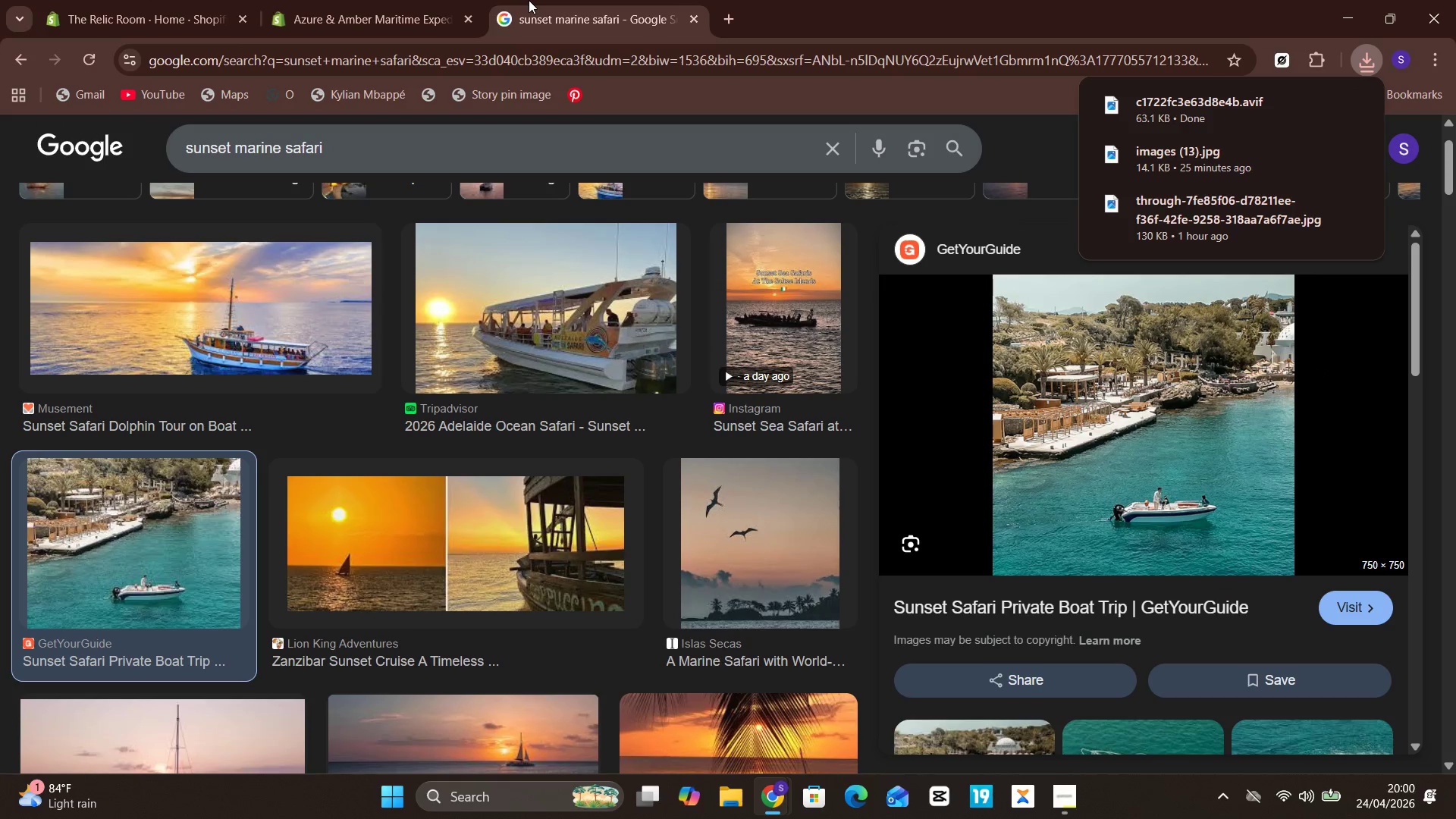 
left_click([361, 0])
 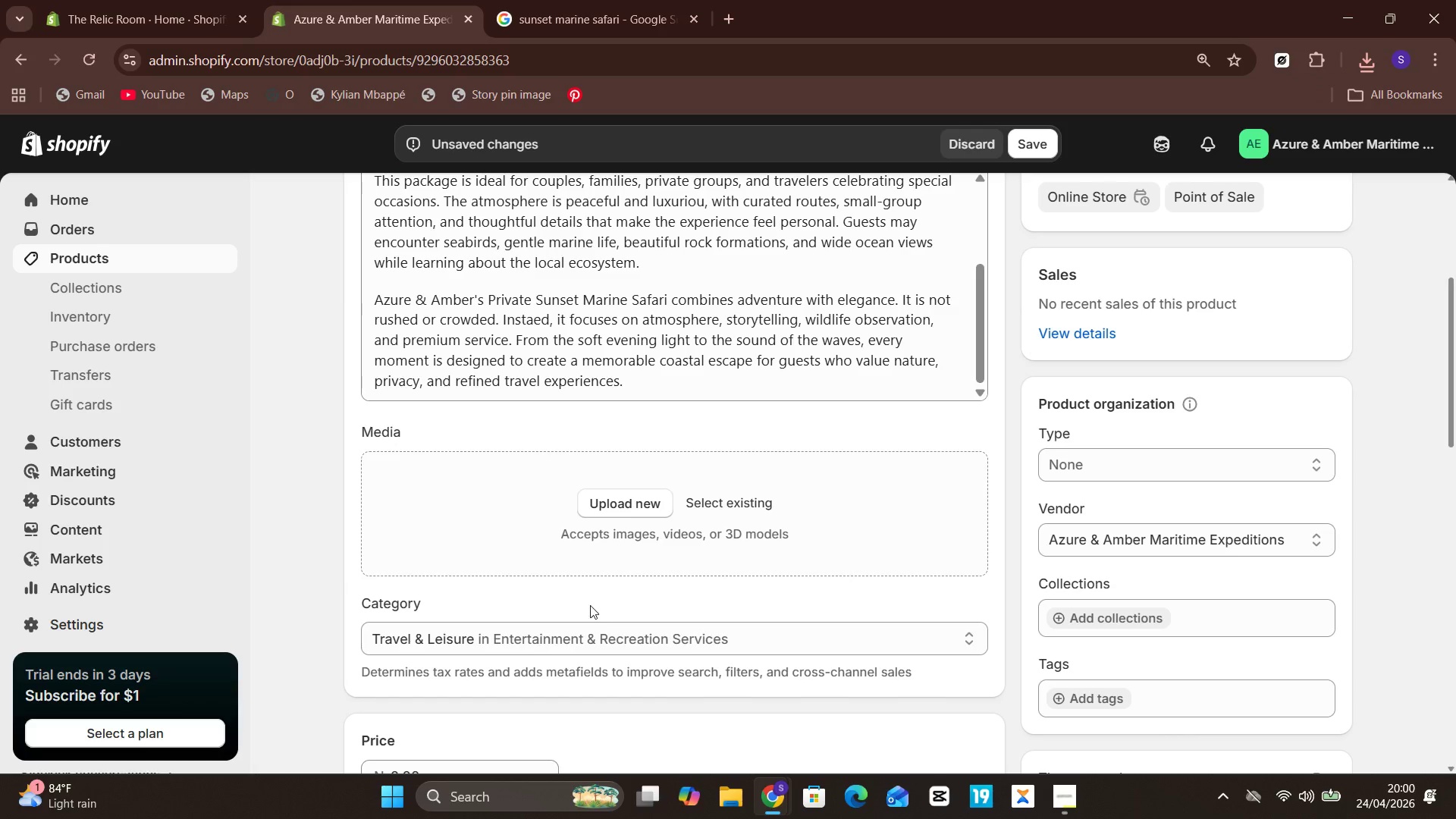 
left_click([637, 499])
 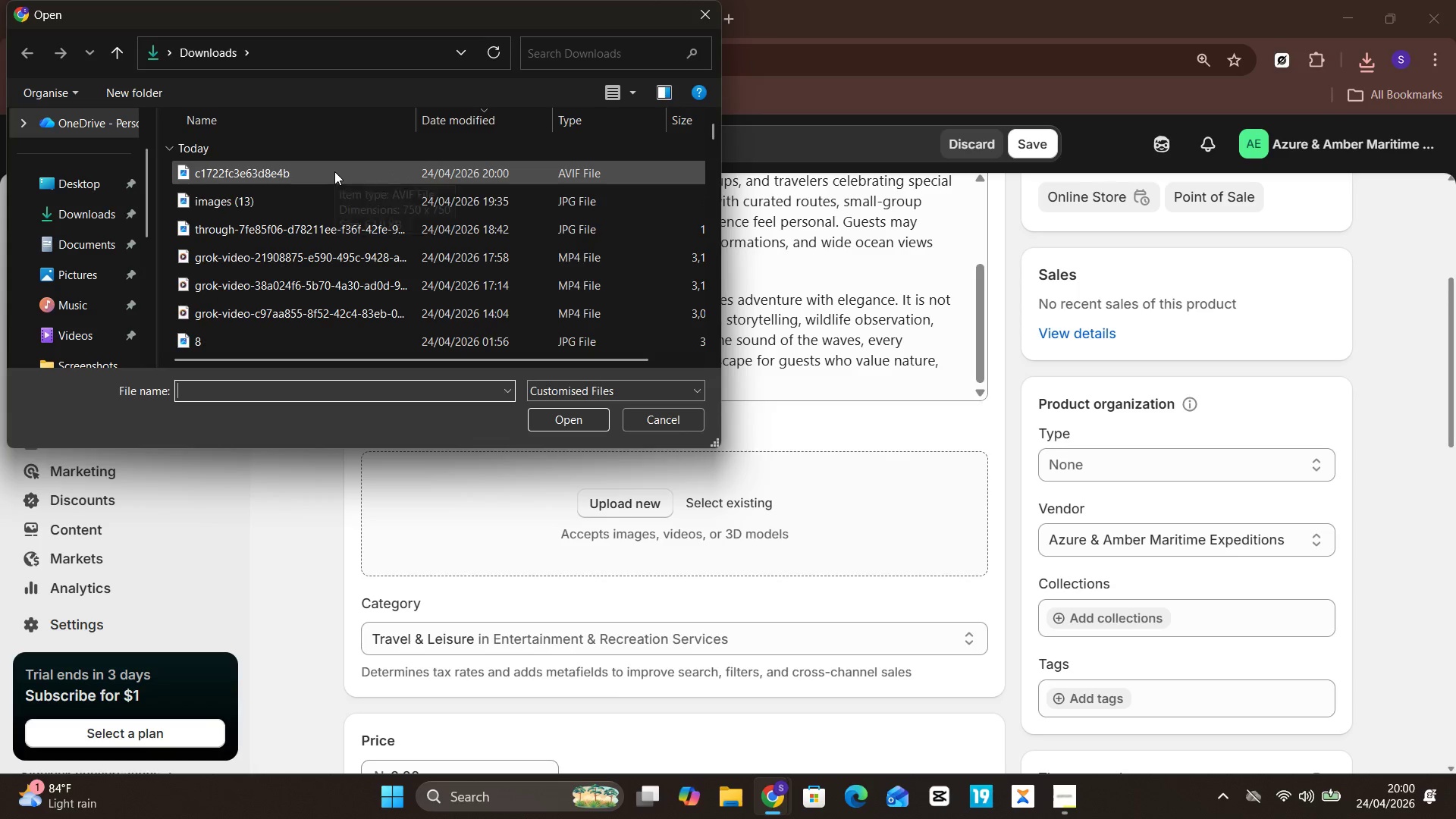 
left_click([334, 171])
 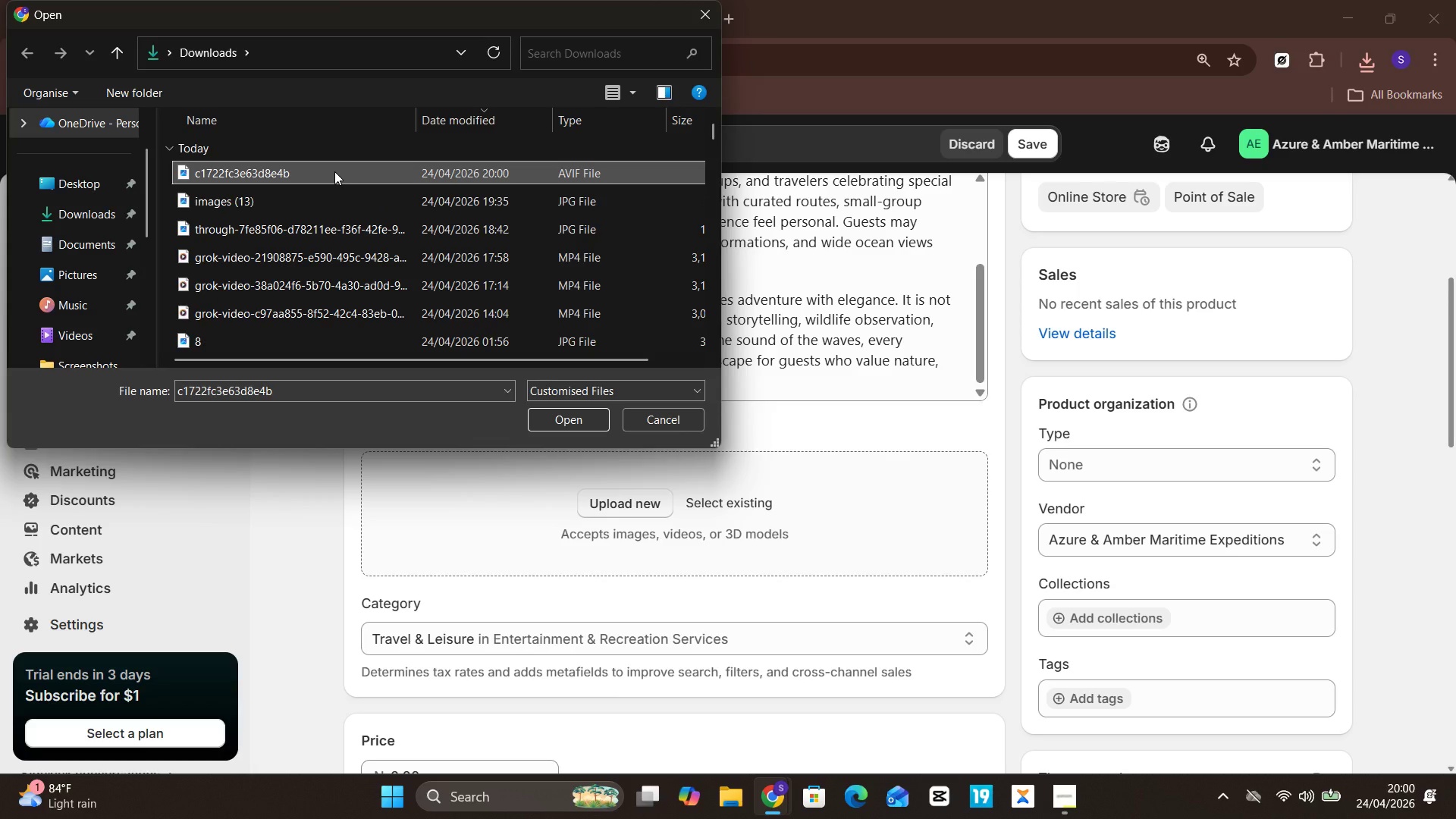 
key(Enter)
 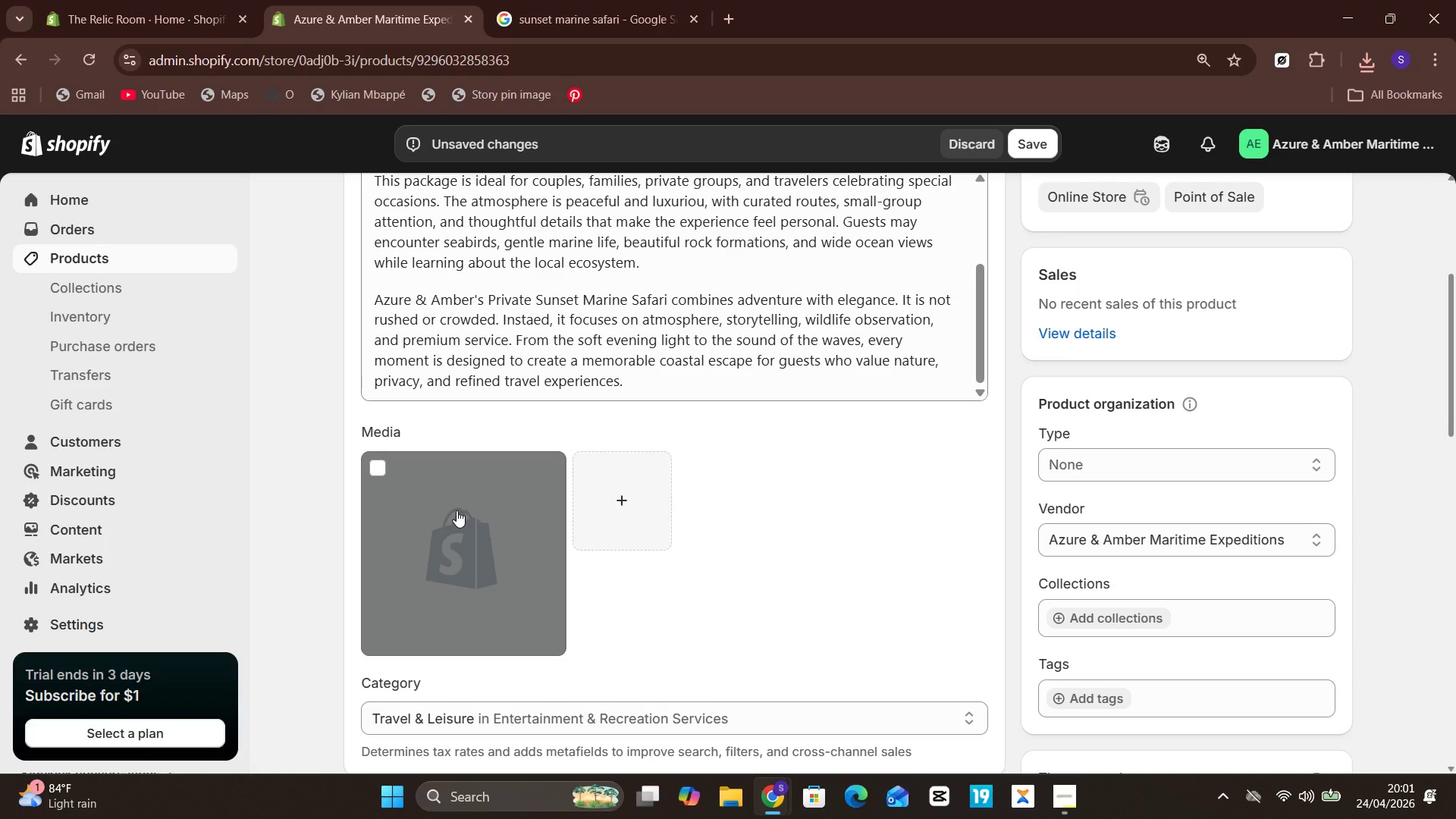 
wait(13.14)
 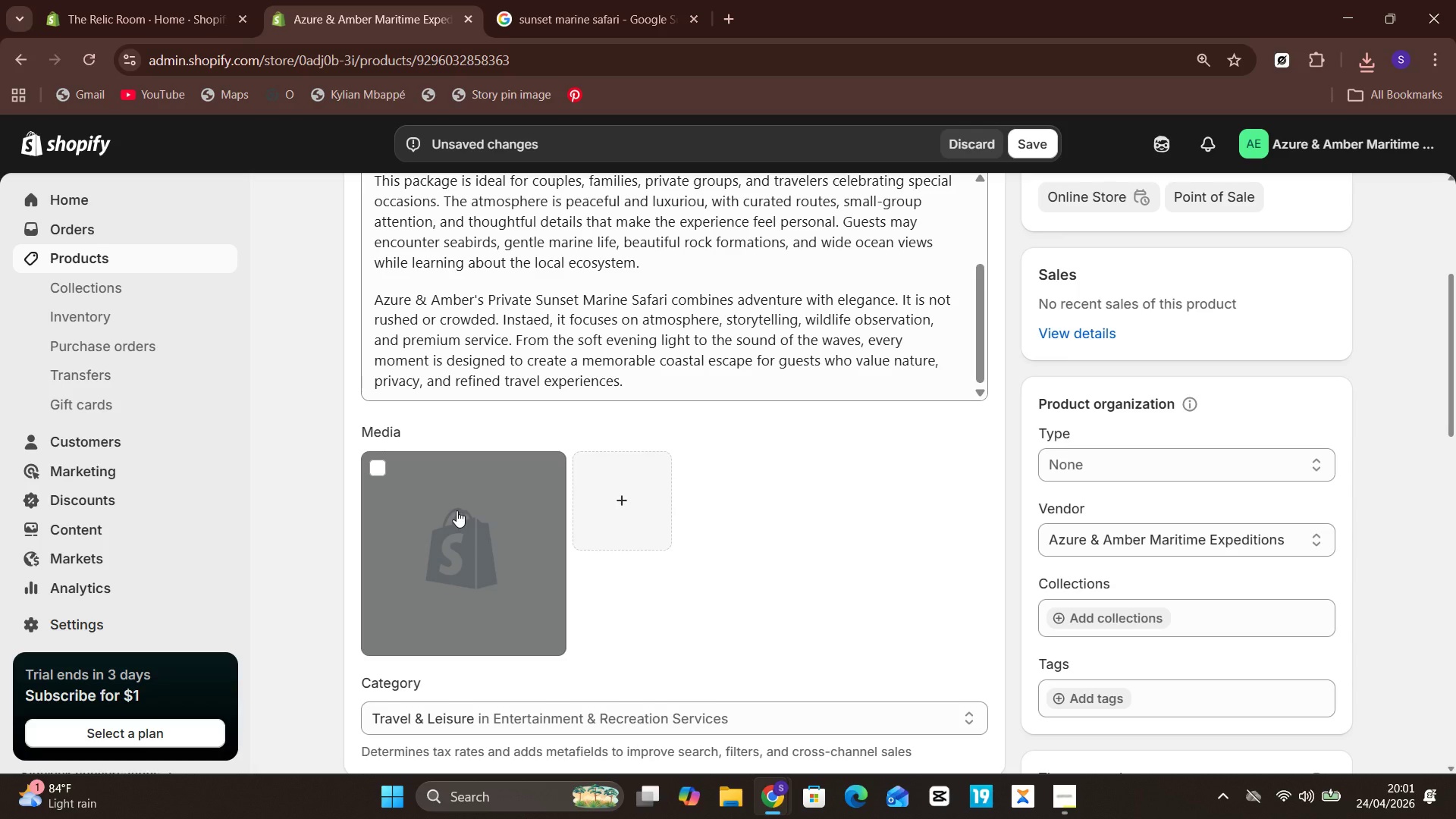 
left_click([457, 510])
 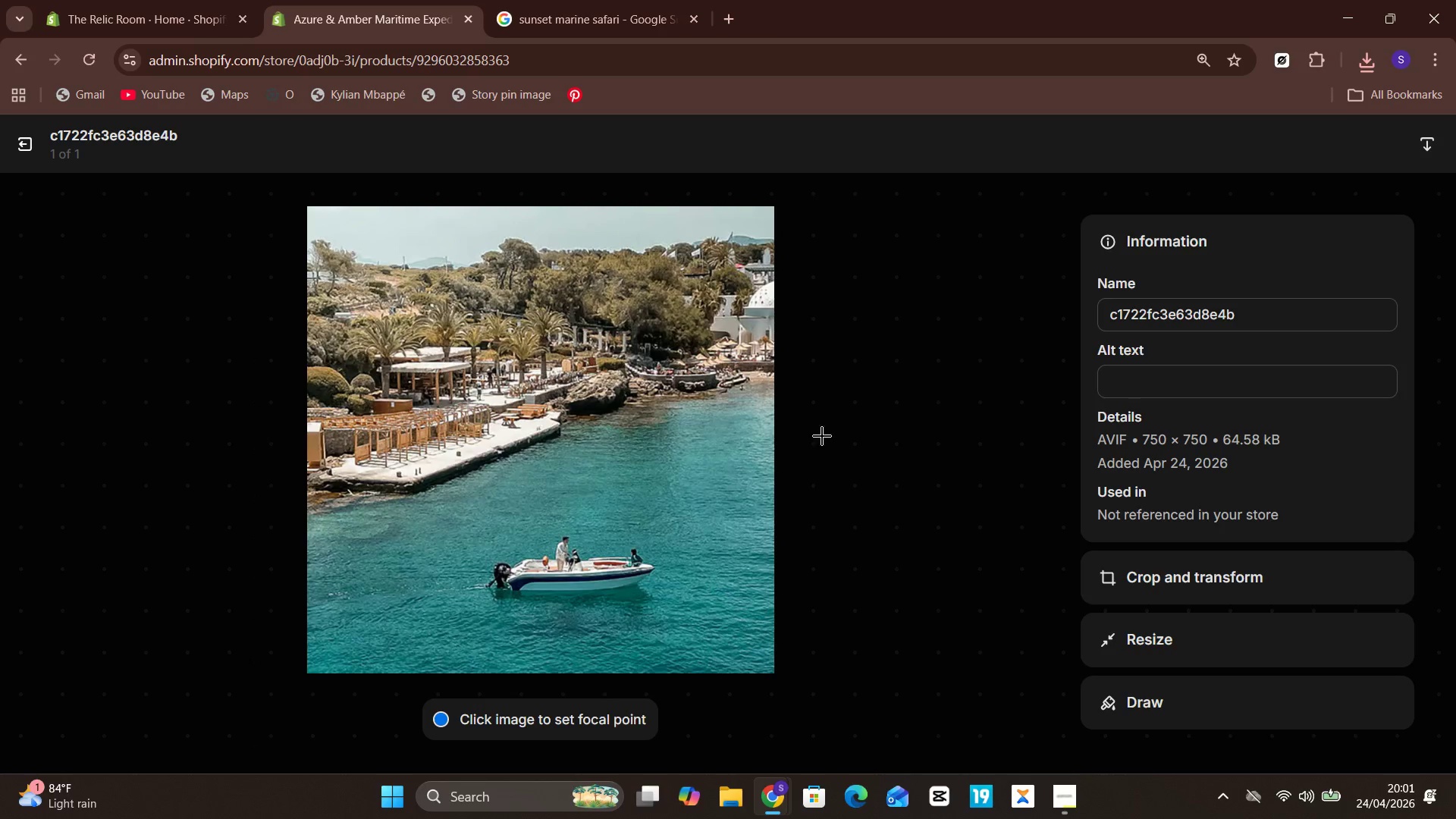 
left_click([1216, 315])
 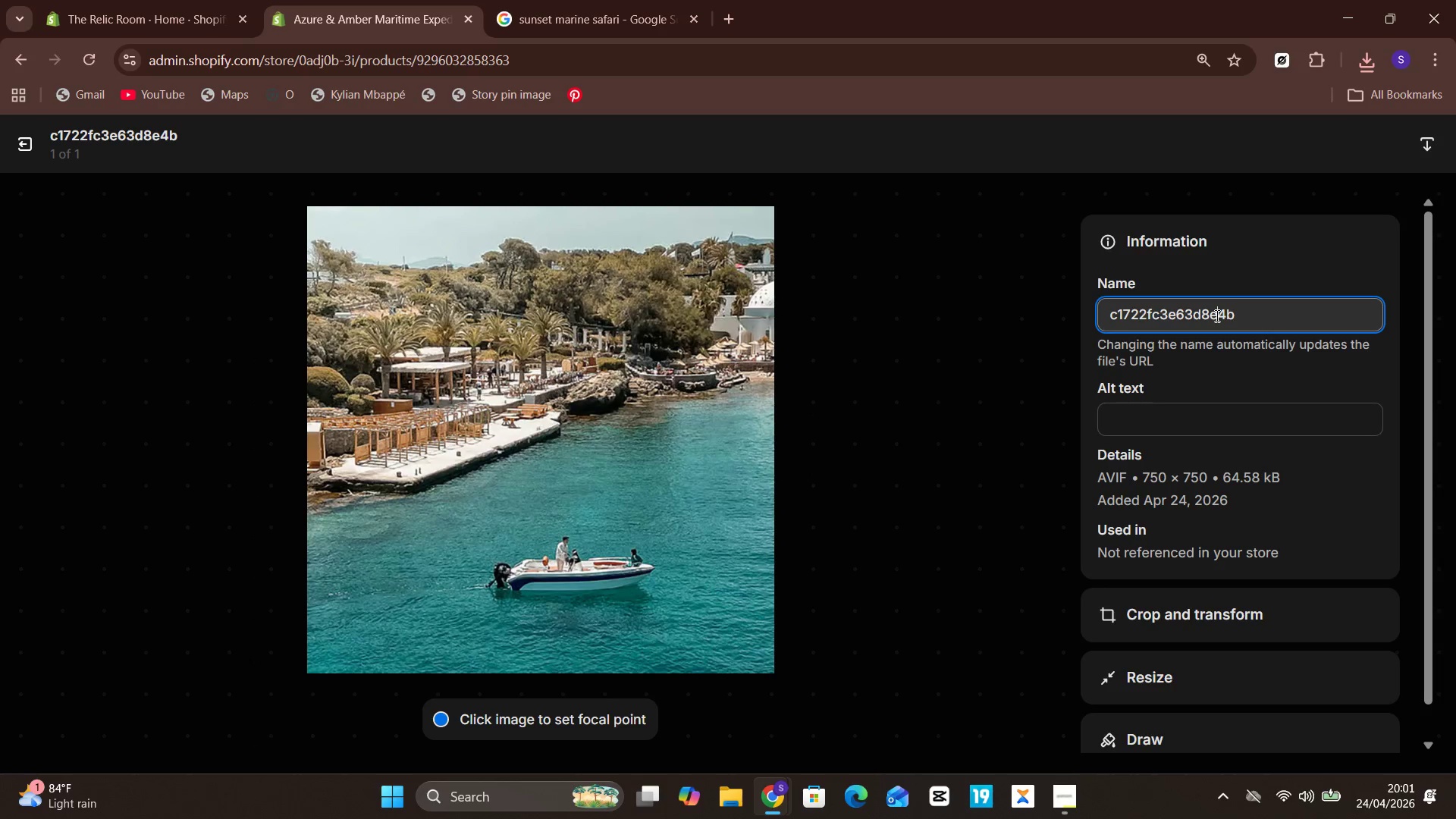 
key(Control+ControlLeft)
 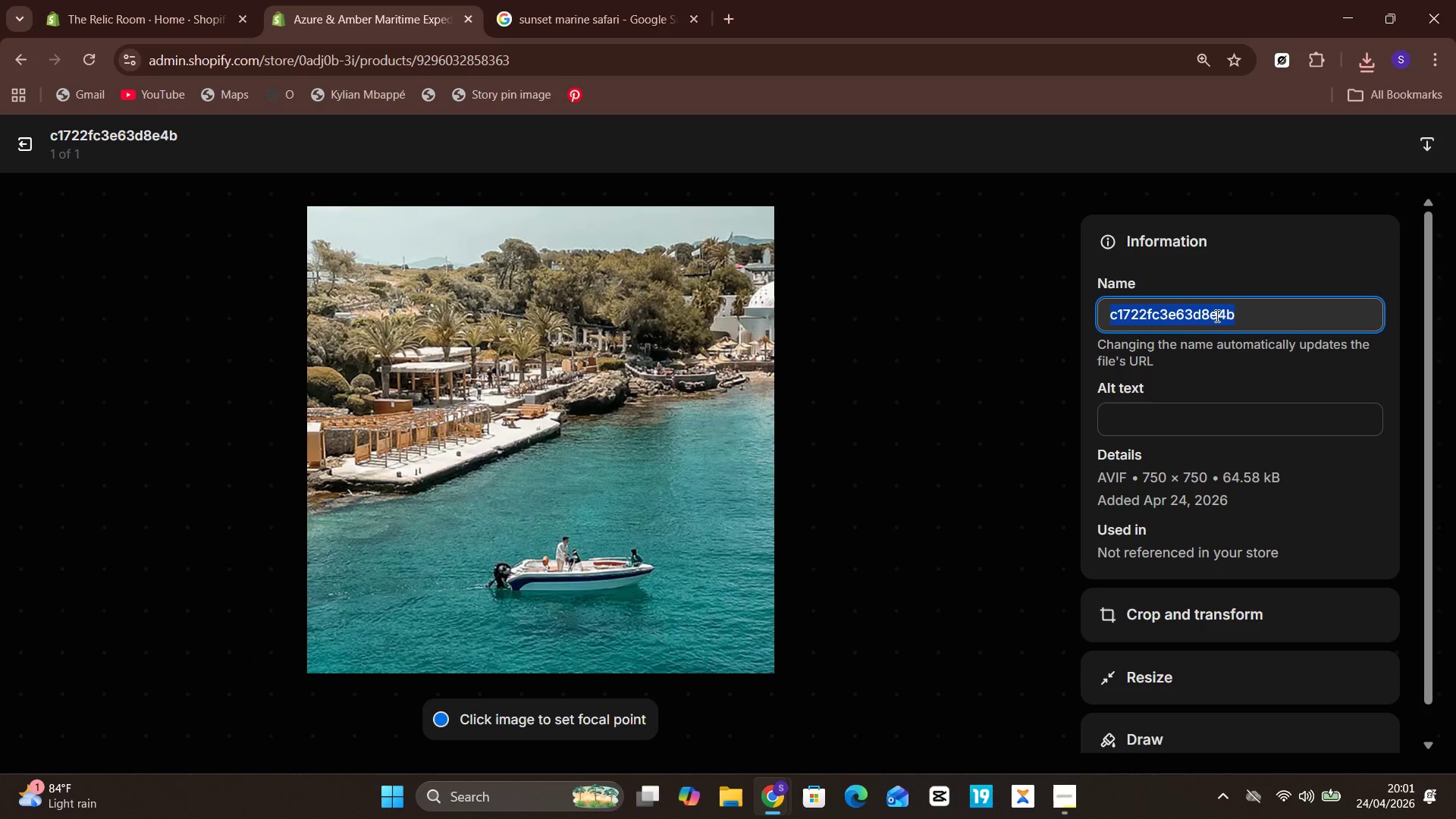 
key(Control+A)
 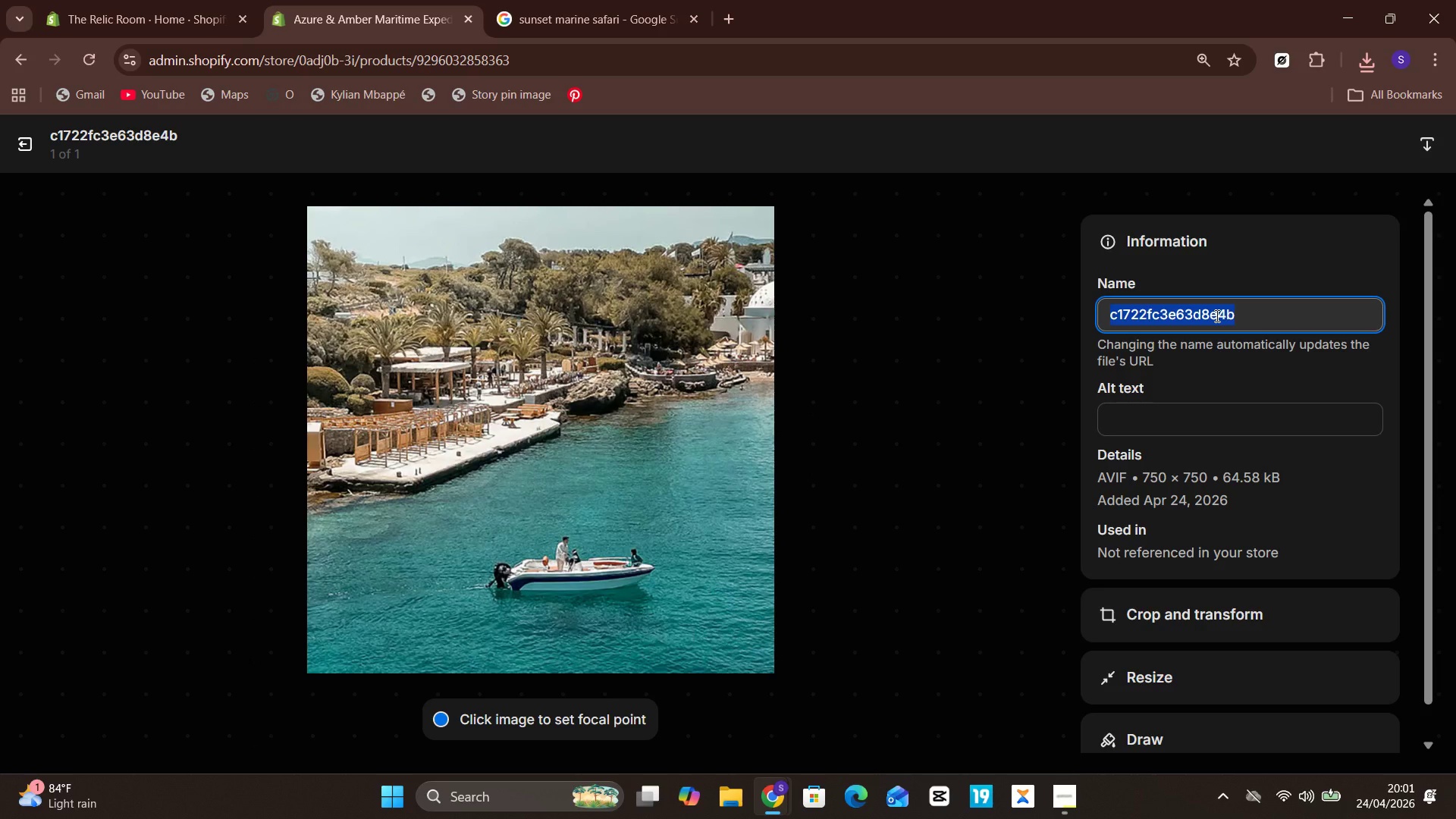 
key(Control+ControlLeft)
 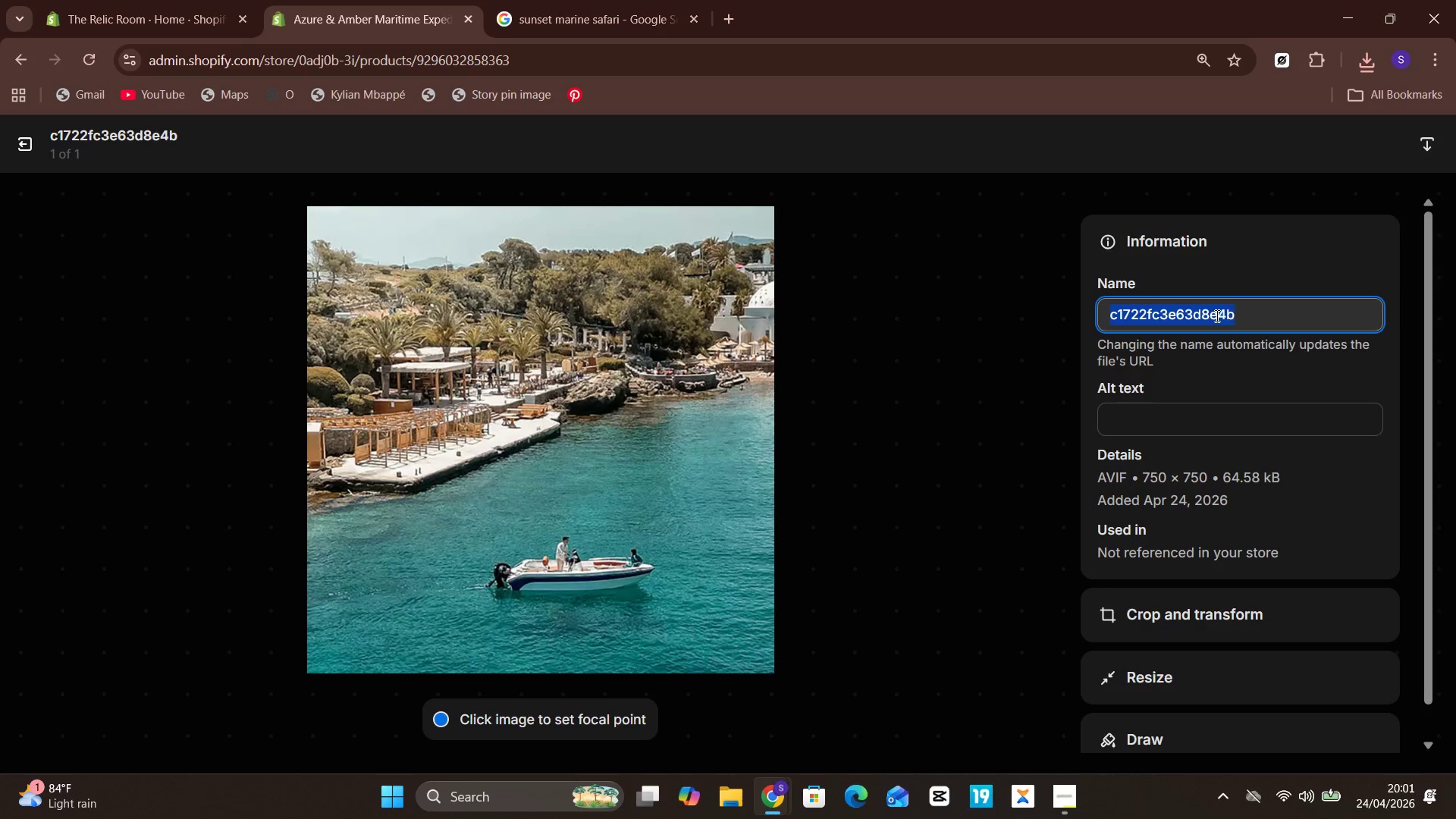 
type(private)
 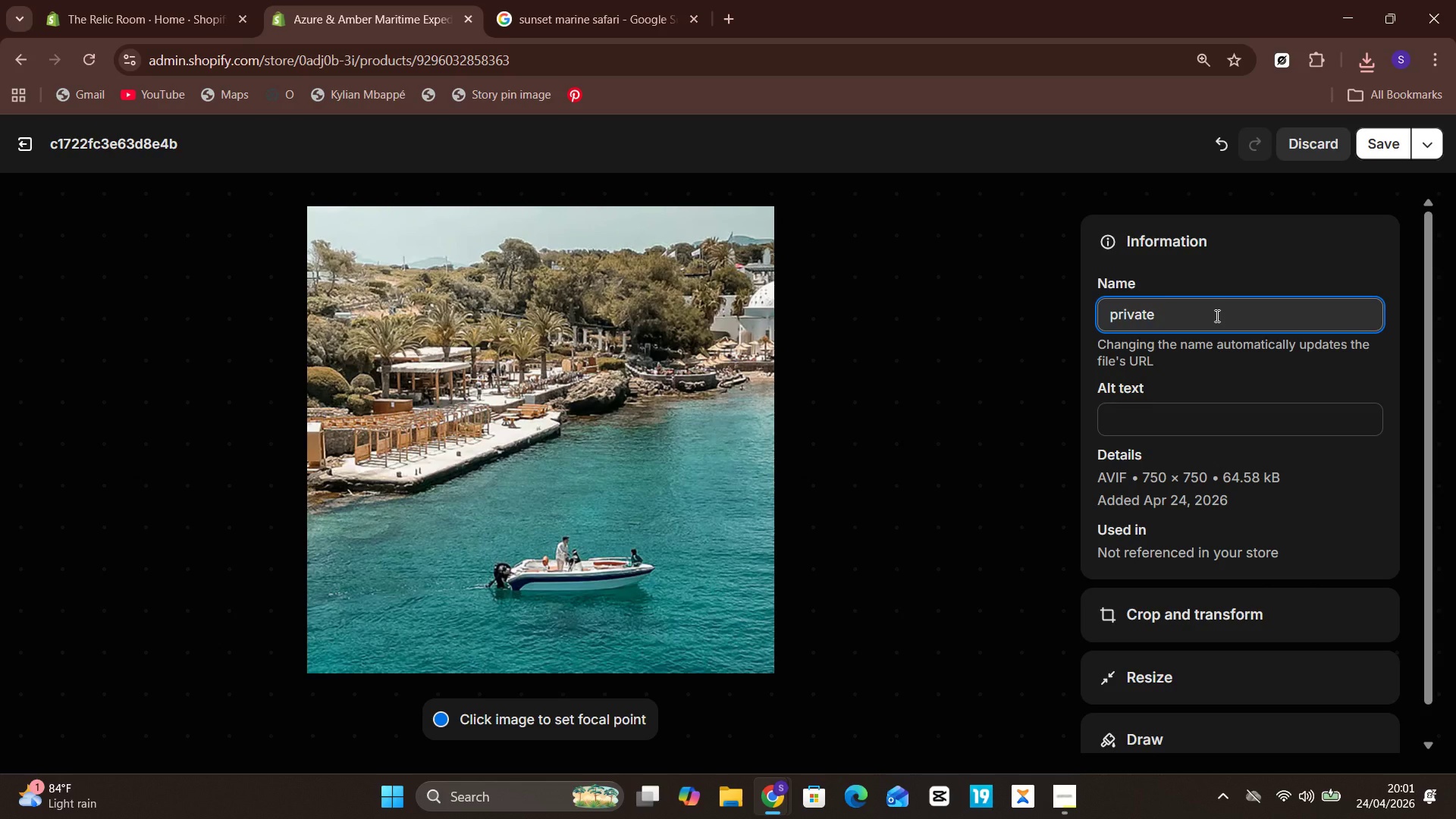 
type(-sunset-marine-safari.jpg)
 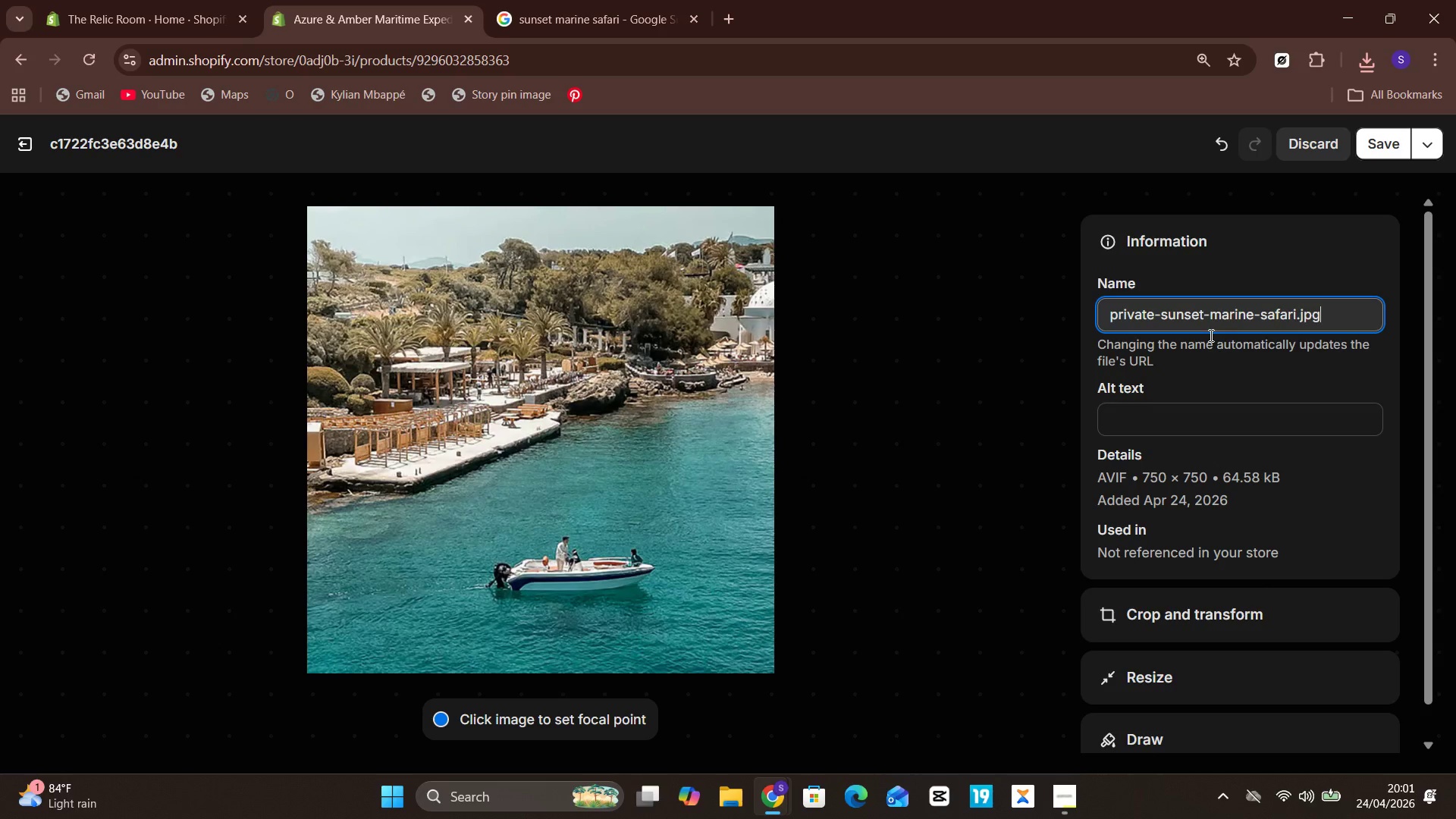 
left_click([1177, 414])
 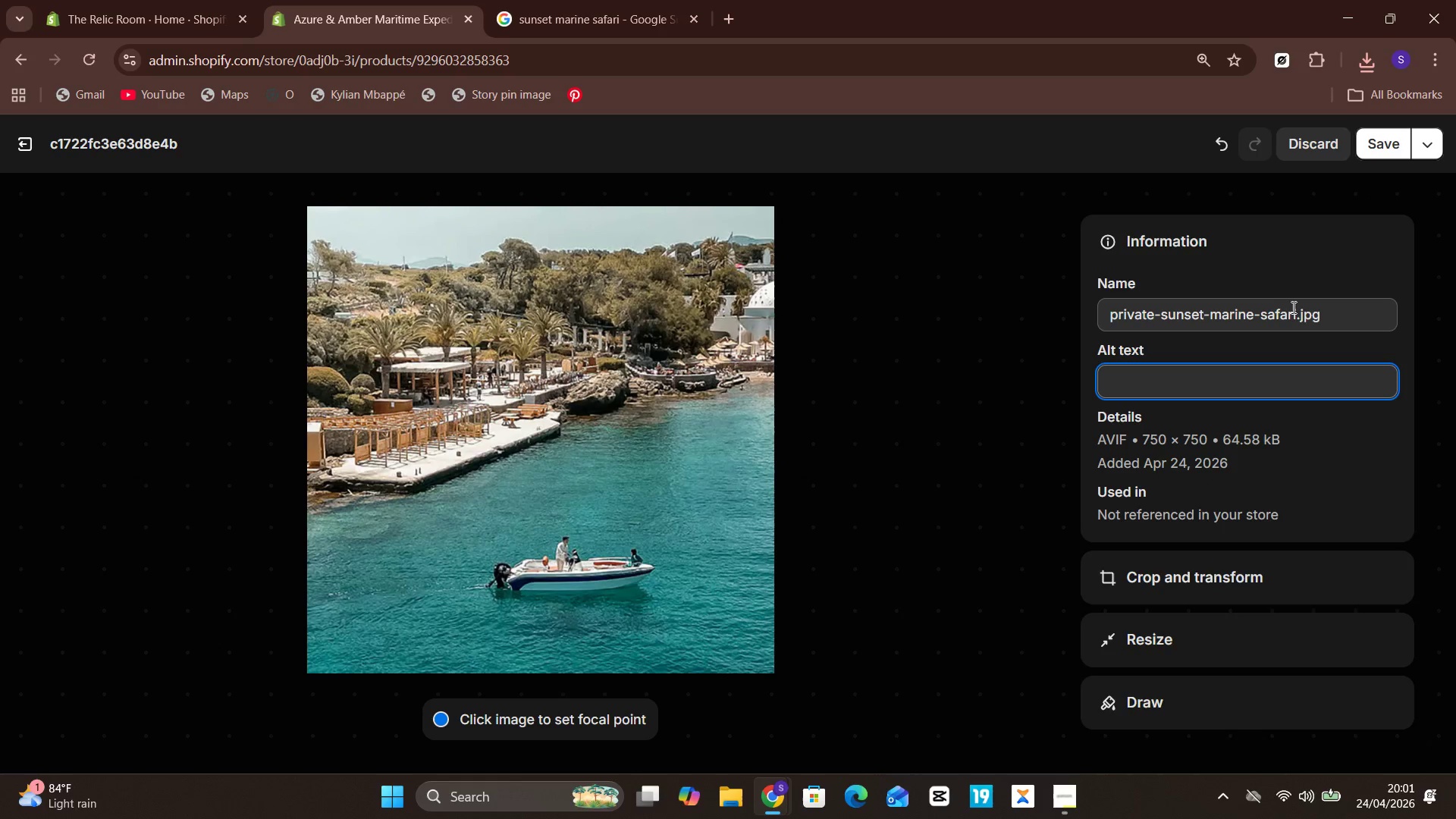 
left_click([1299, 309])
 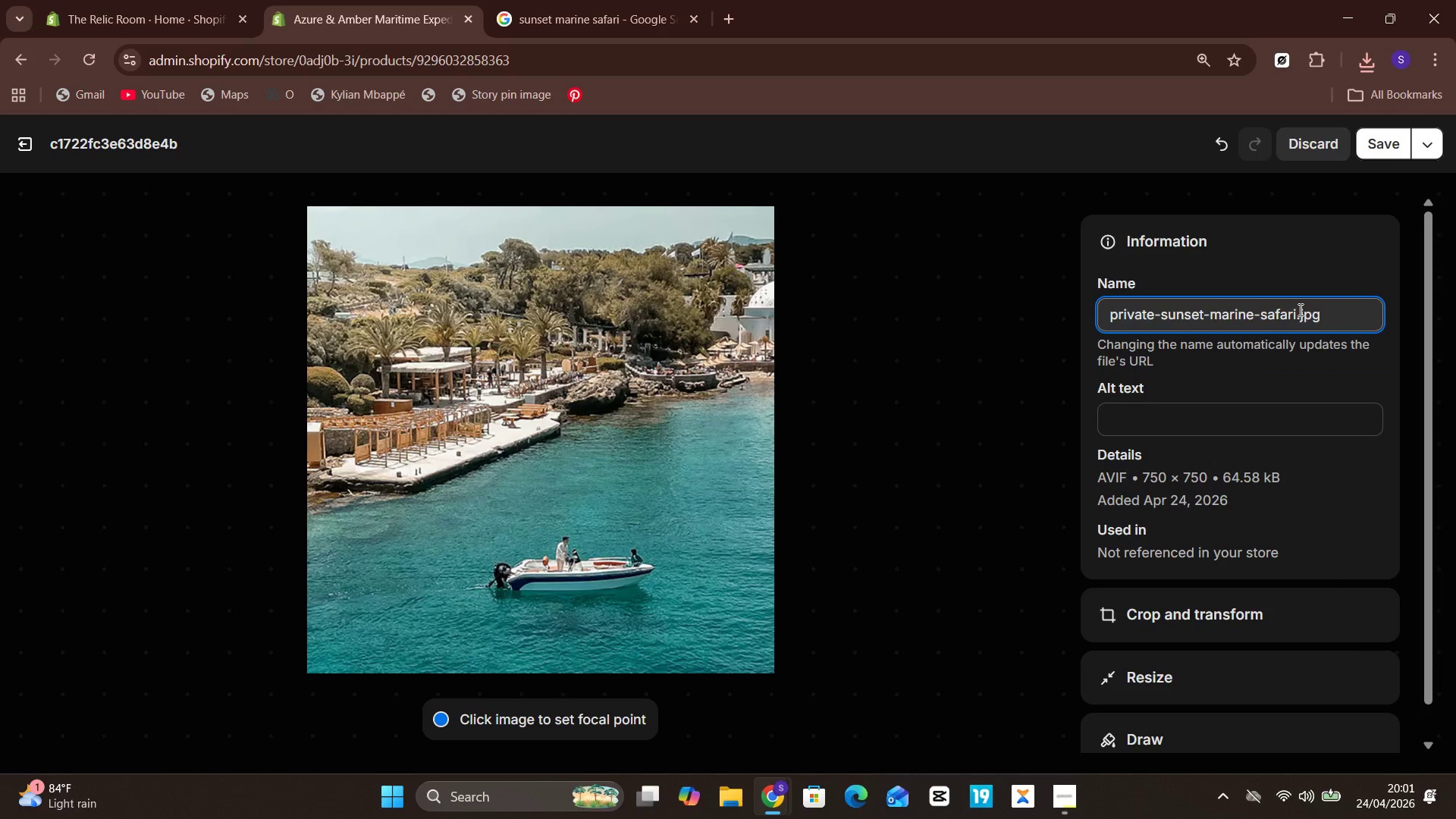 
key(Backspace)
 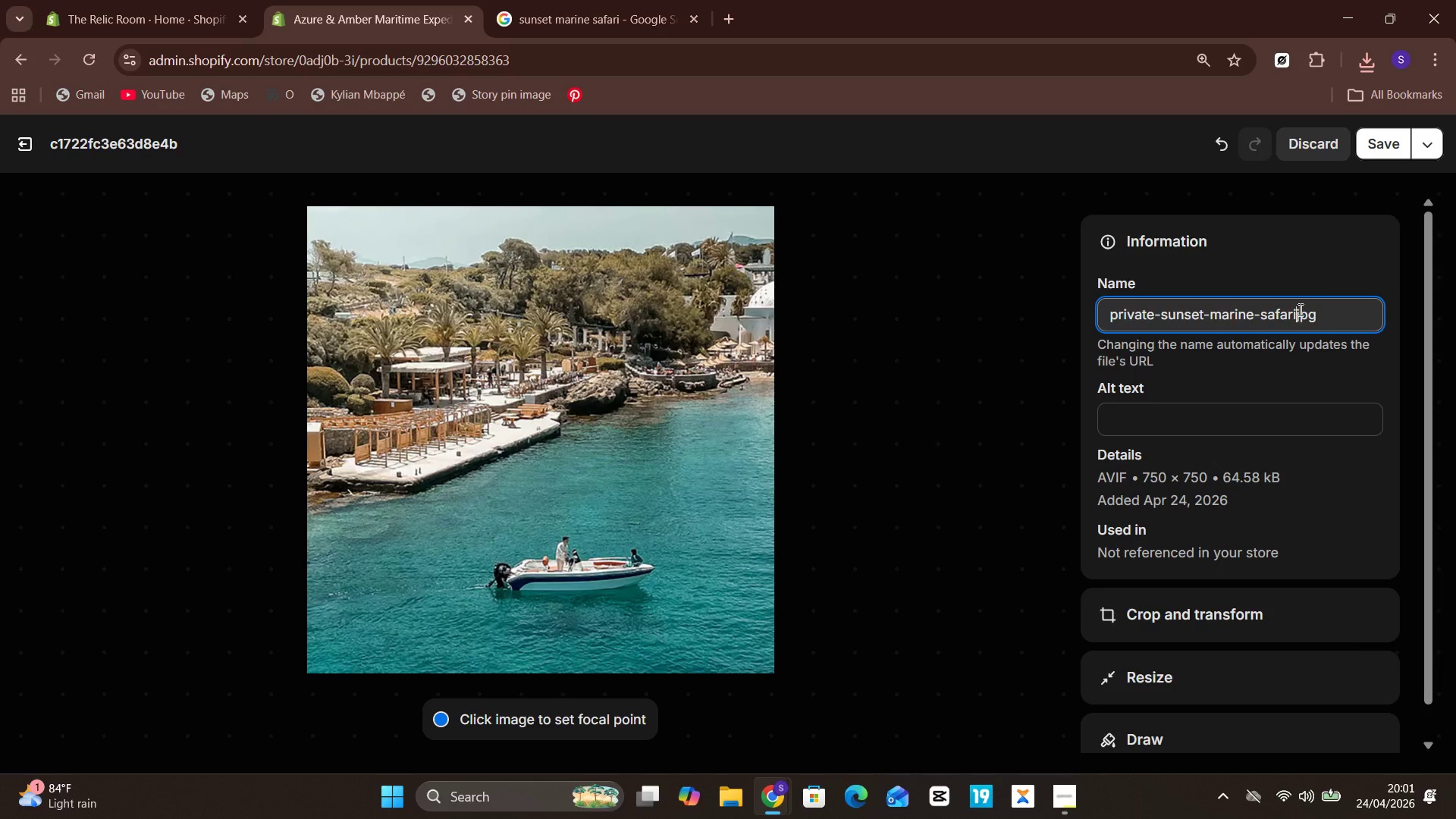 
key(Minus)
 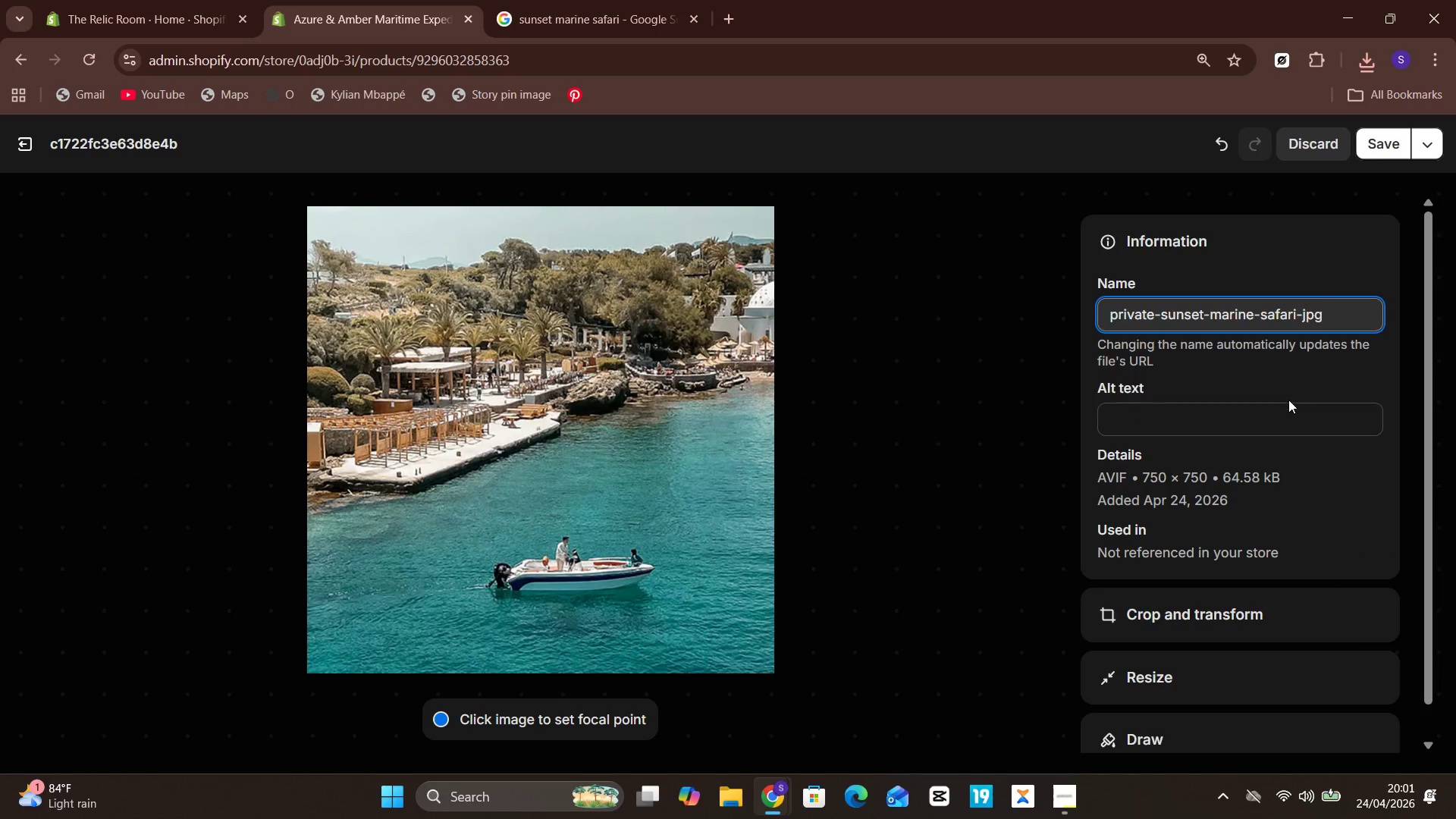 
left_click([1288, 403])
 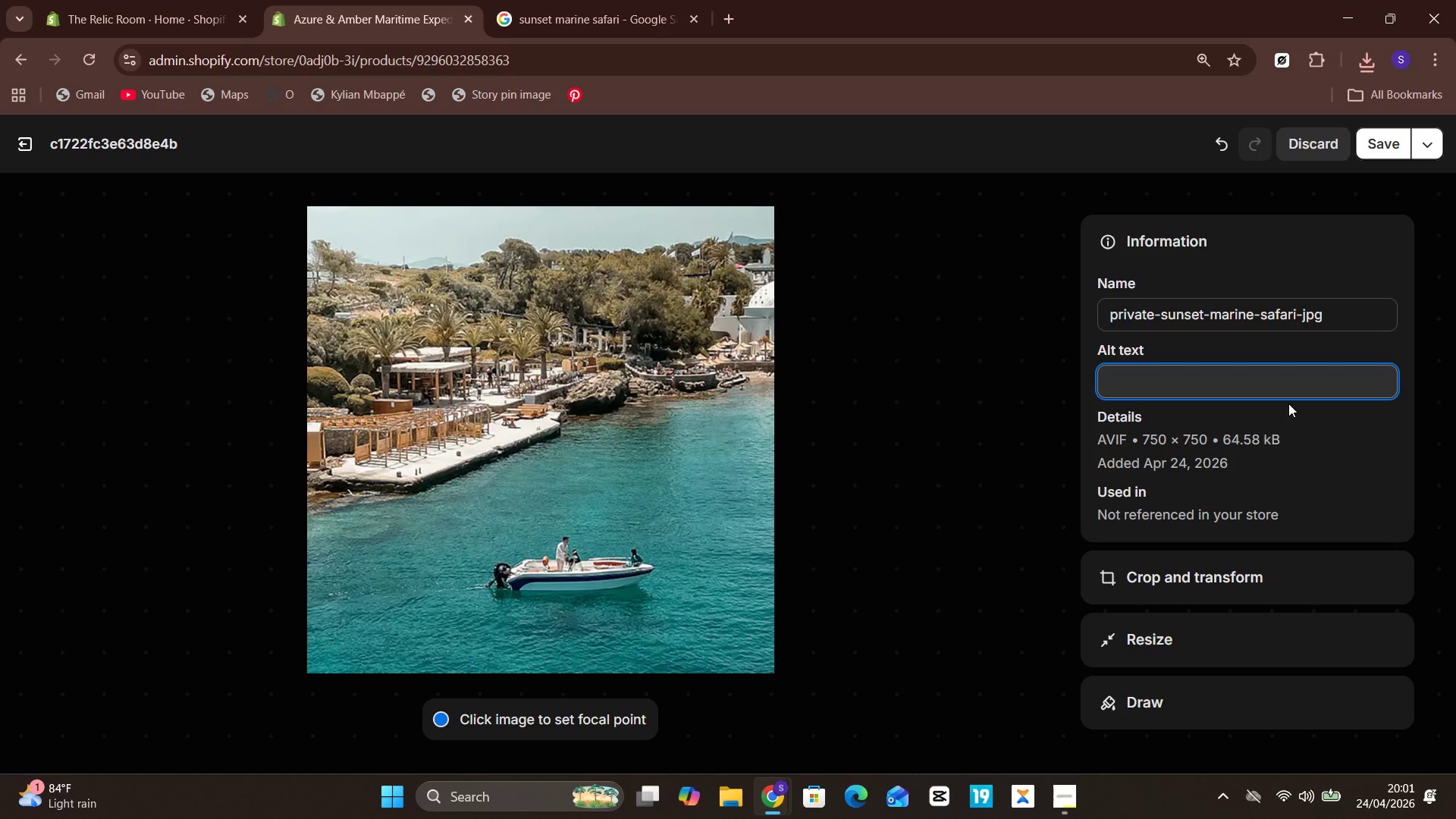 
type(Private guests enjoying a luxury sunset marine safari along the coast)
 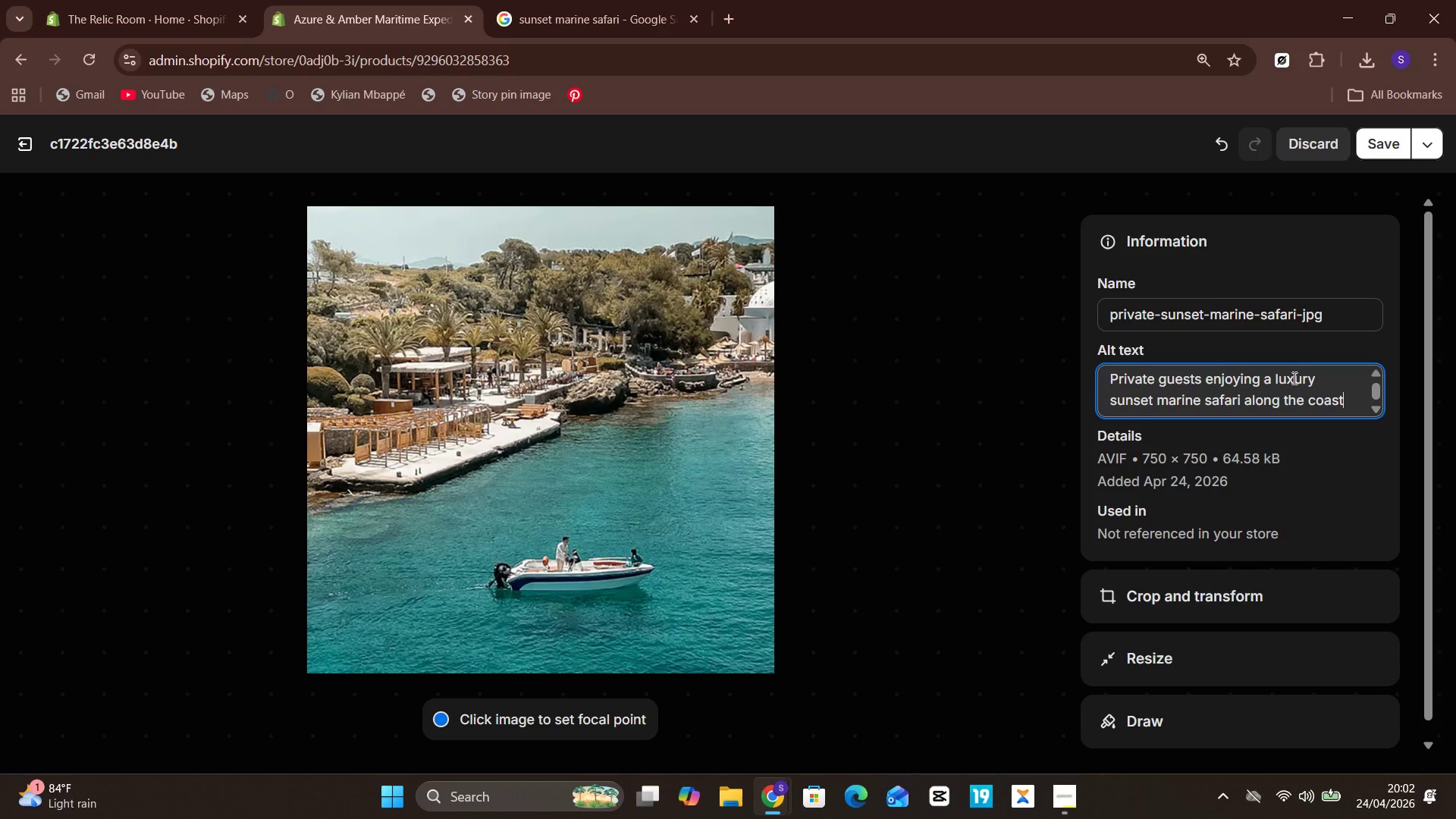 
wait(7.02)
 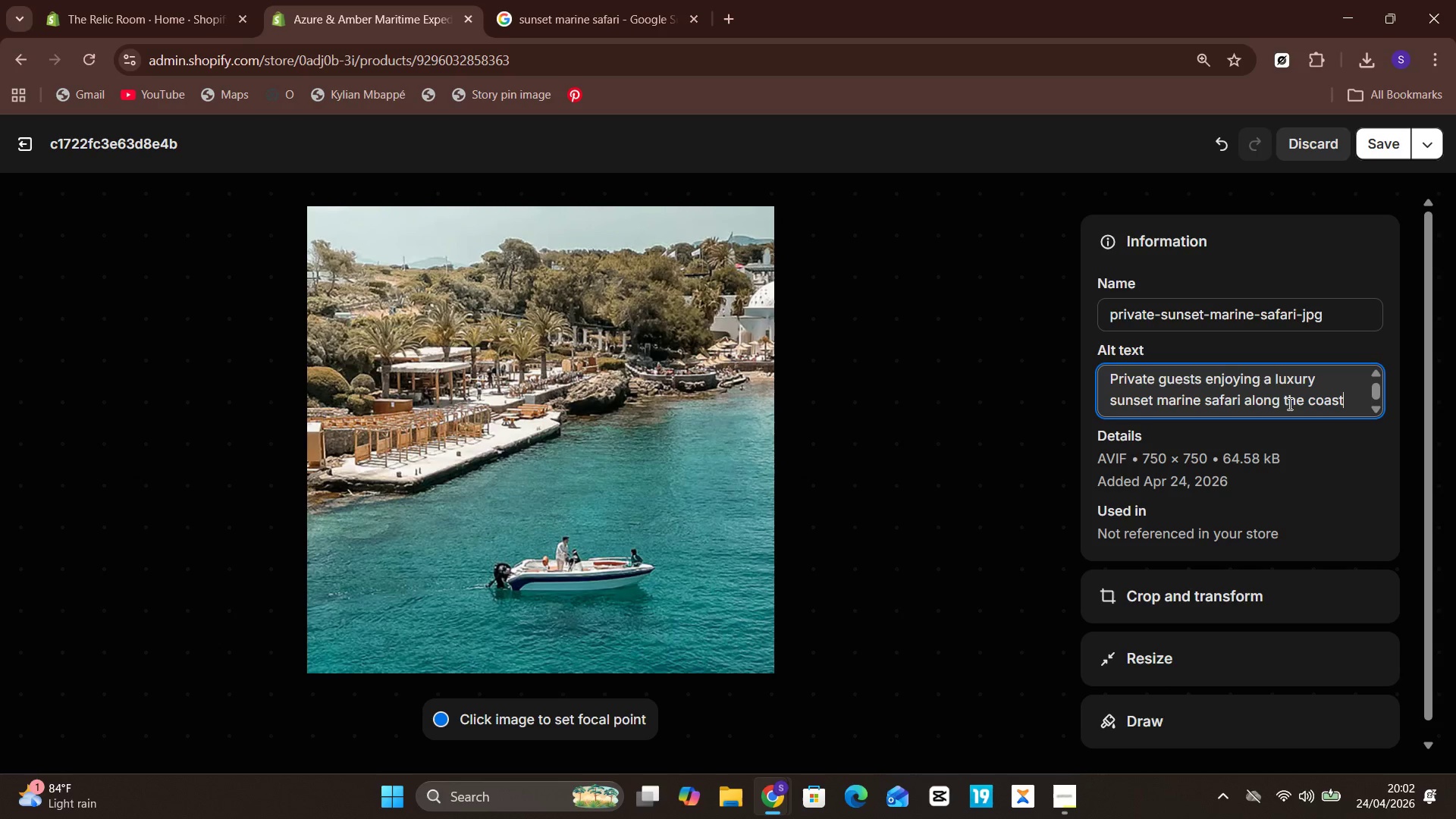 
left_click([1380, 136])
 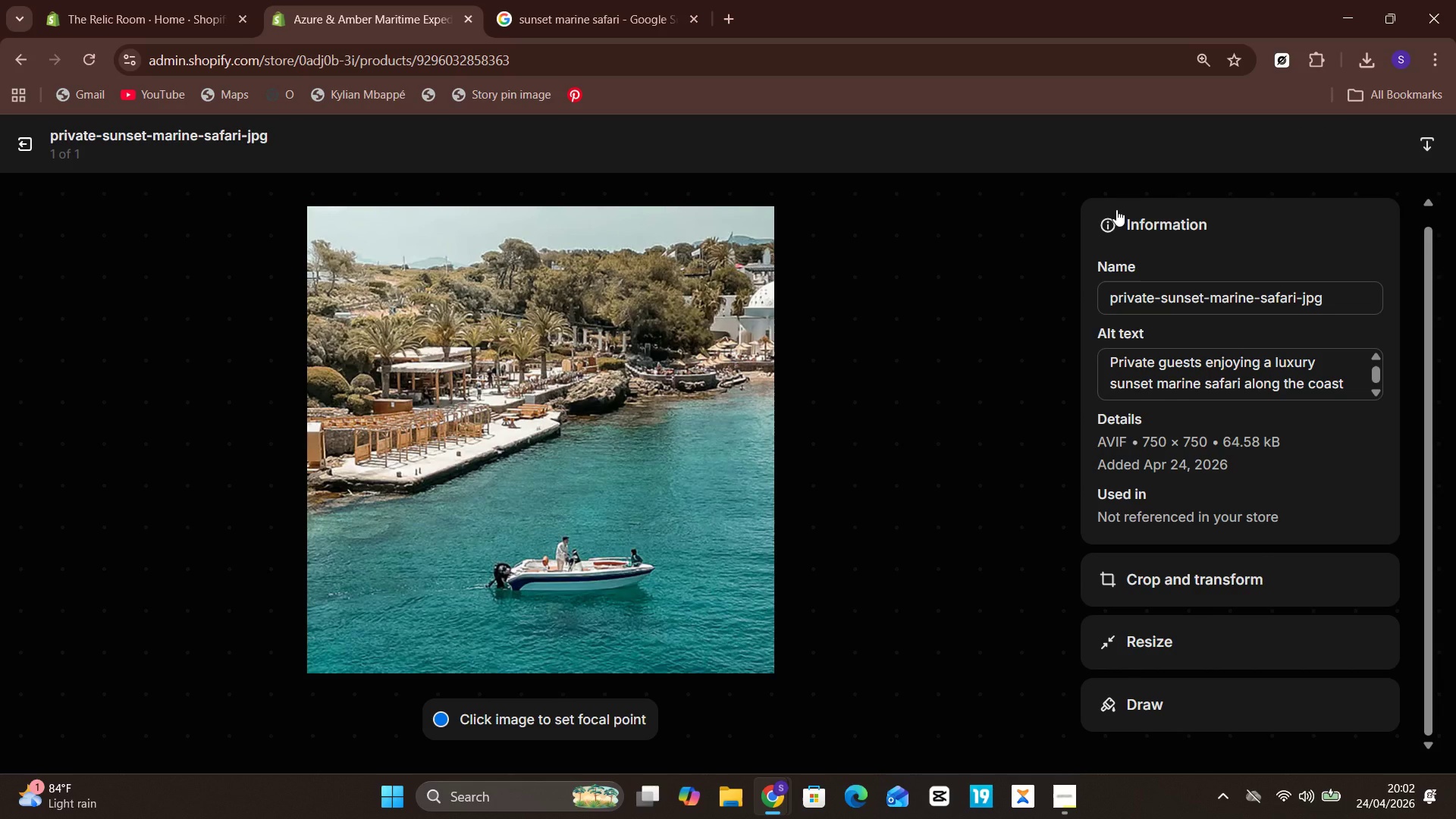 
wait(23.83)
 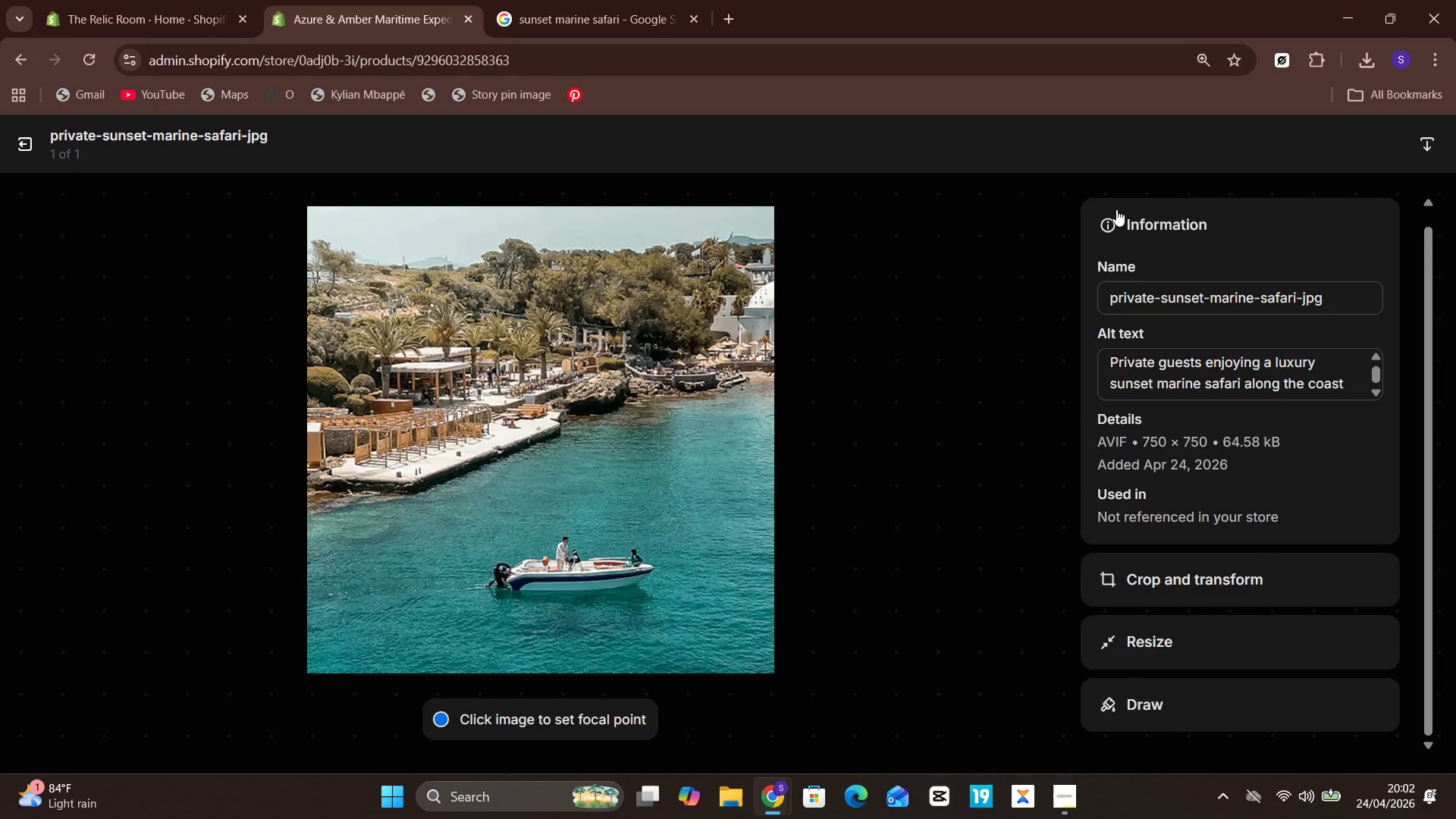 
left_click([30, 133])
 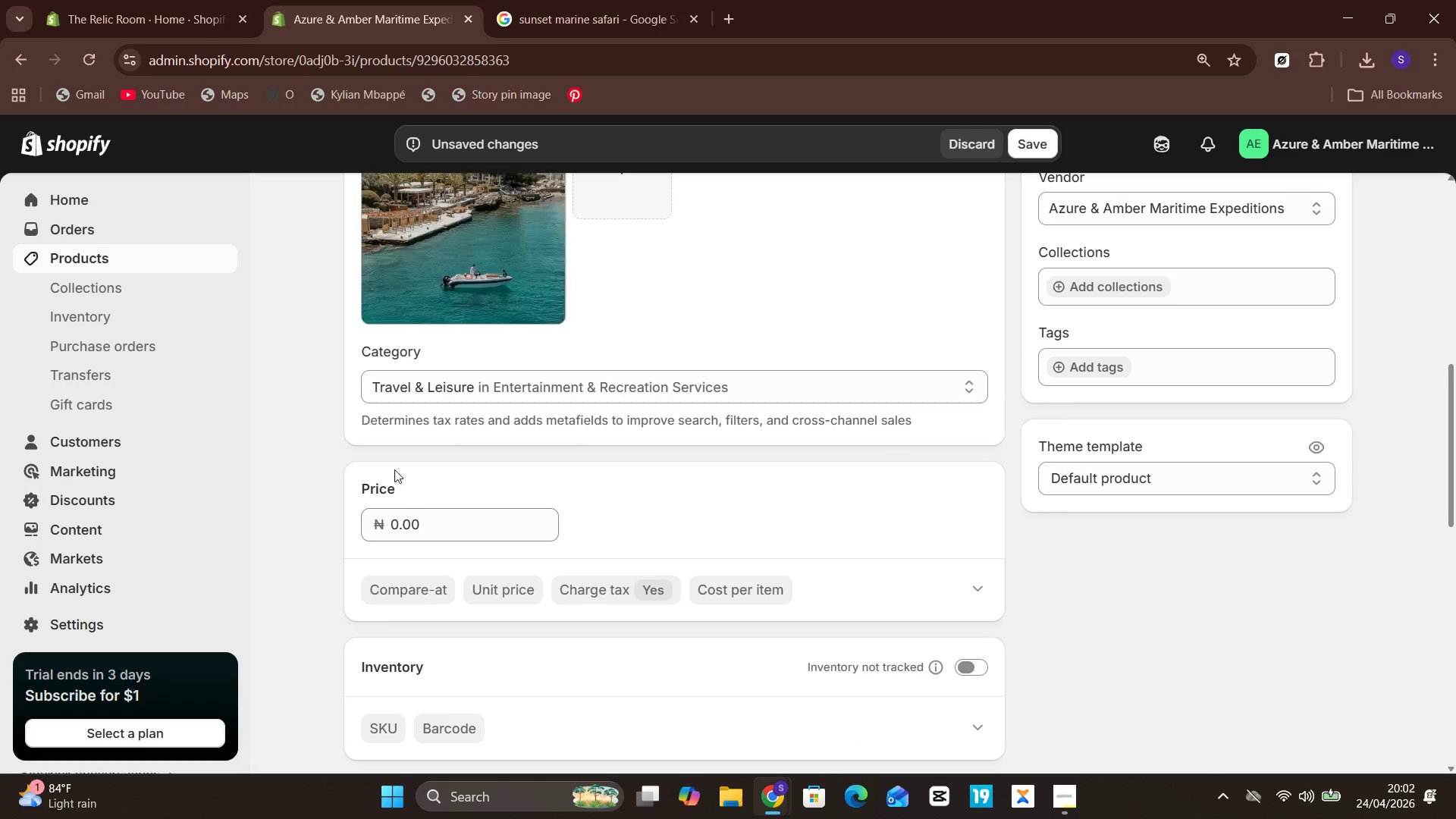 
left_click([410, 516])
 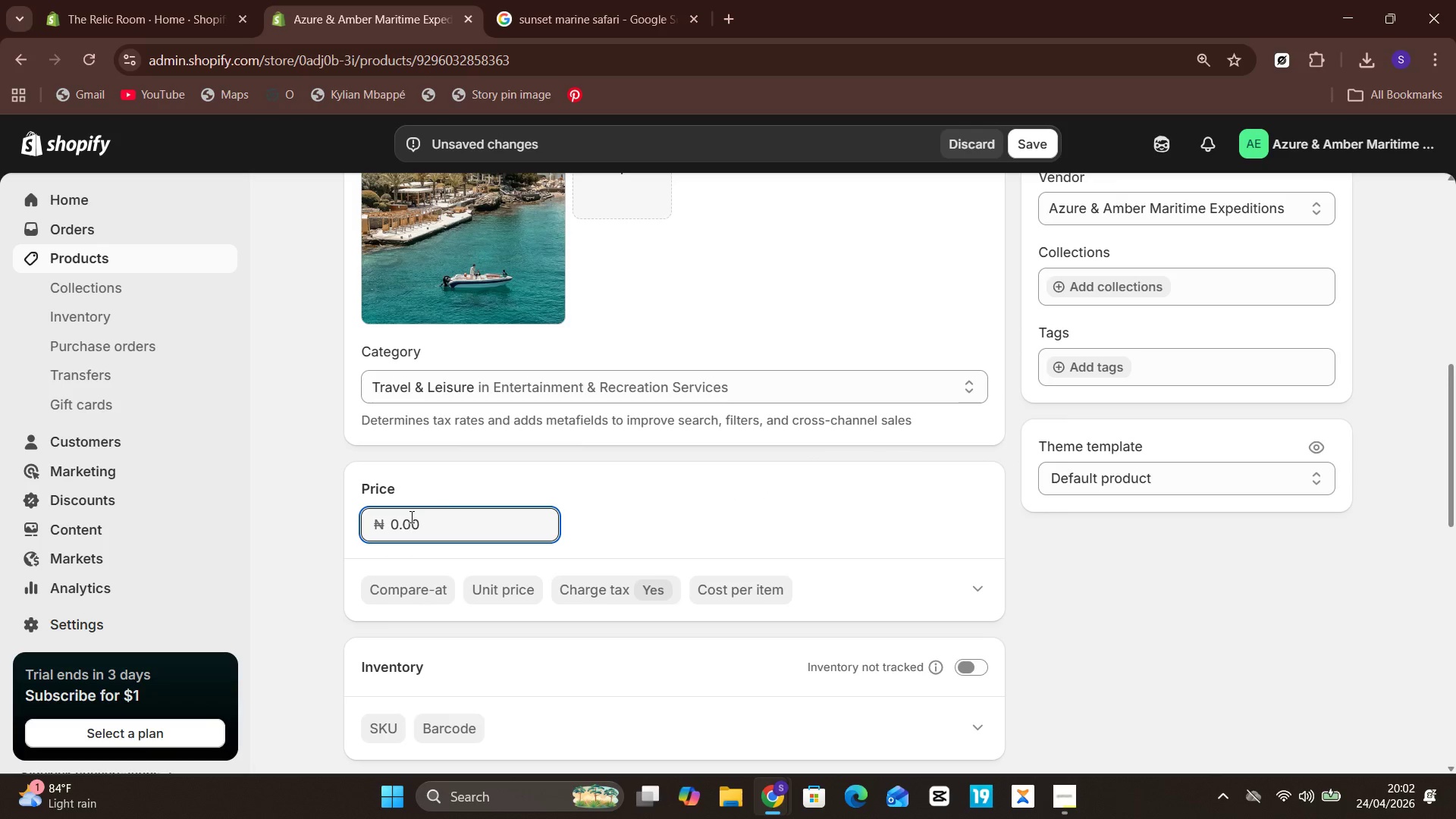 
key(Control+1)
 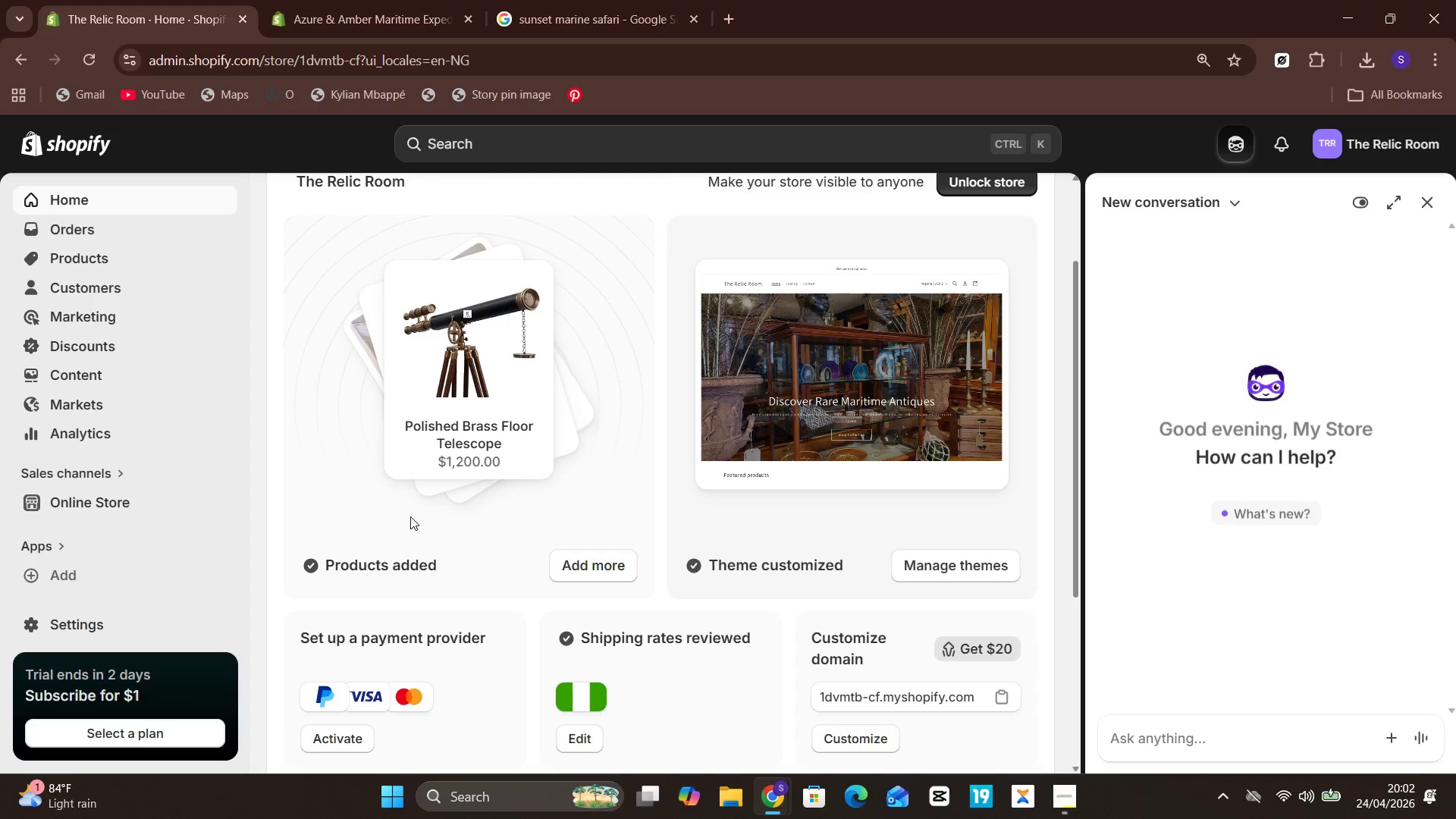 
wait(8.03)
 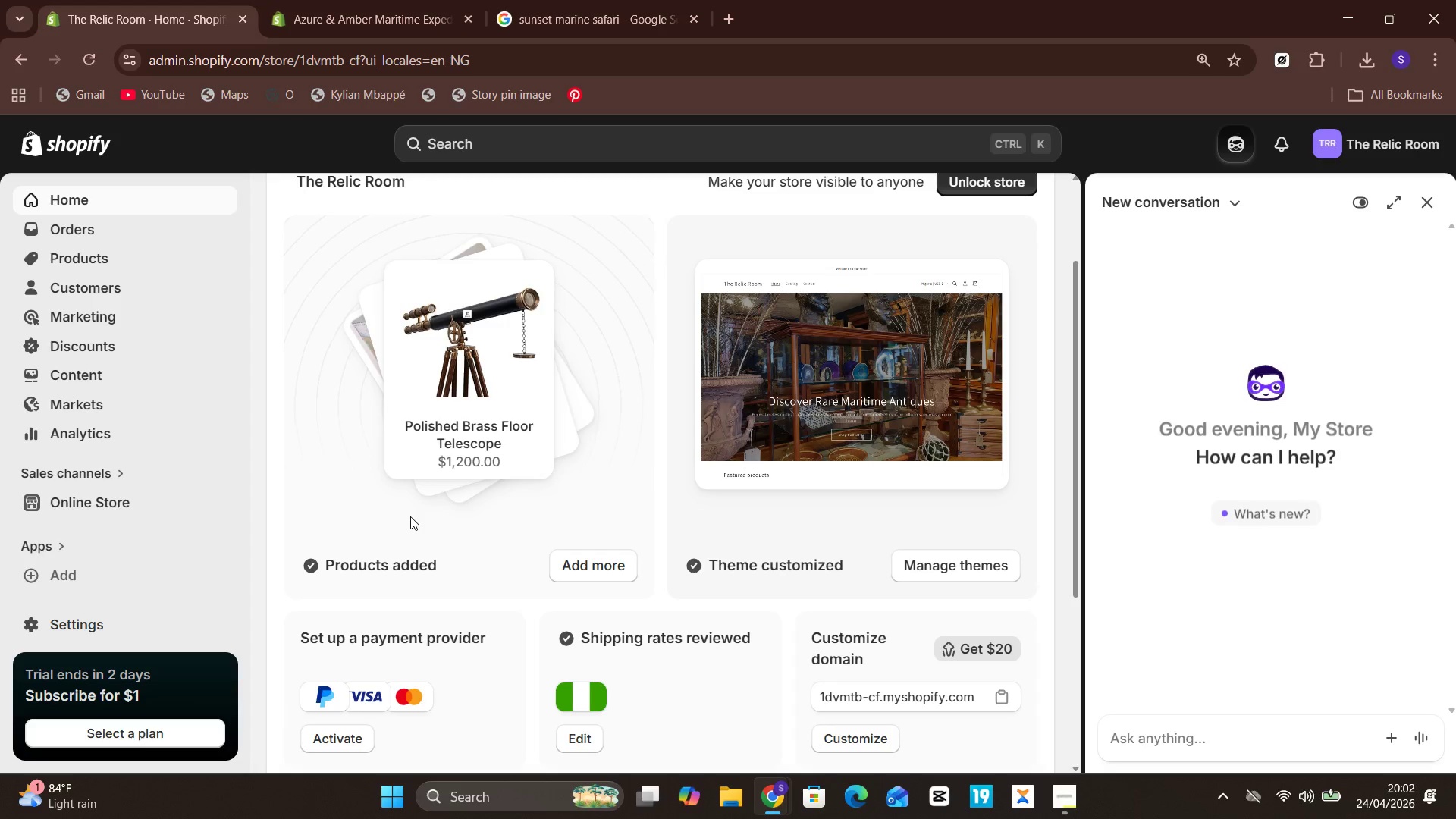 
left_click([73, 252])
 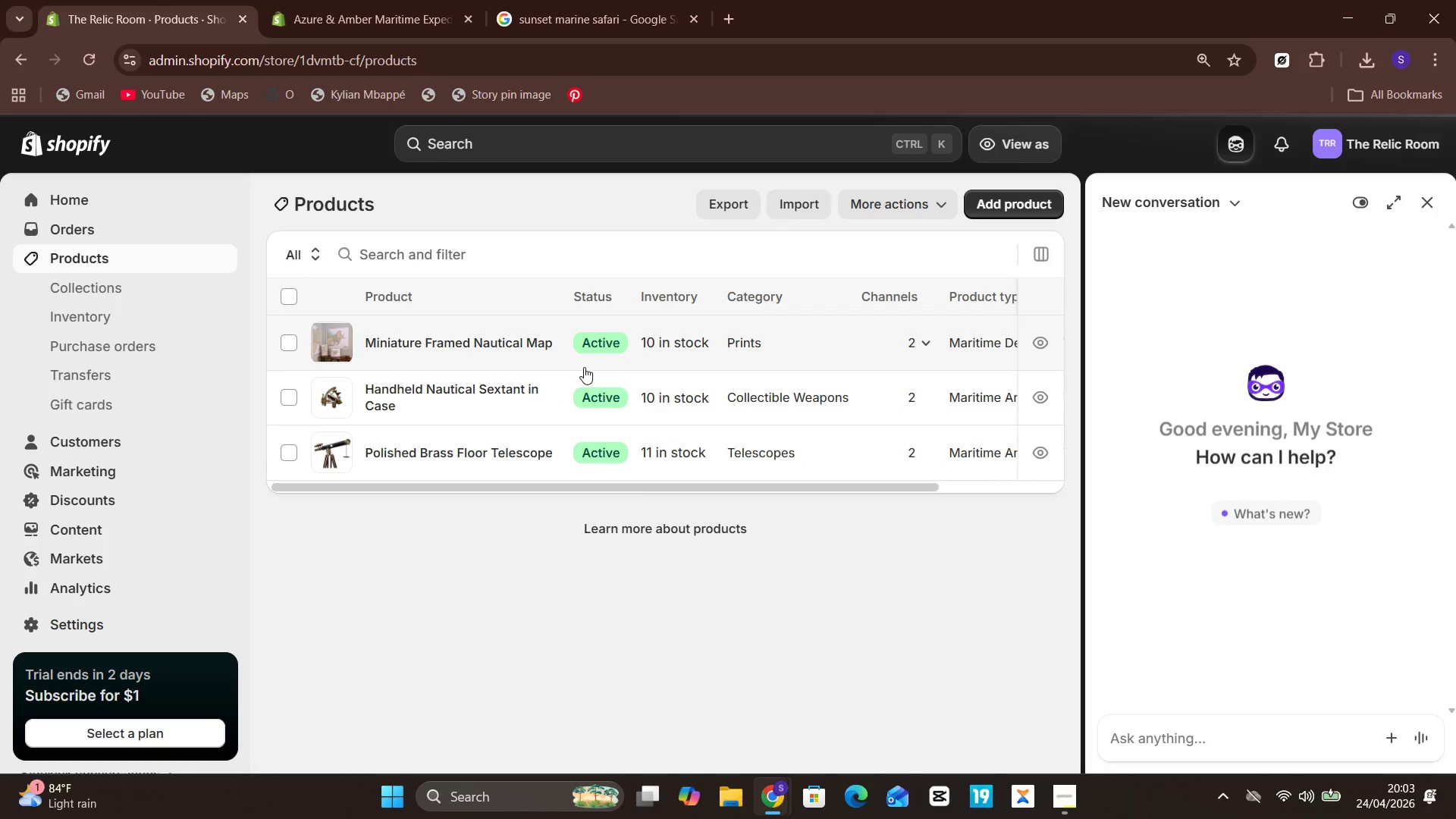 
wait(9.27)
 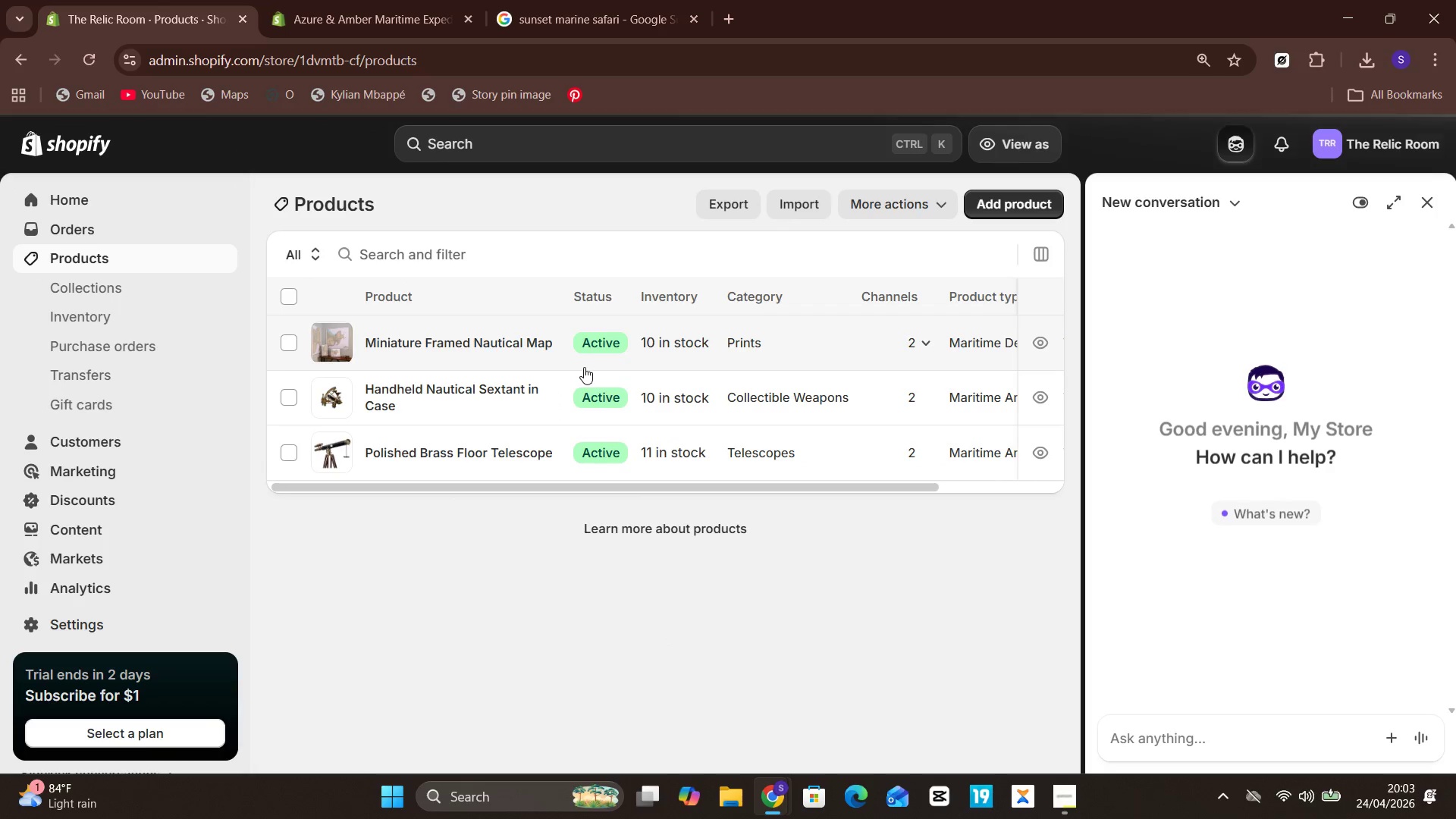 
left_click([380, 37])
 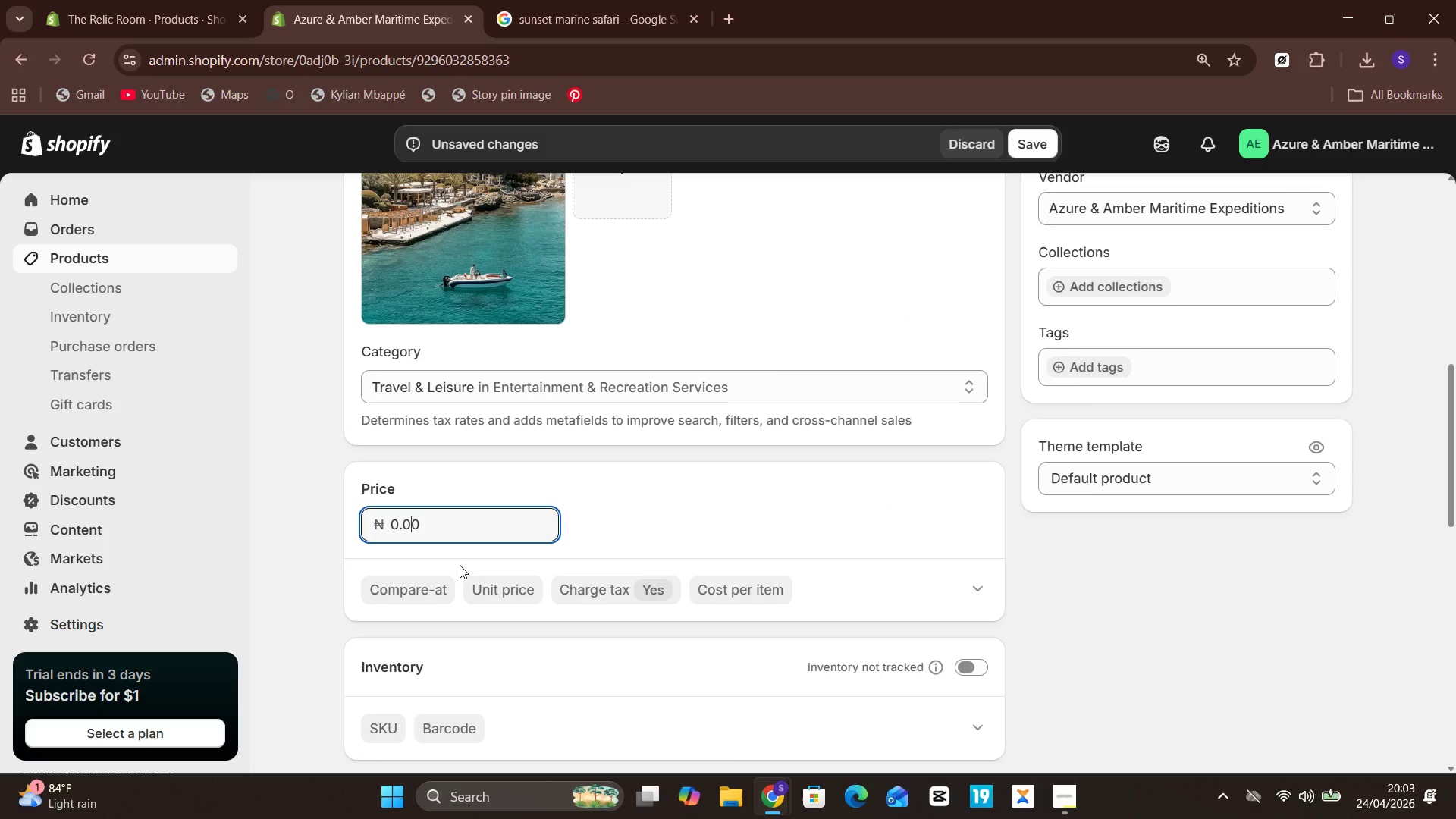 
left_click([496, 535])
 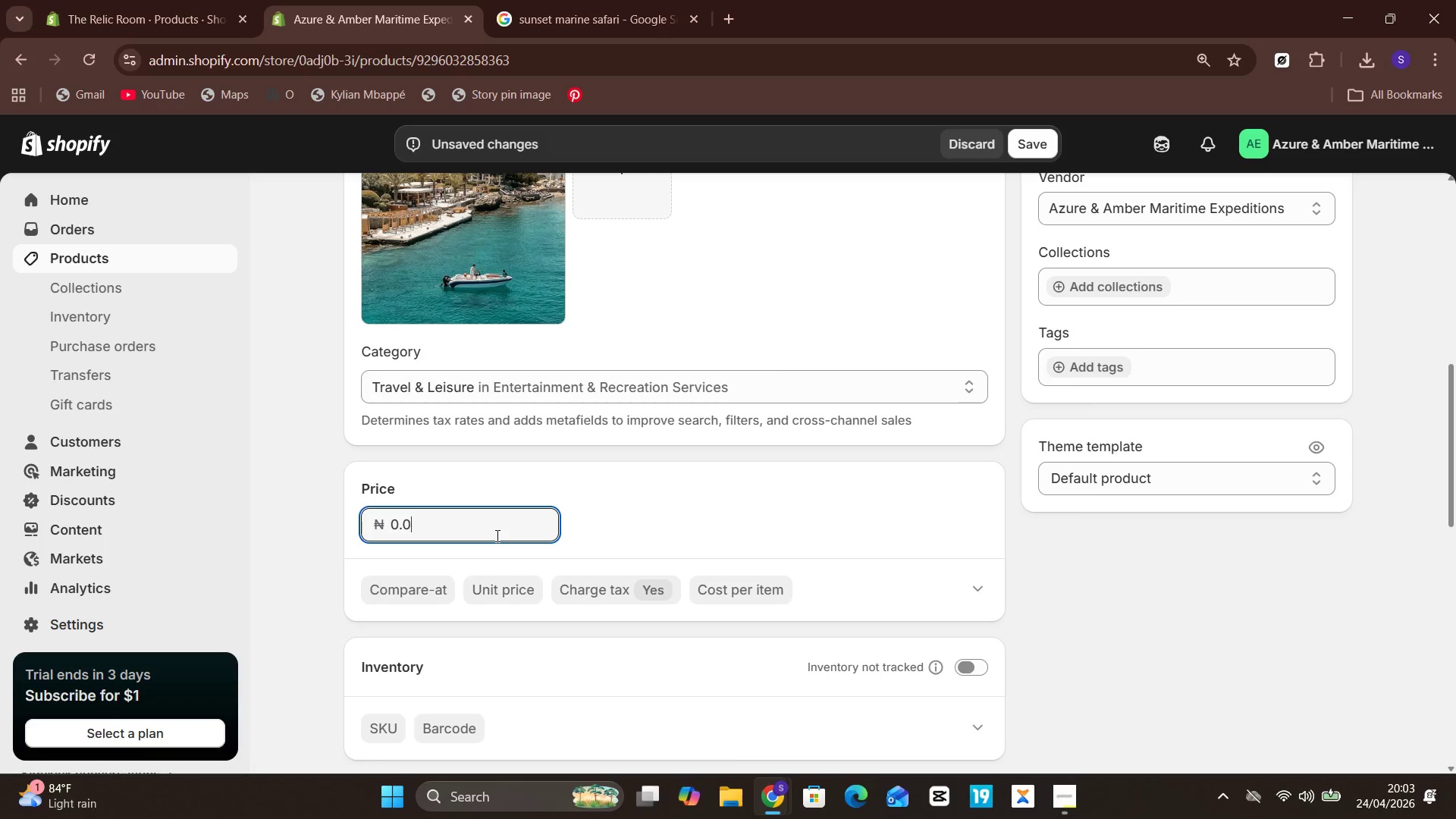 
key(Backspace)
key(Backspace)
key(Backspace)
key(Backspace)
key(Backspace)
type(180000)
 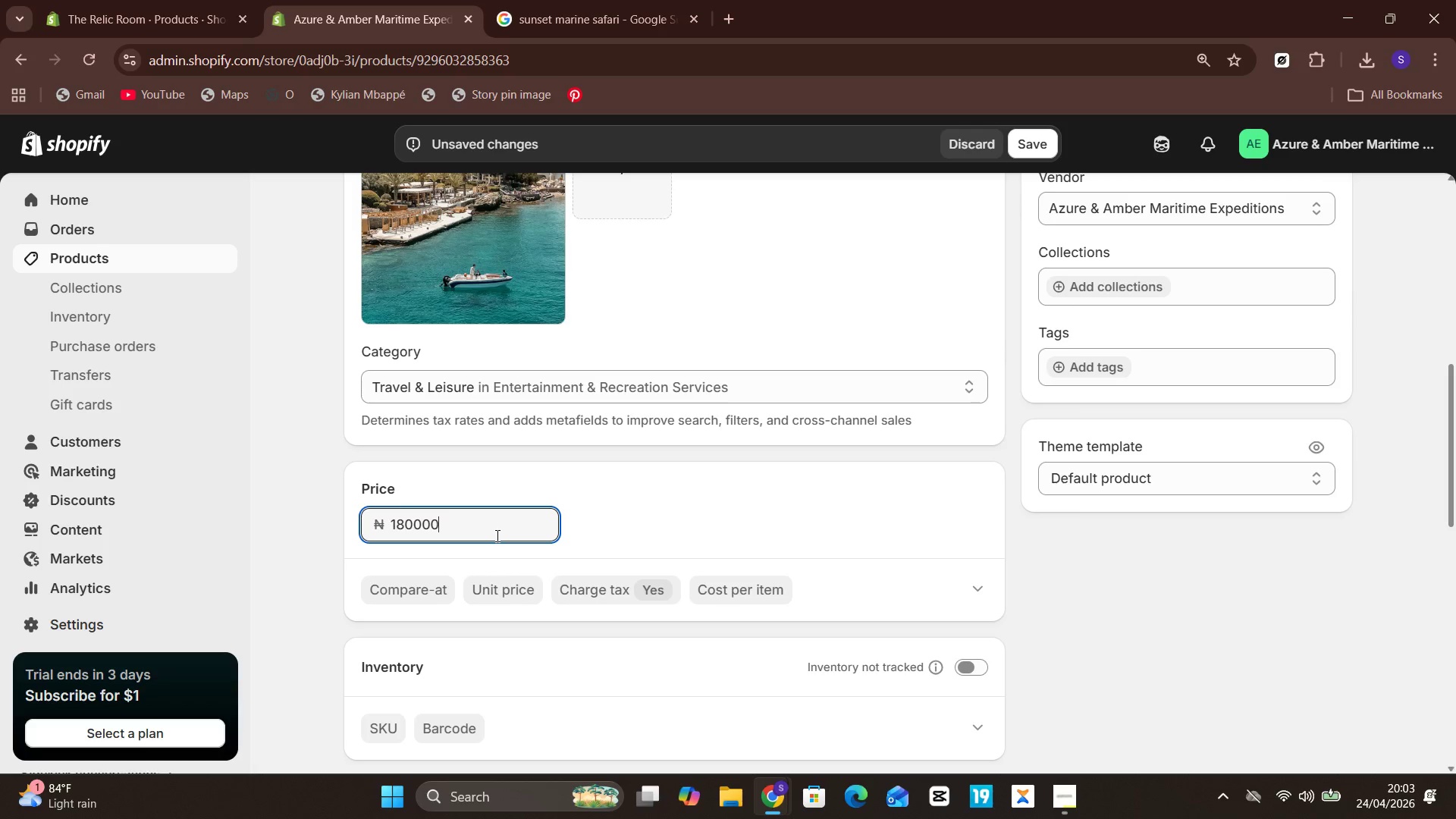 
wait(7.27)
 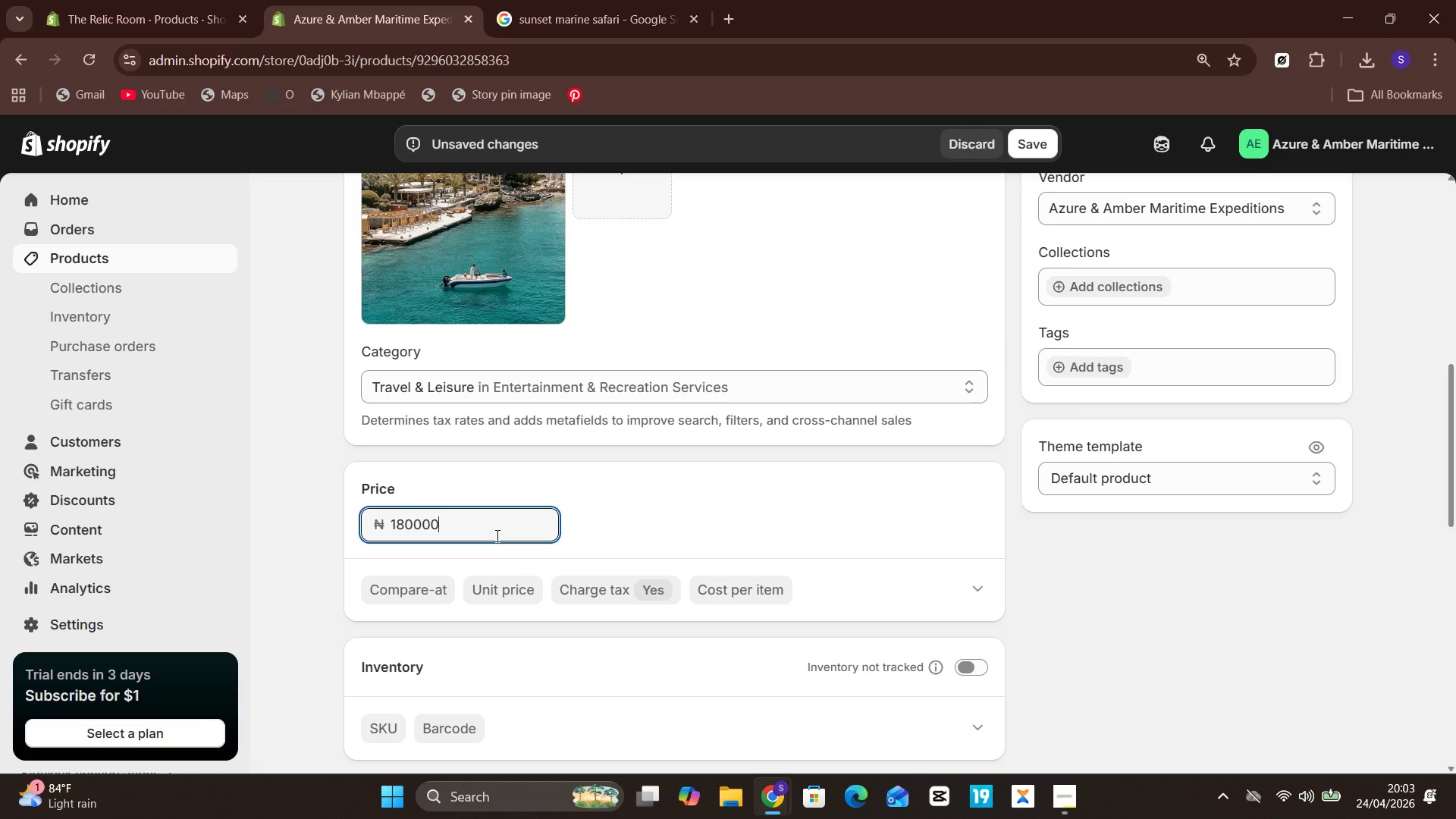 
mouse_move([551, 637])
 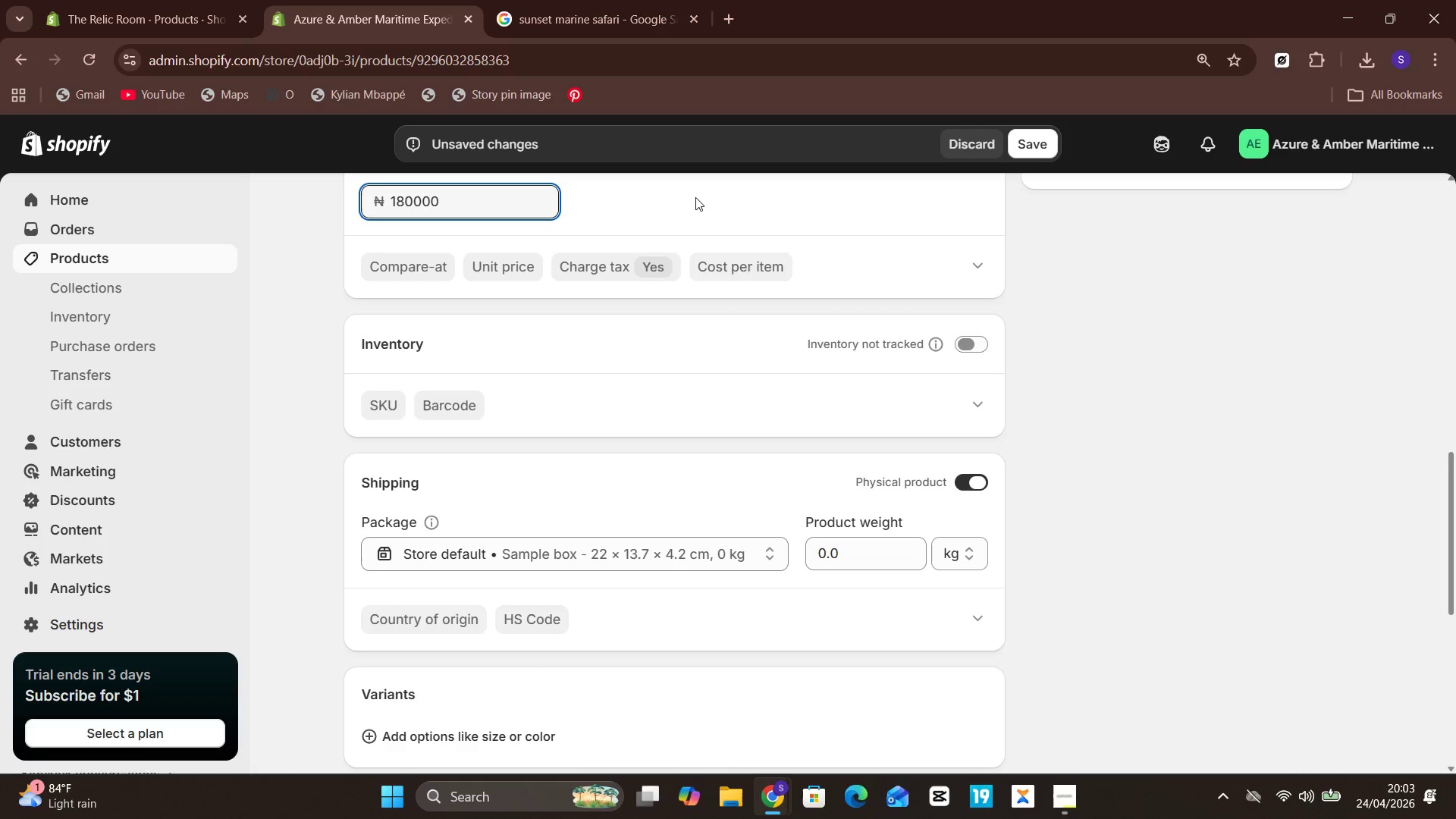 
left_click([695, 197])
 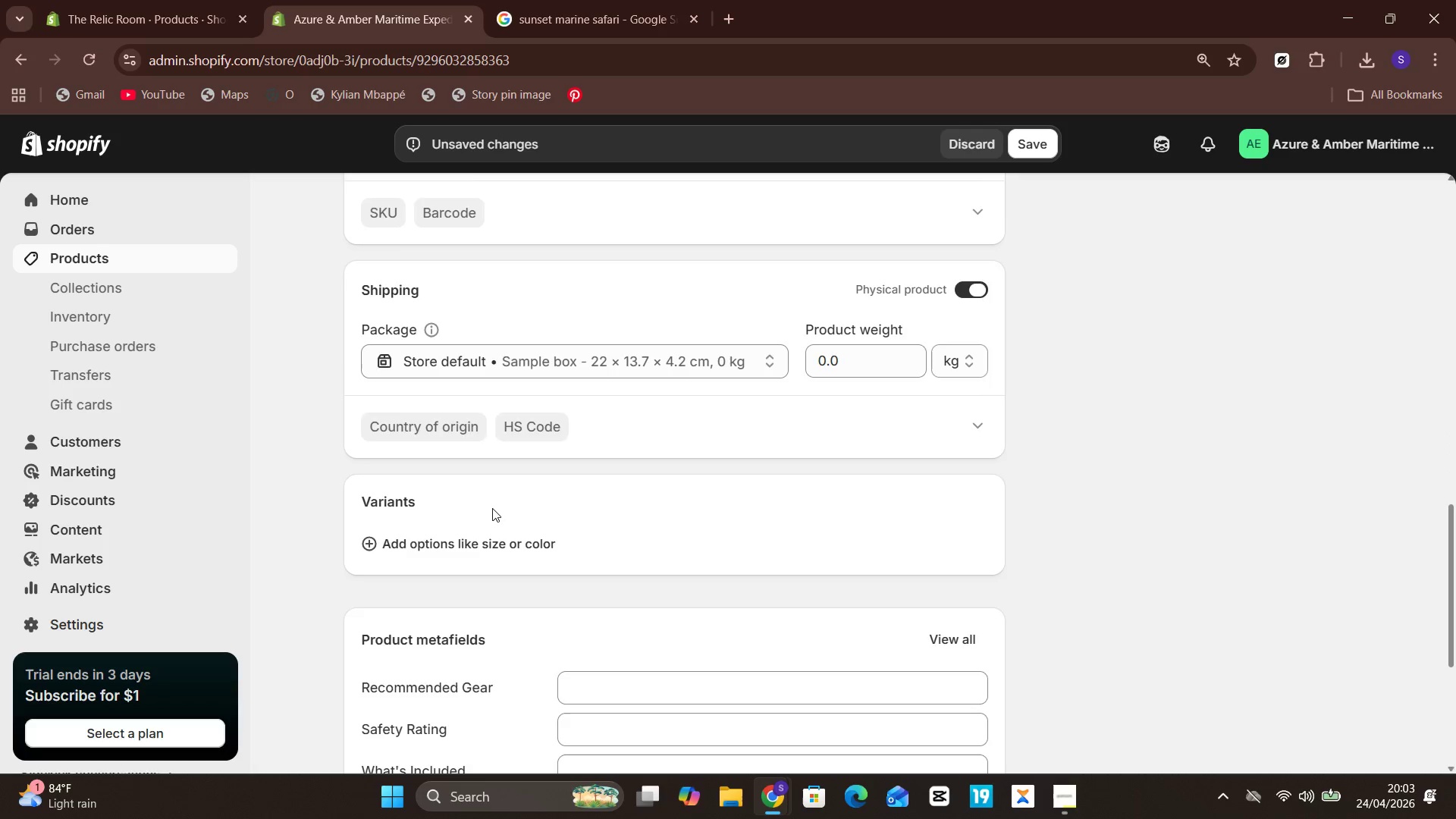 
wait(32.61)
 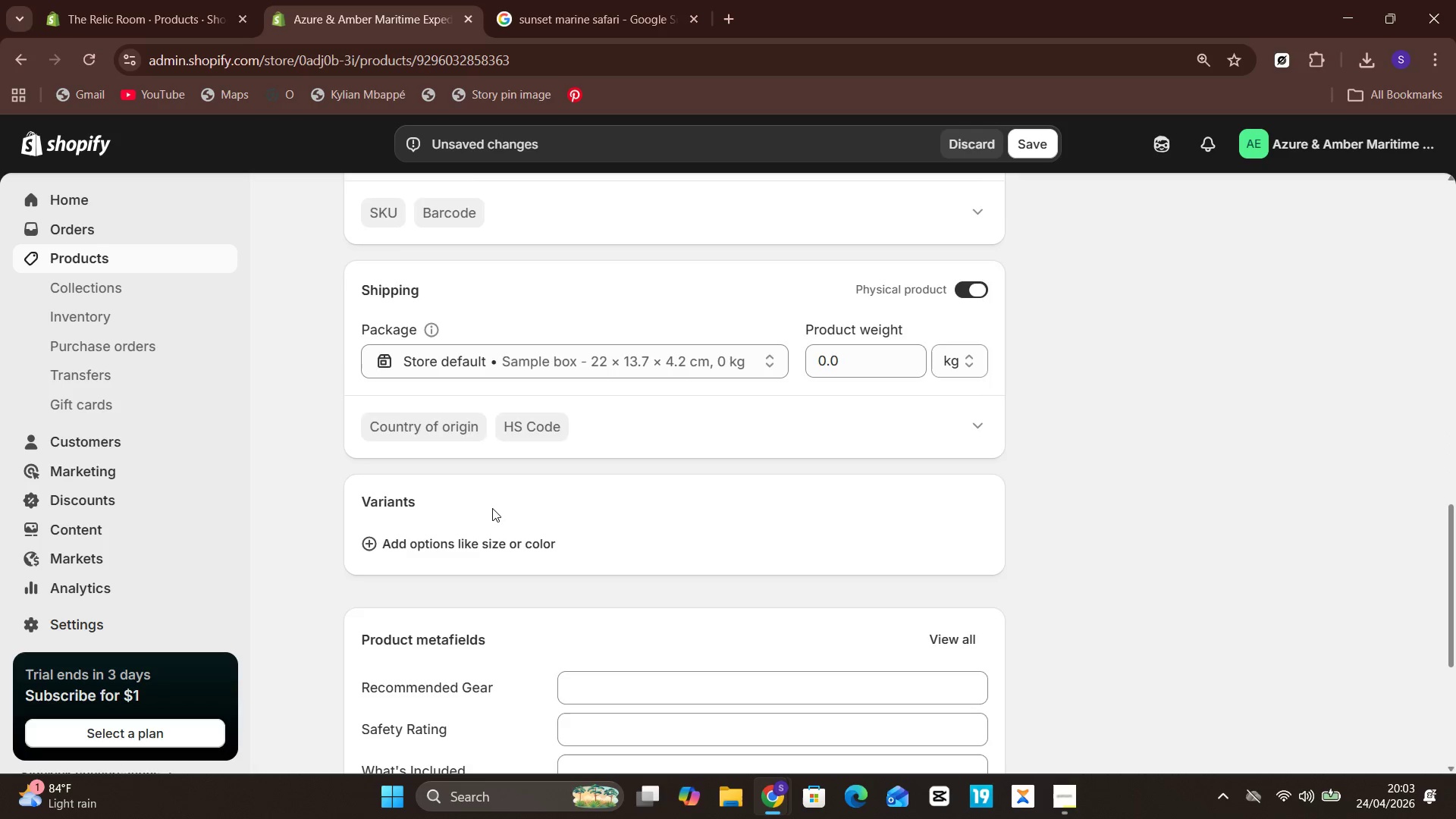 
left_click([403, 441])
 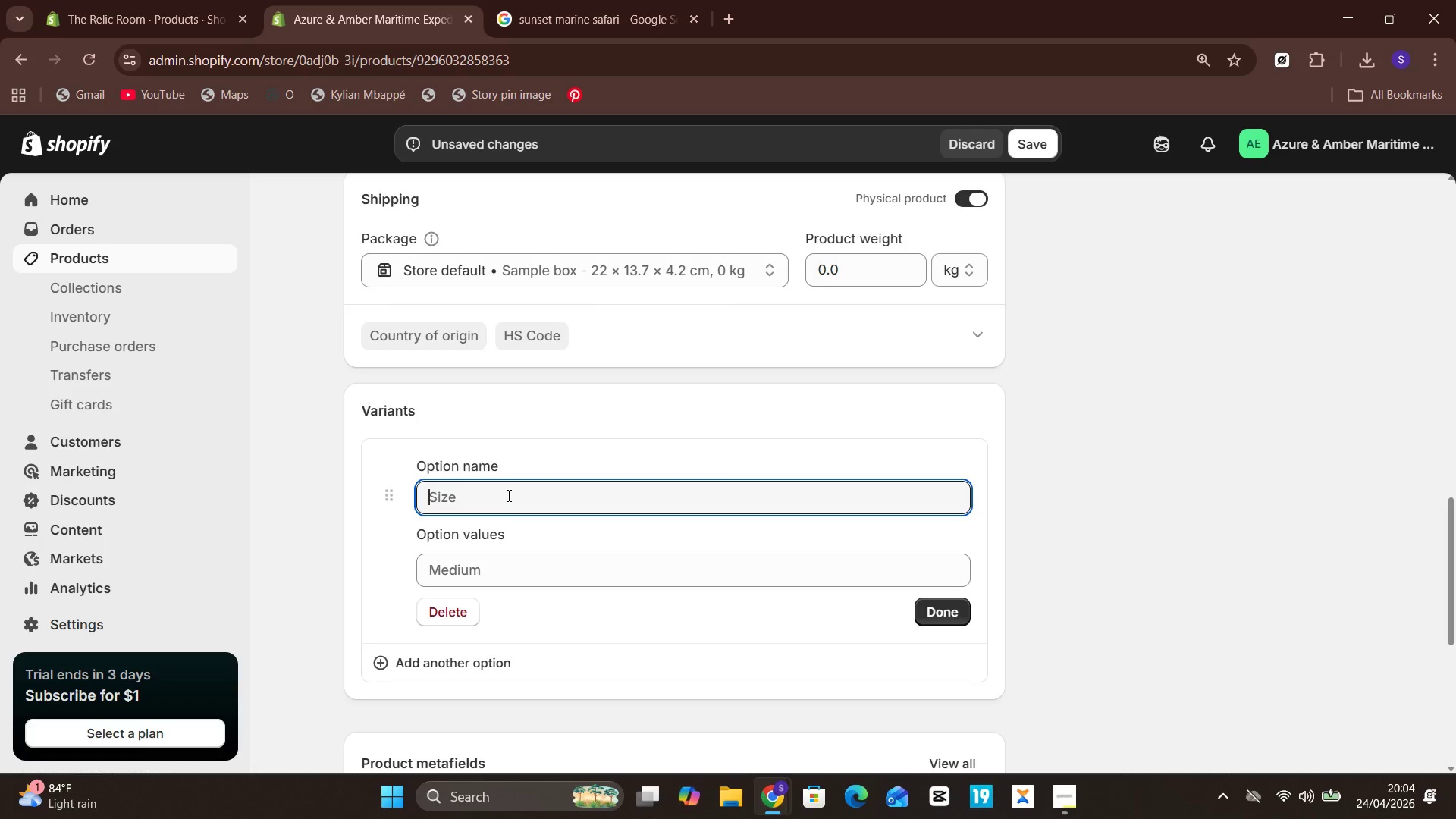 
wait(20.28)
 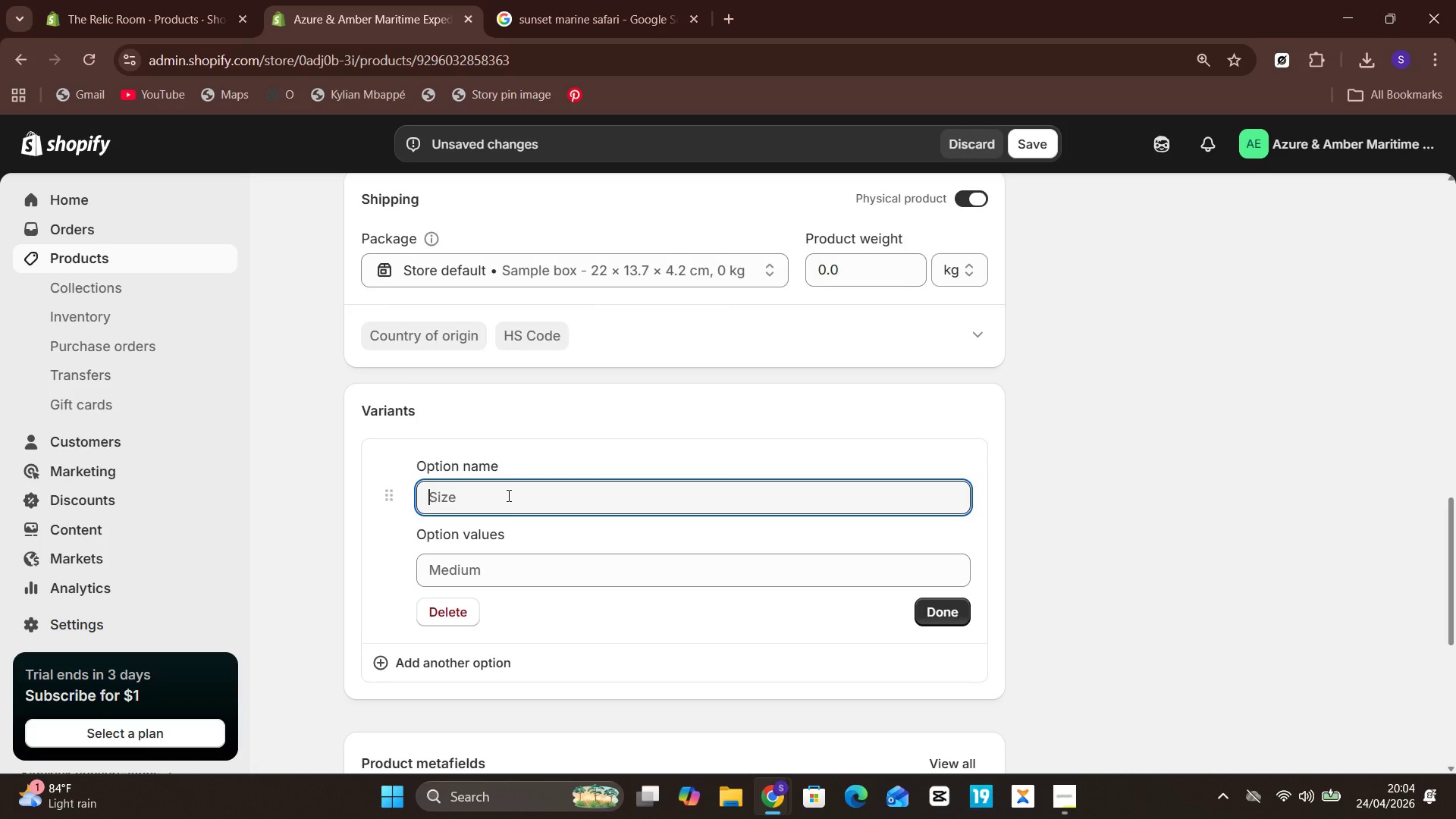 
type(Group Size)
 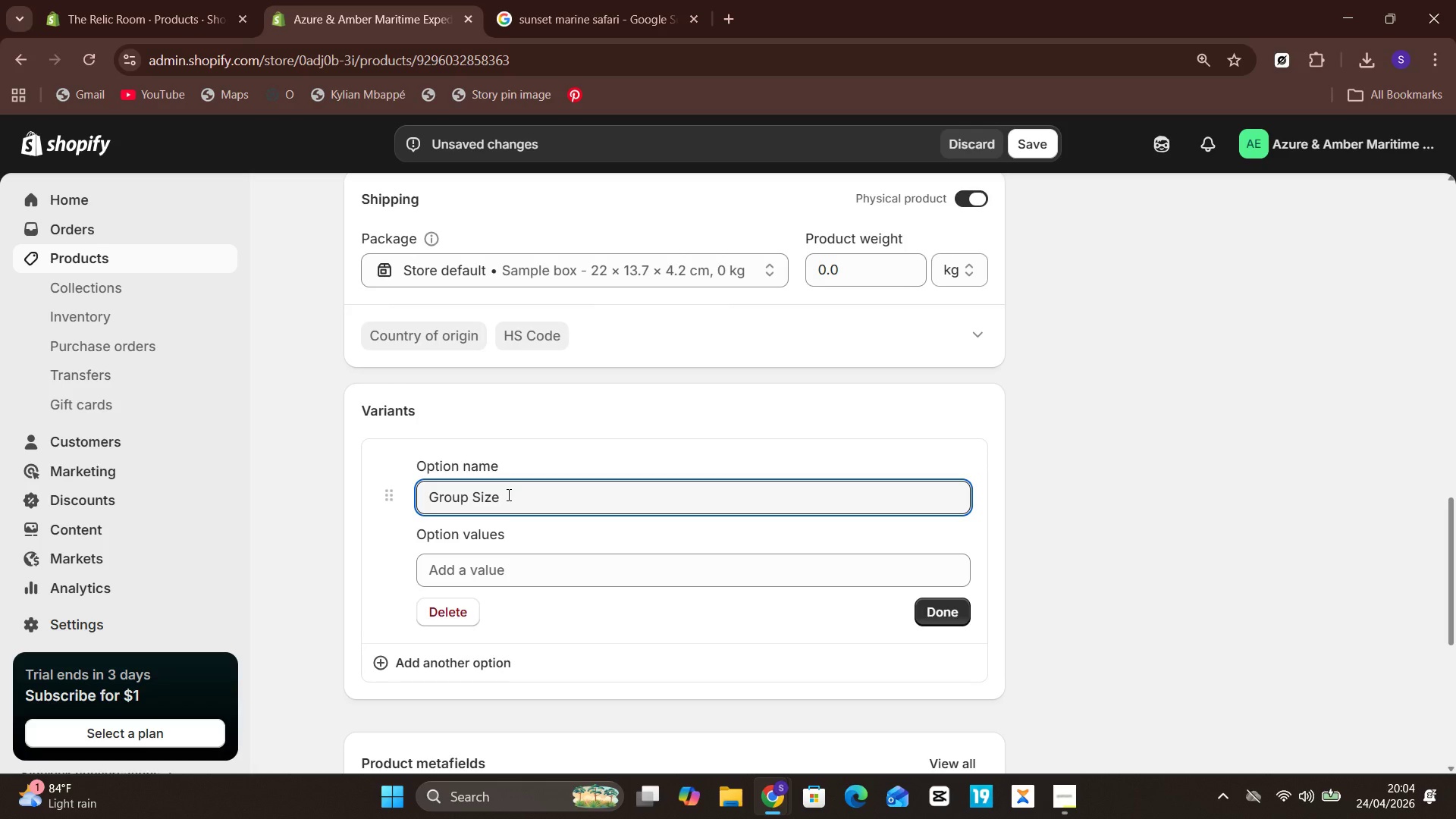 
left_click([511, 565])
 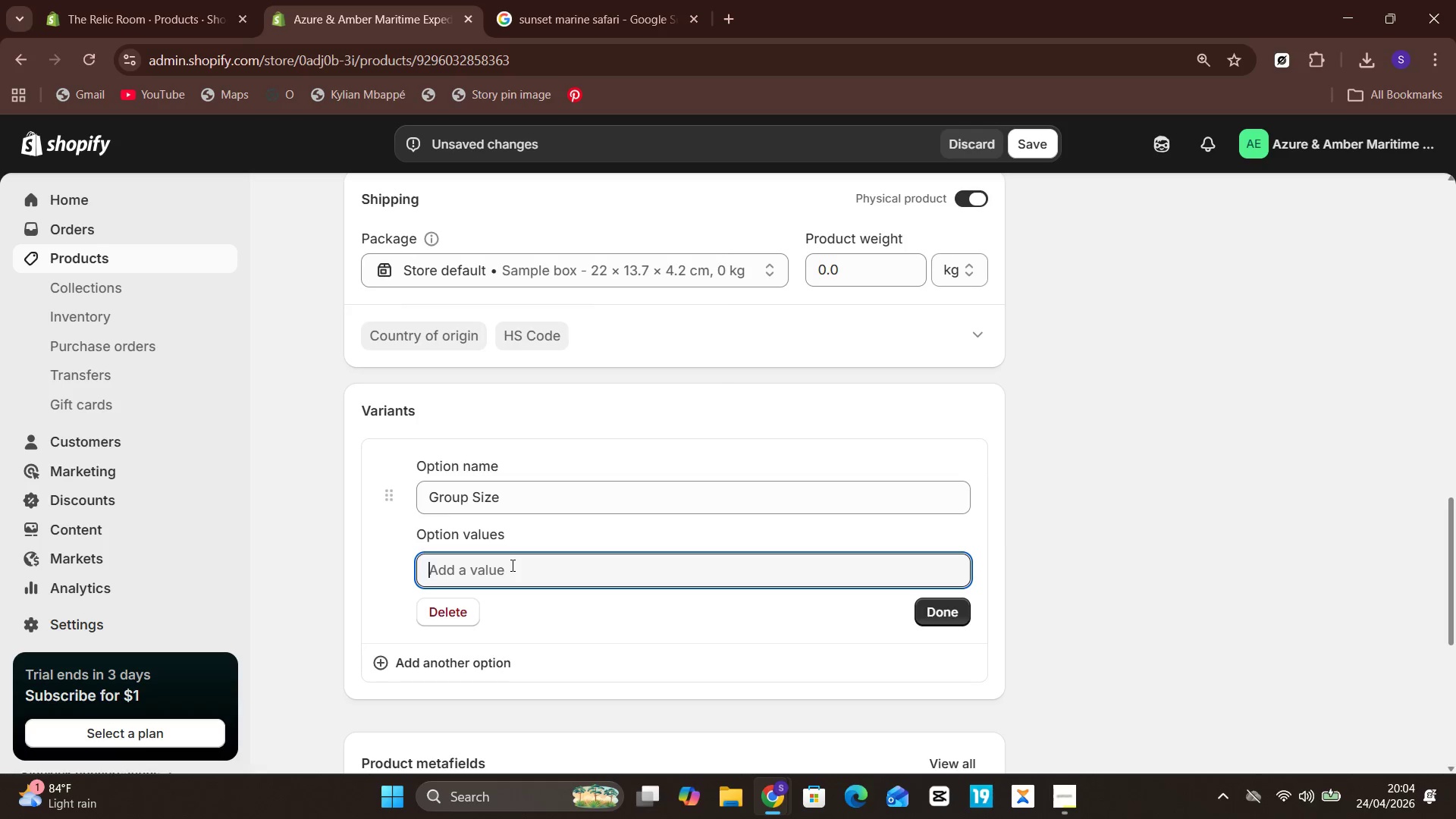 
type(Solo)
 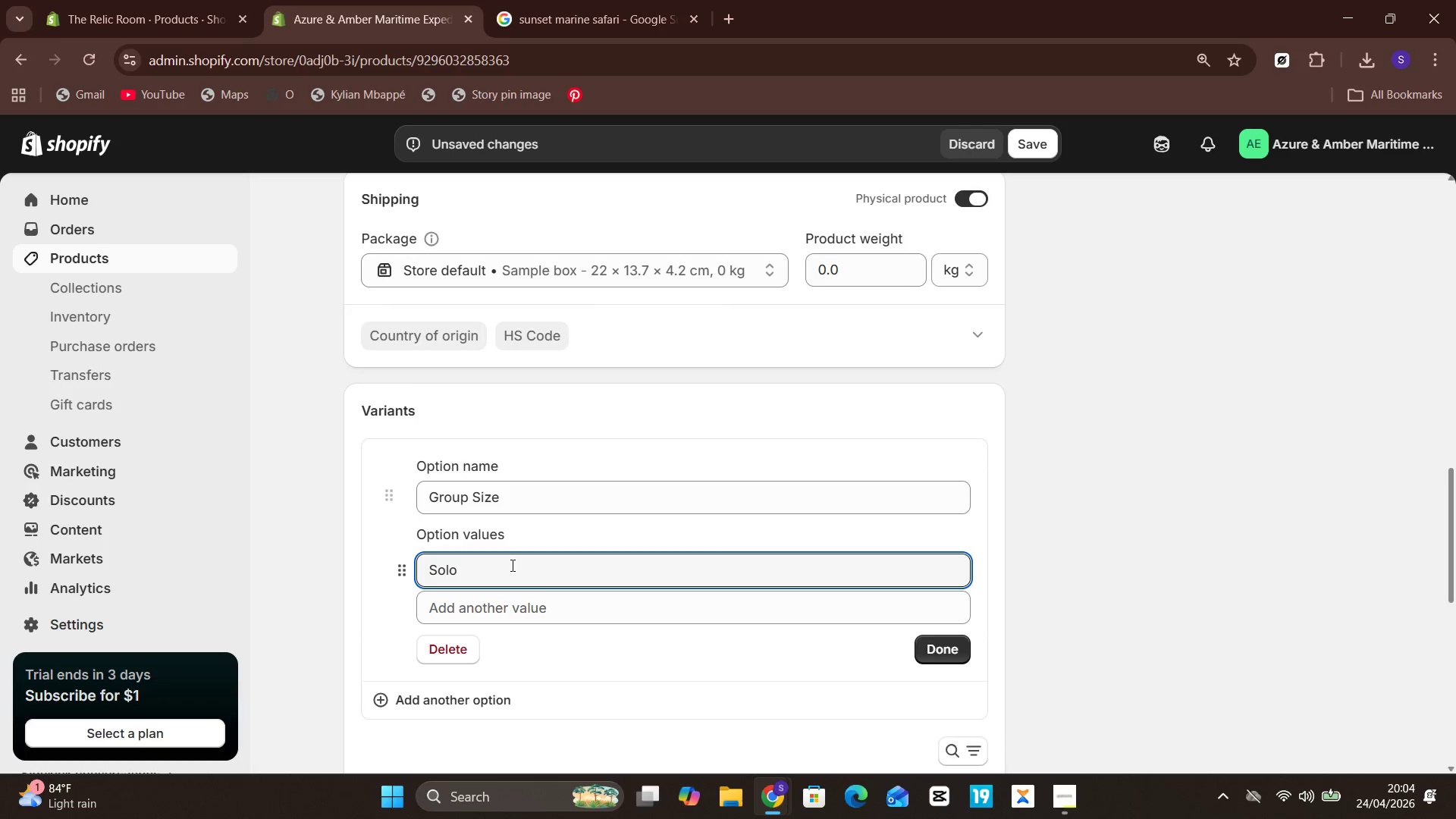 
key(Enter)
 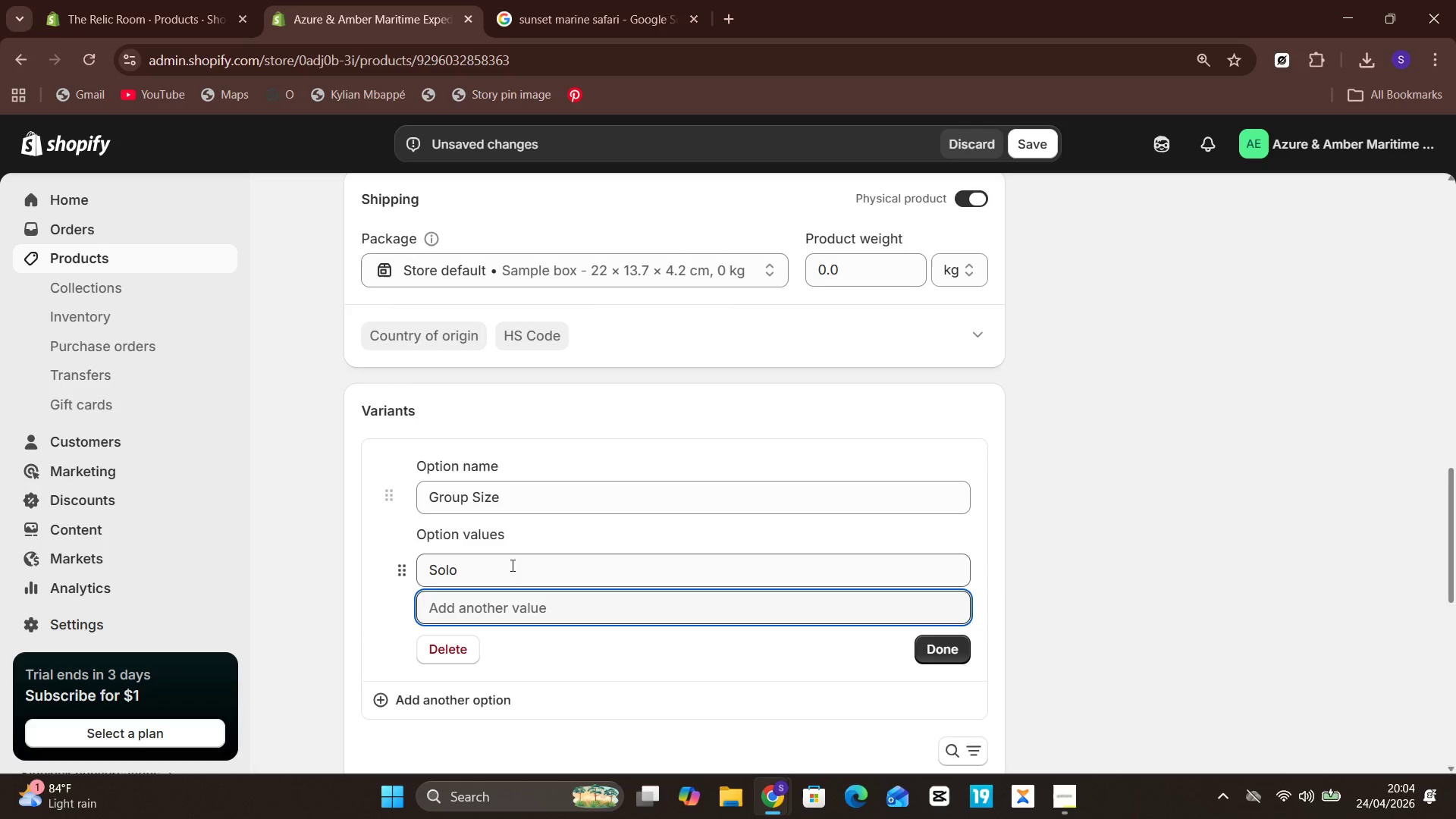 
type(Couple)
 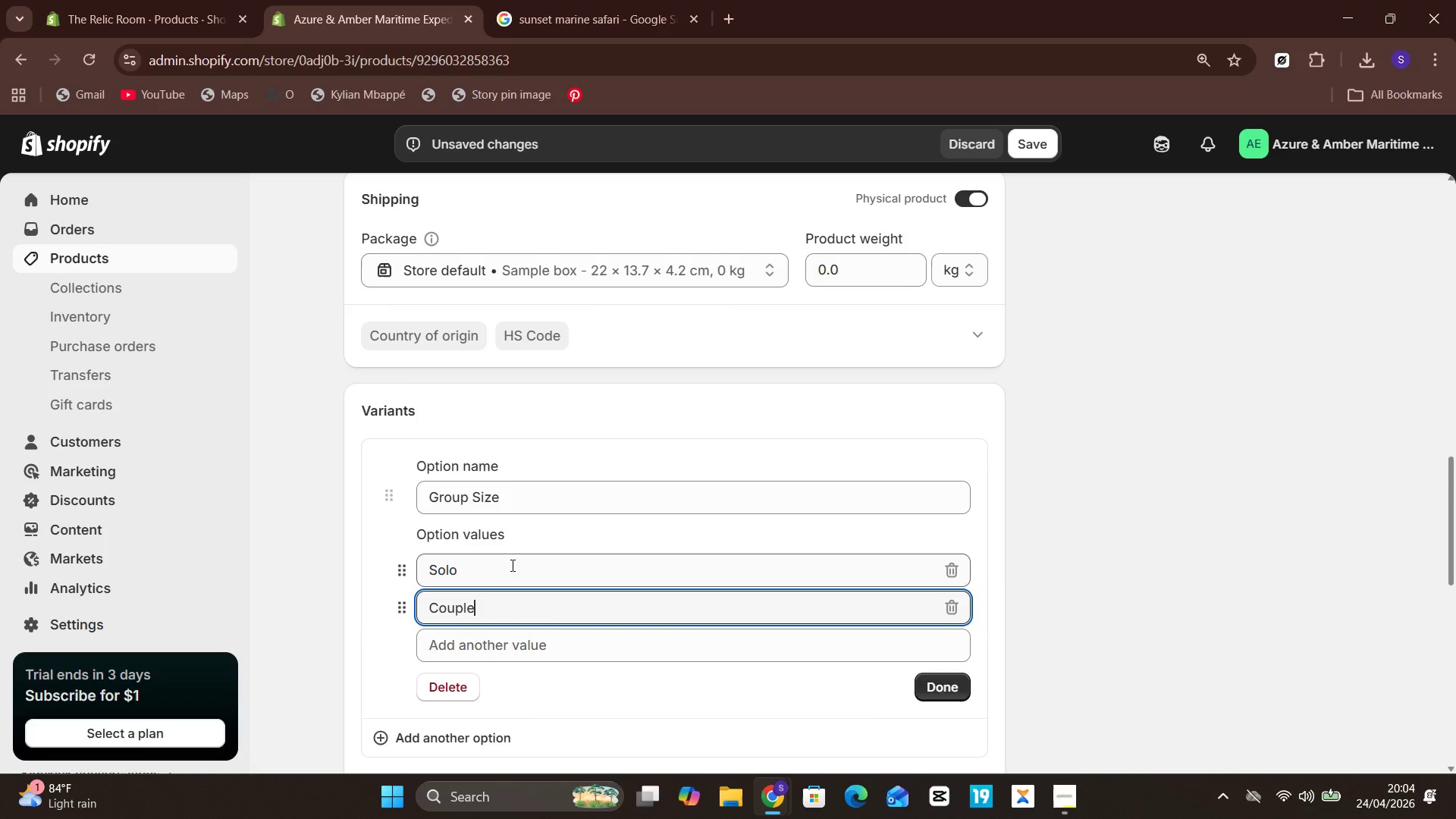 
key(Enter)
 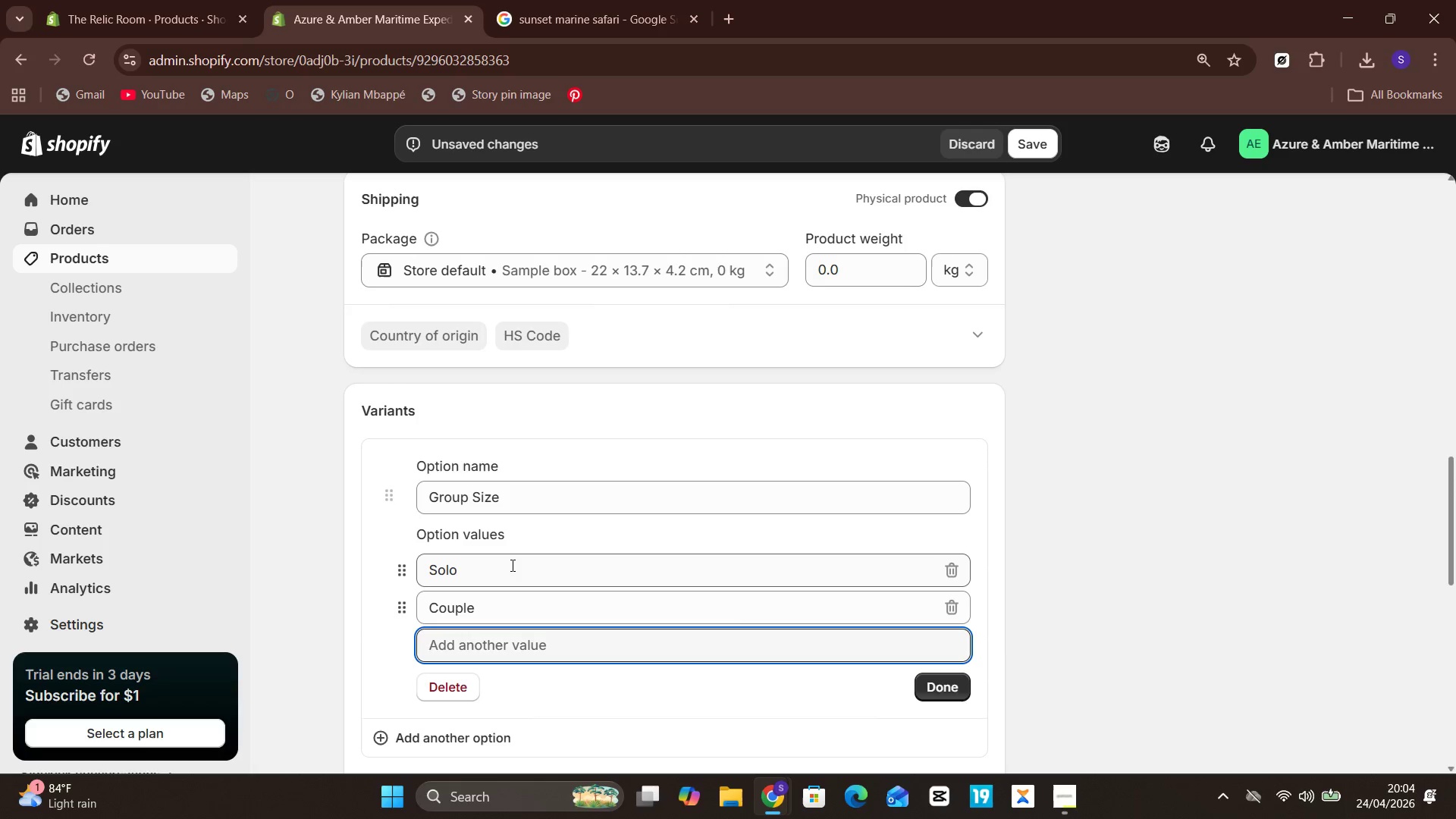 
type(Private Group of 4)
 